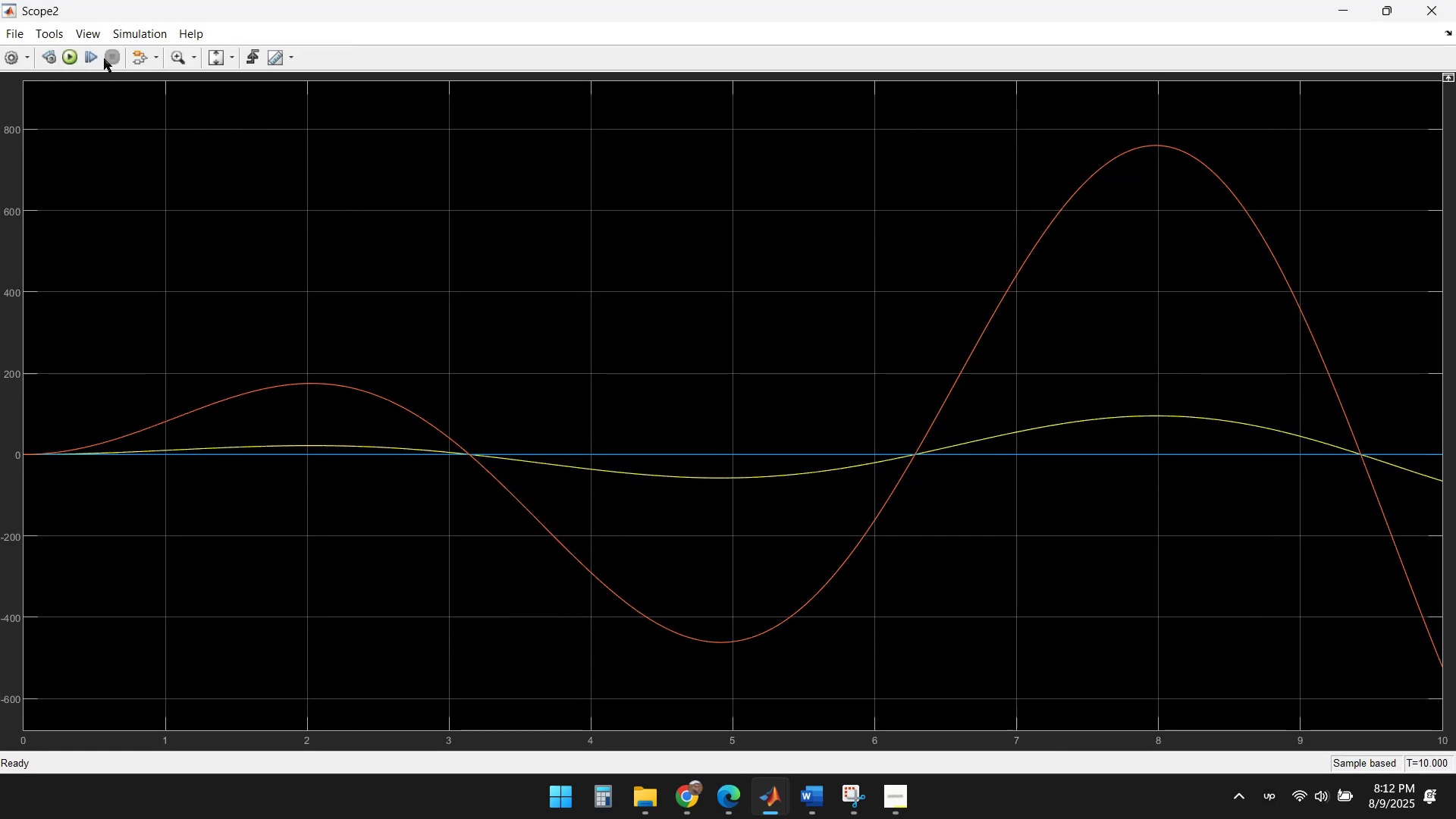 
left_click([74, 58])
 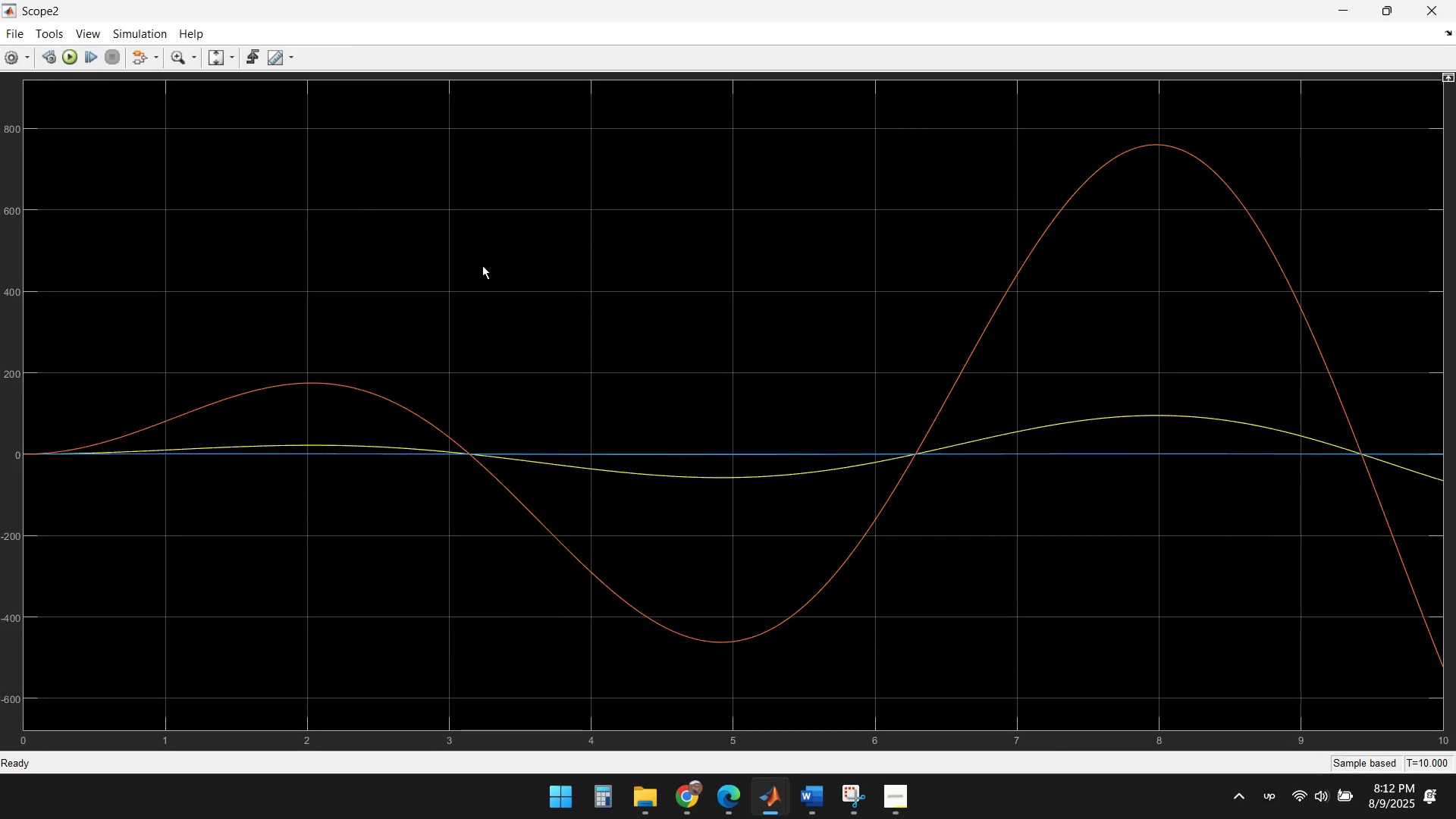 
wait(9.02)
 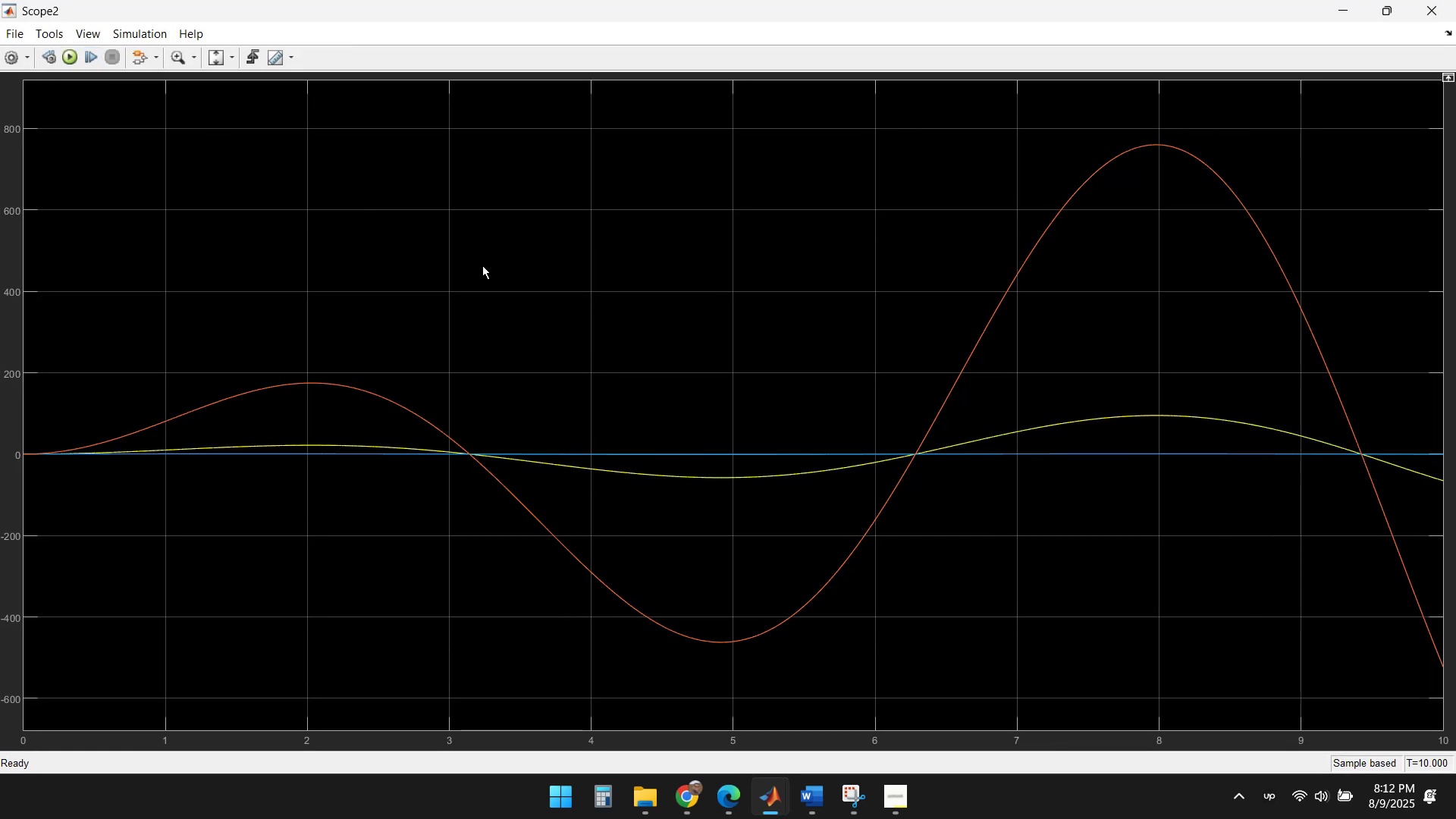 
left_click([1431, 14])
 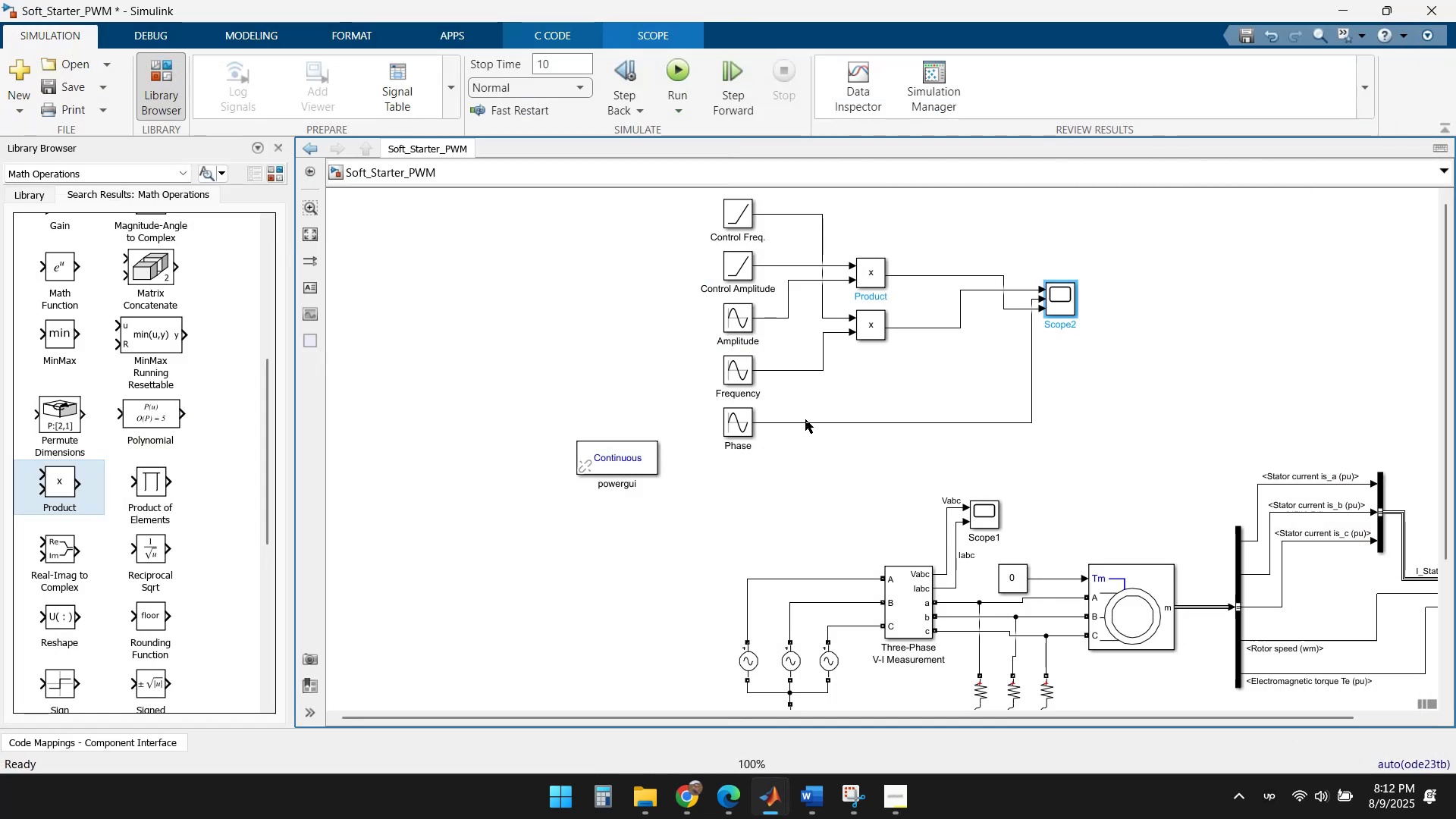 
left_click([806, 419])
 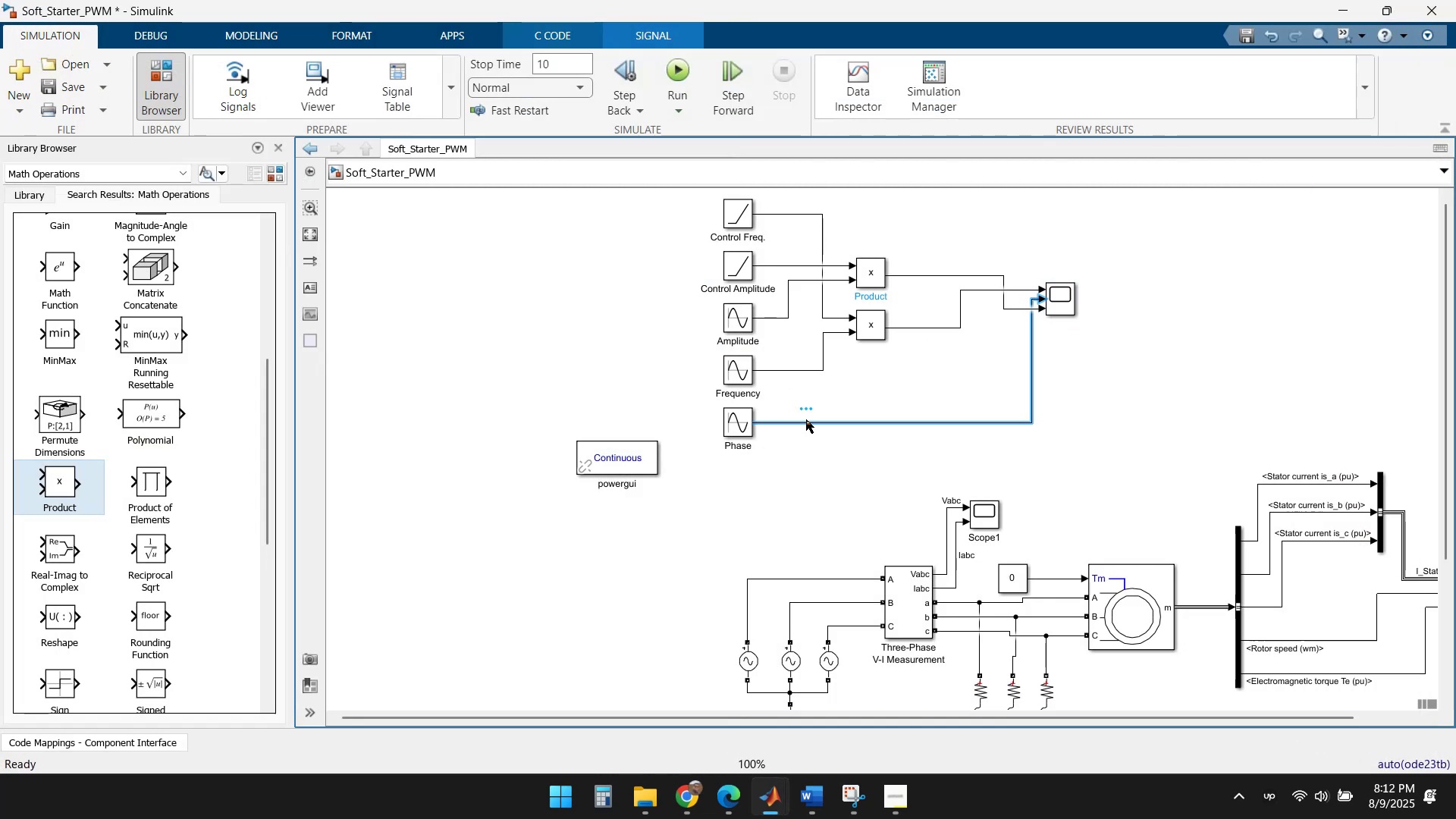 
key(Control+Z)
 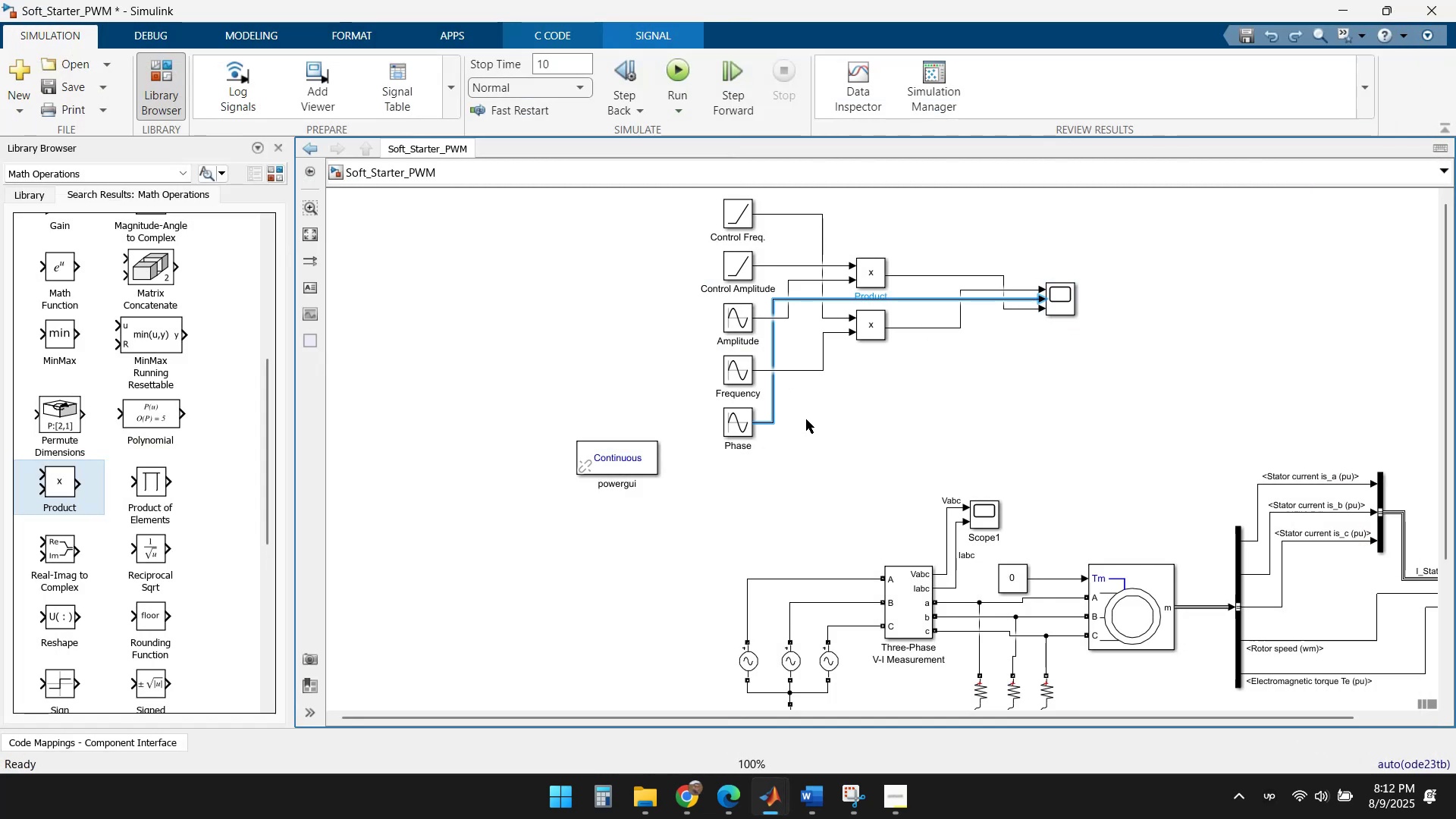 
key(Control+Z)
 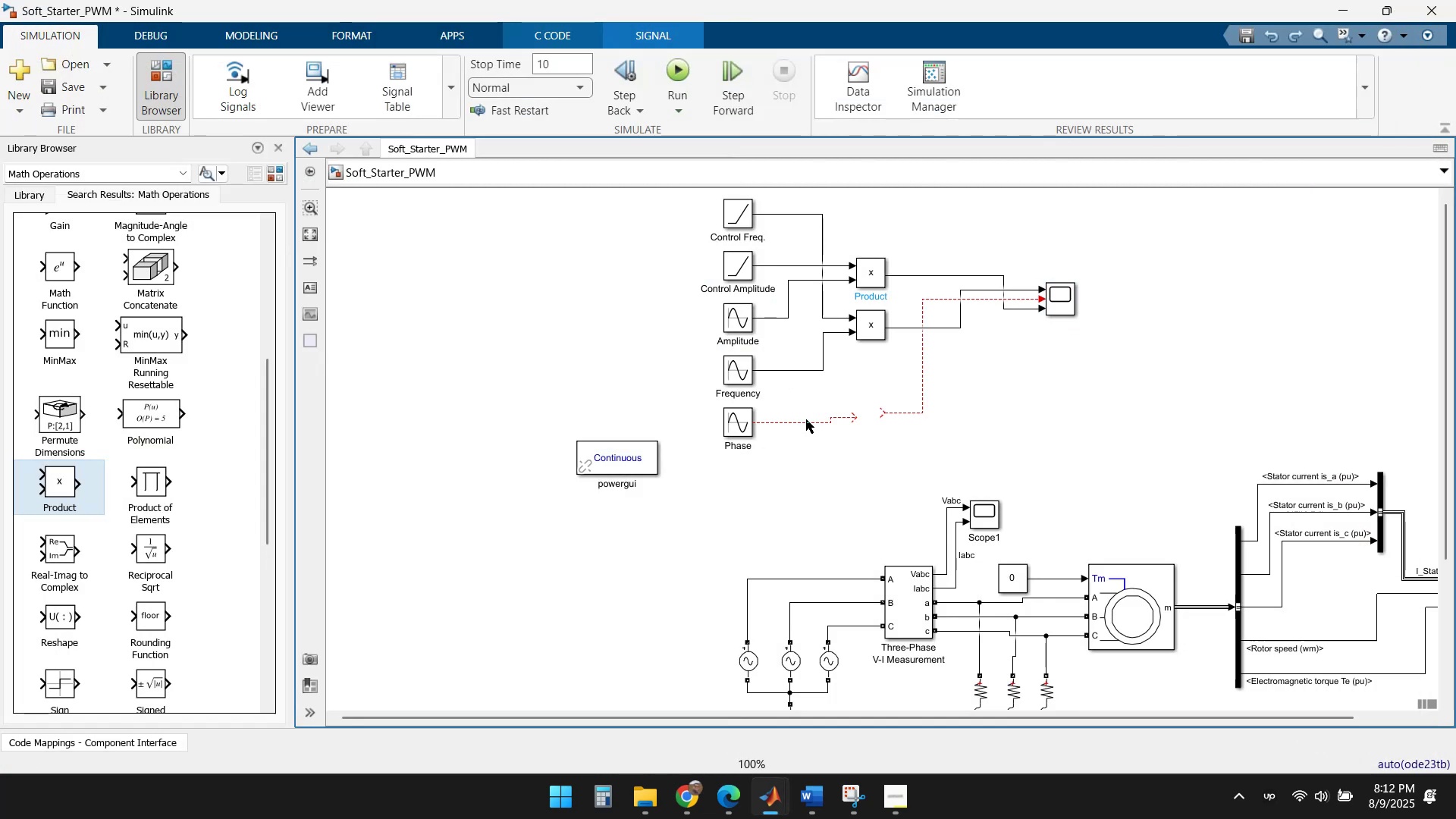 
key(Control+Z)
 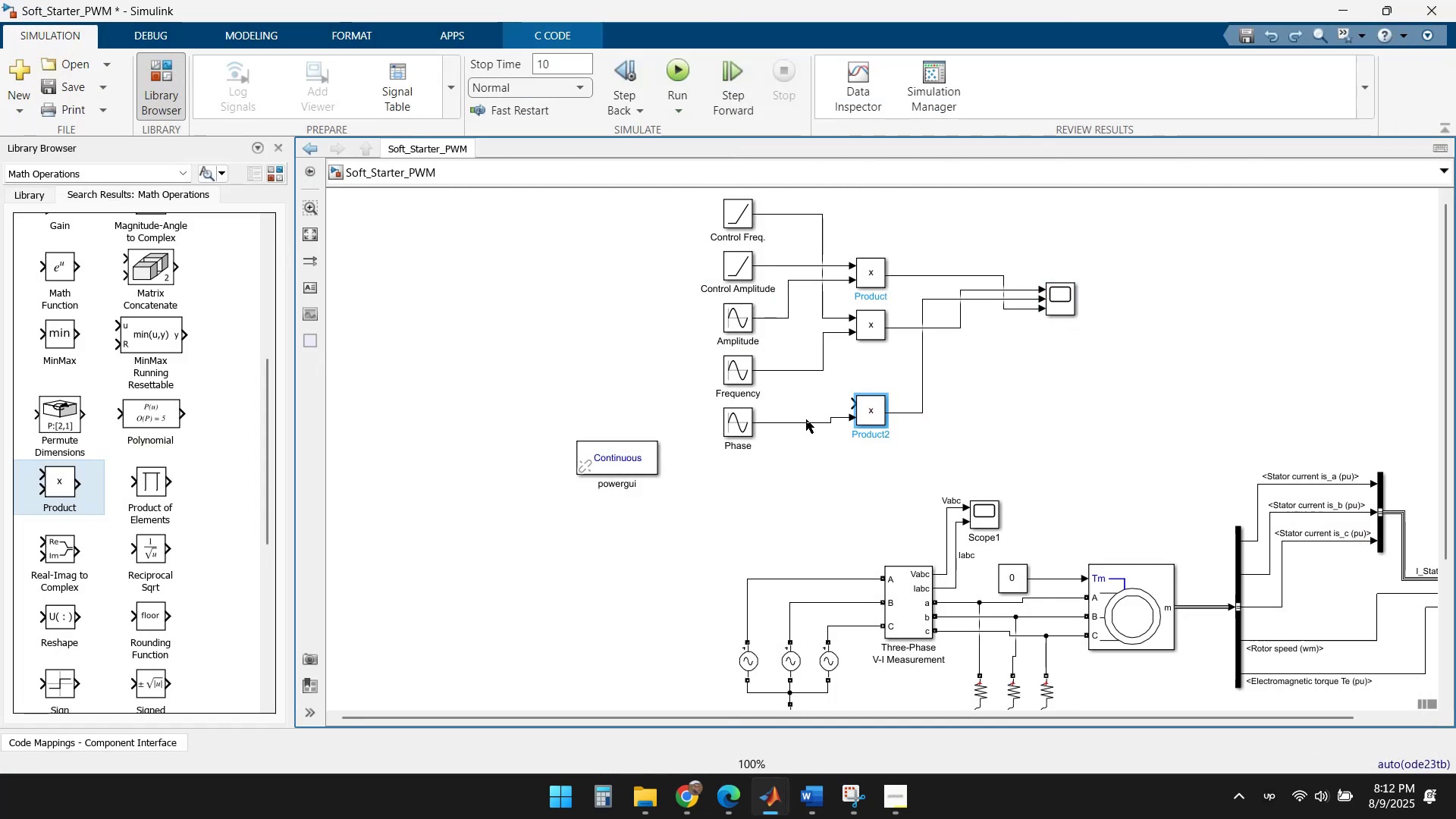 
key(Control+Z)
 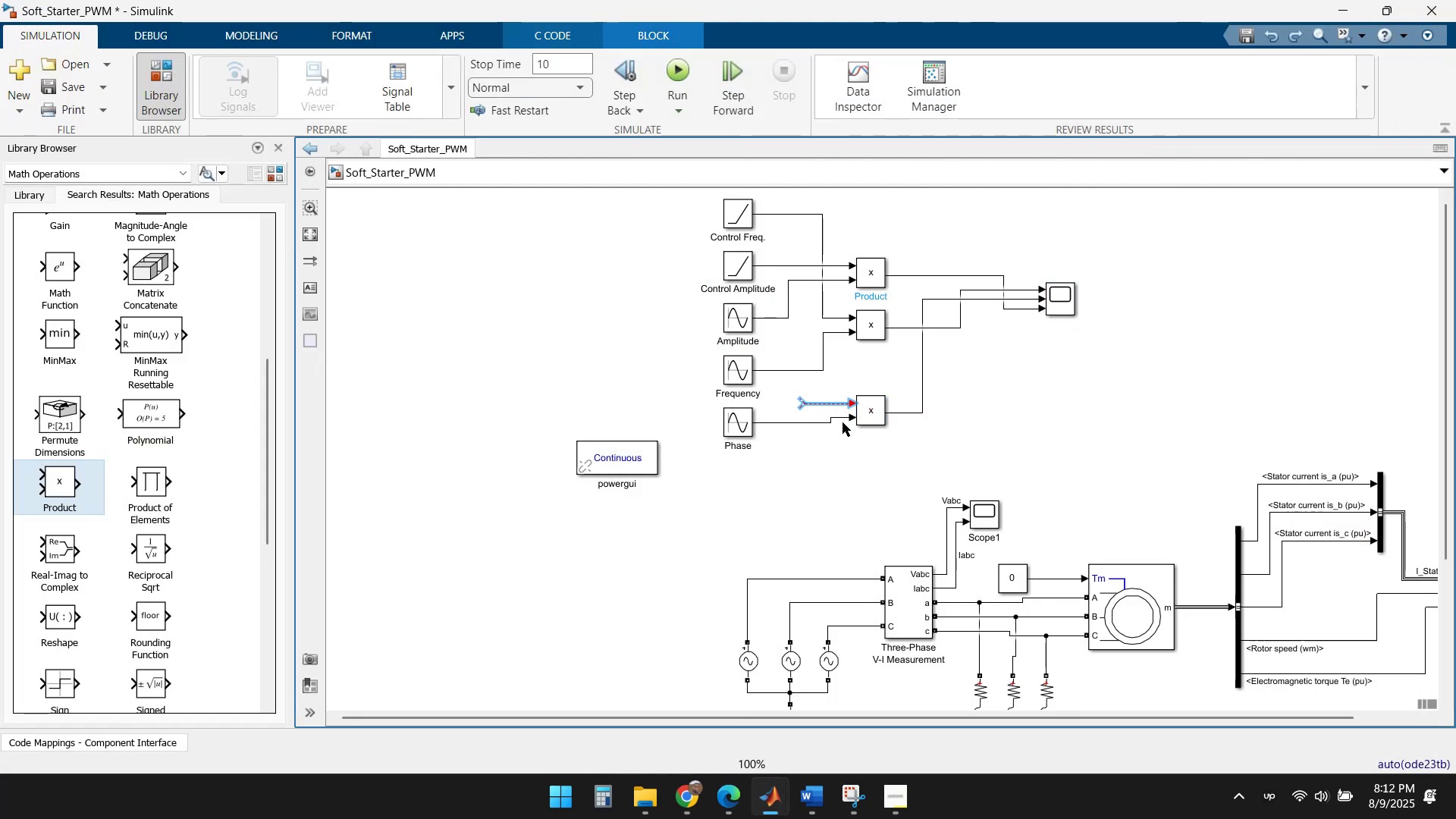 
key(Control+Z)
 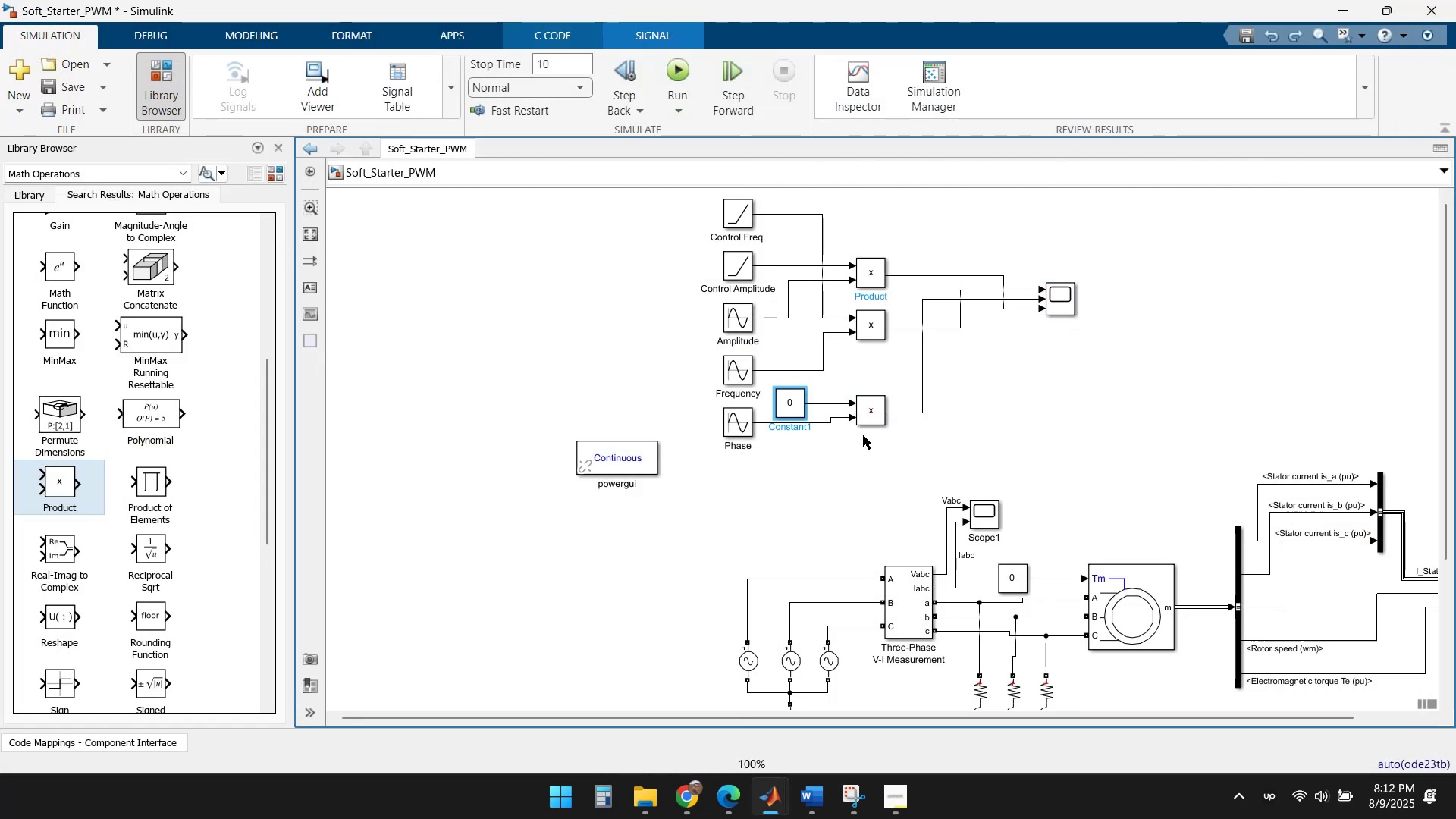 
left_click([856, 447])
 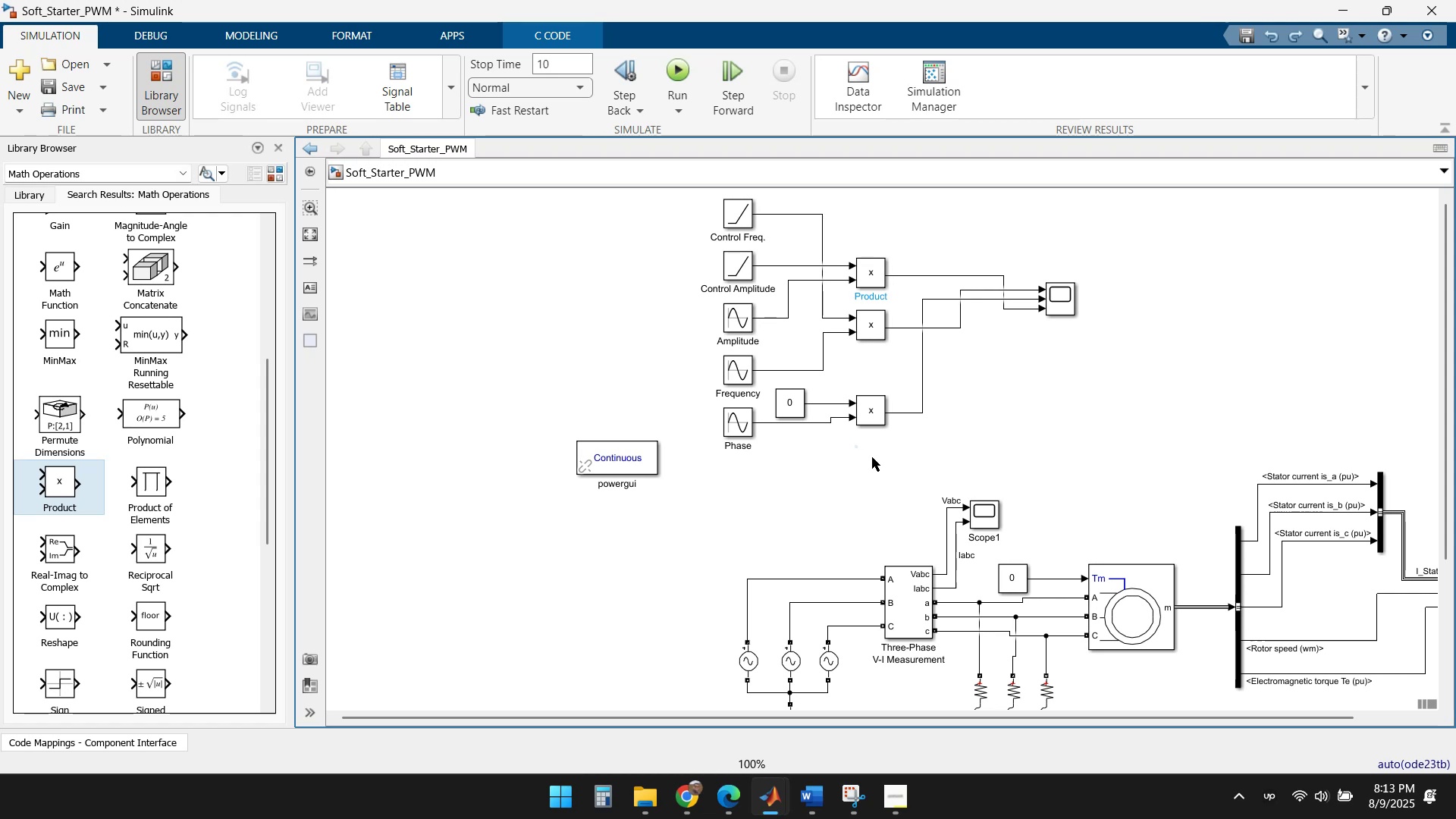 
mouse_move([688, 787])
 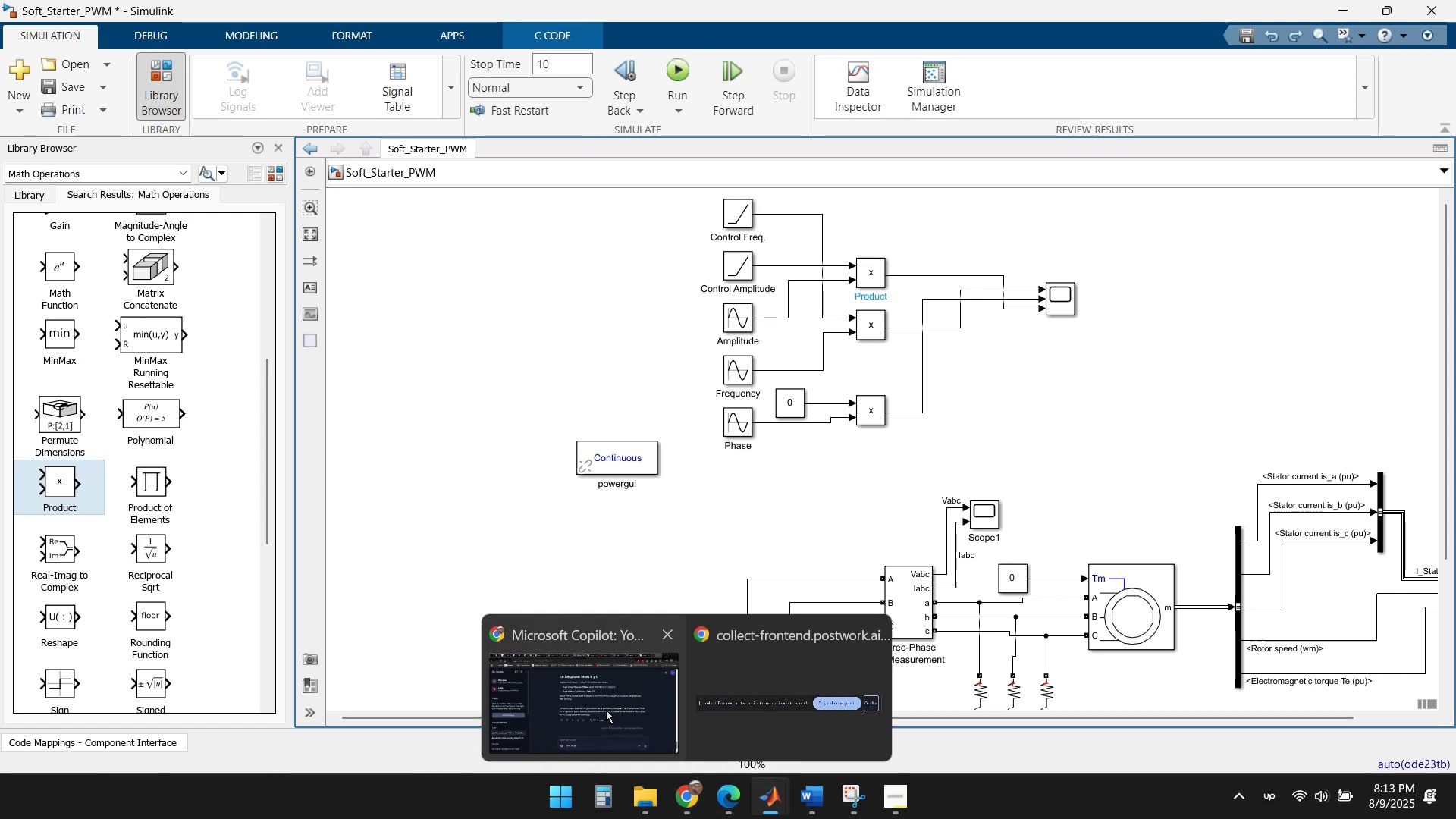 
left_click([606, 710])
 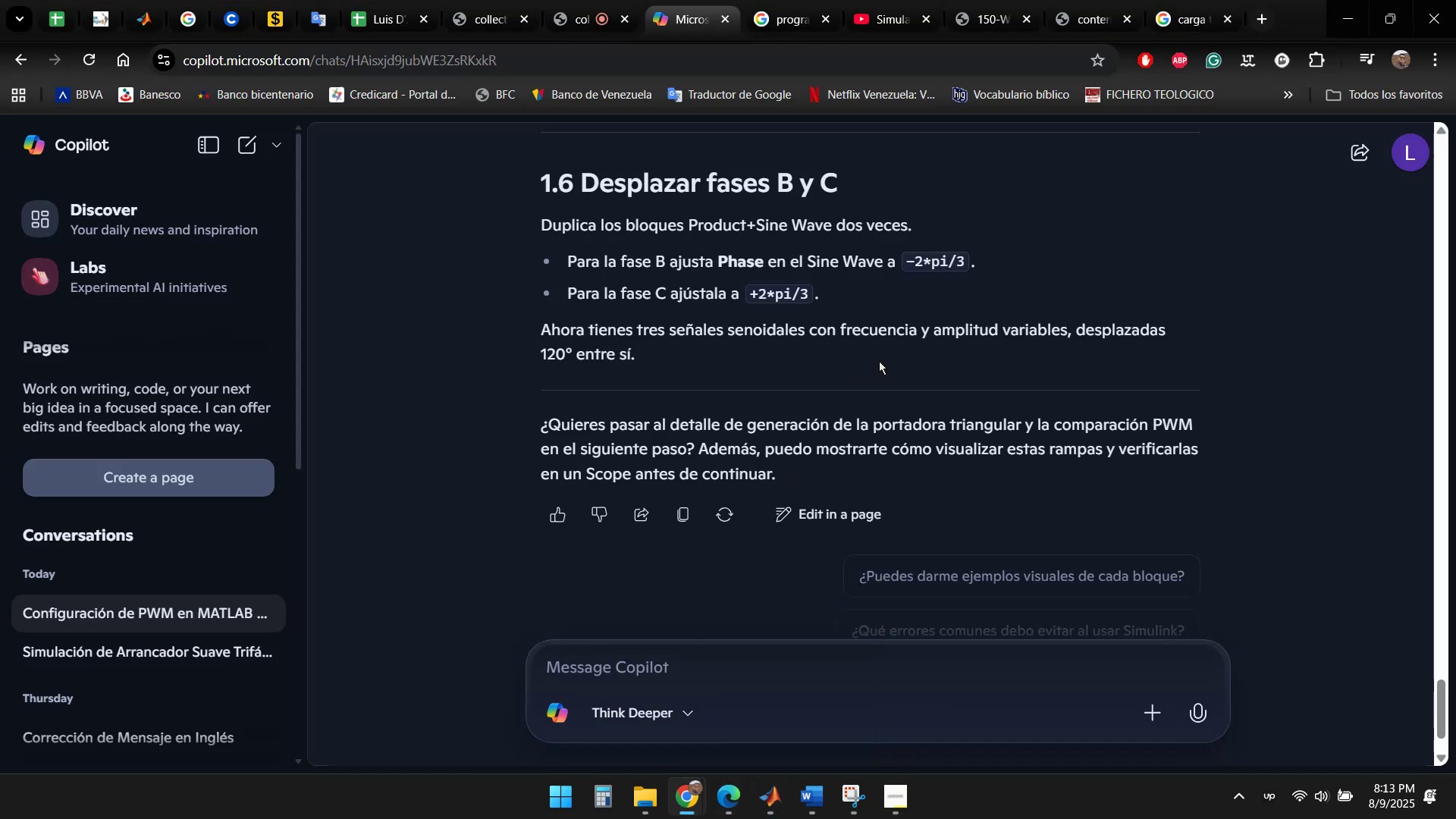 
scroll: coordinate [933, 370], scroll_direction: down, amount: 4.0
 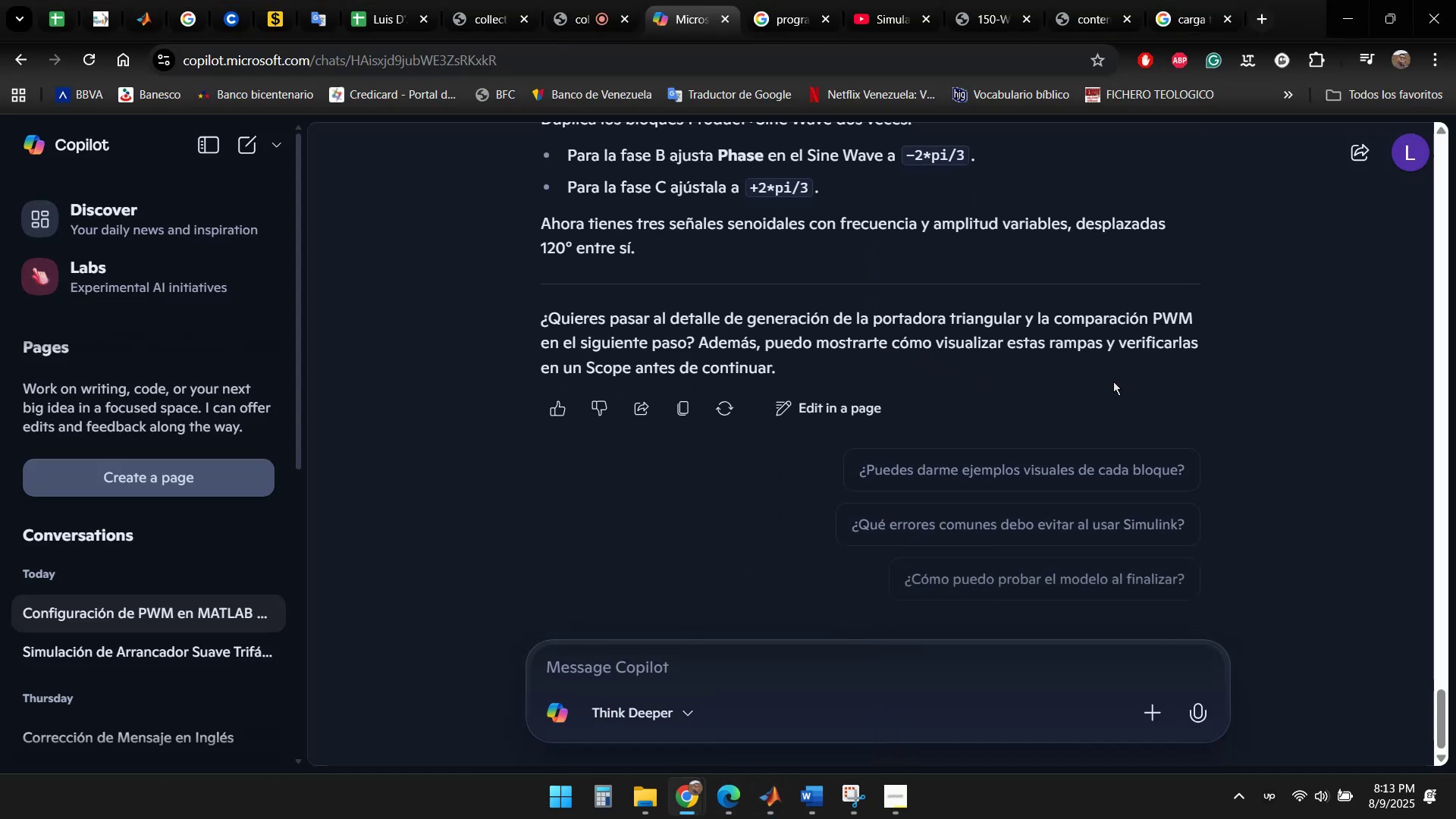 
scroll: coordinate [1113, 381], scroll_direction: up, amount: 1.0
 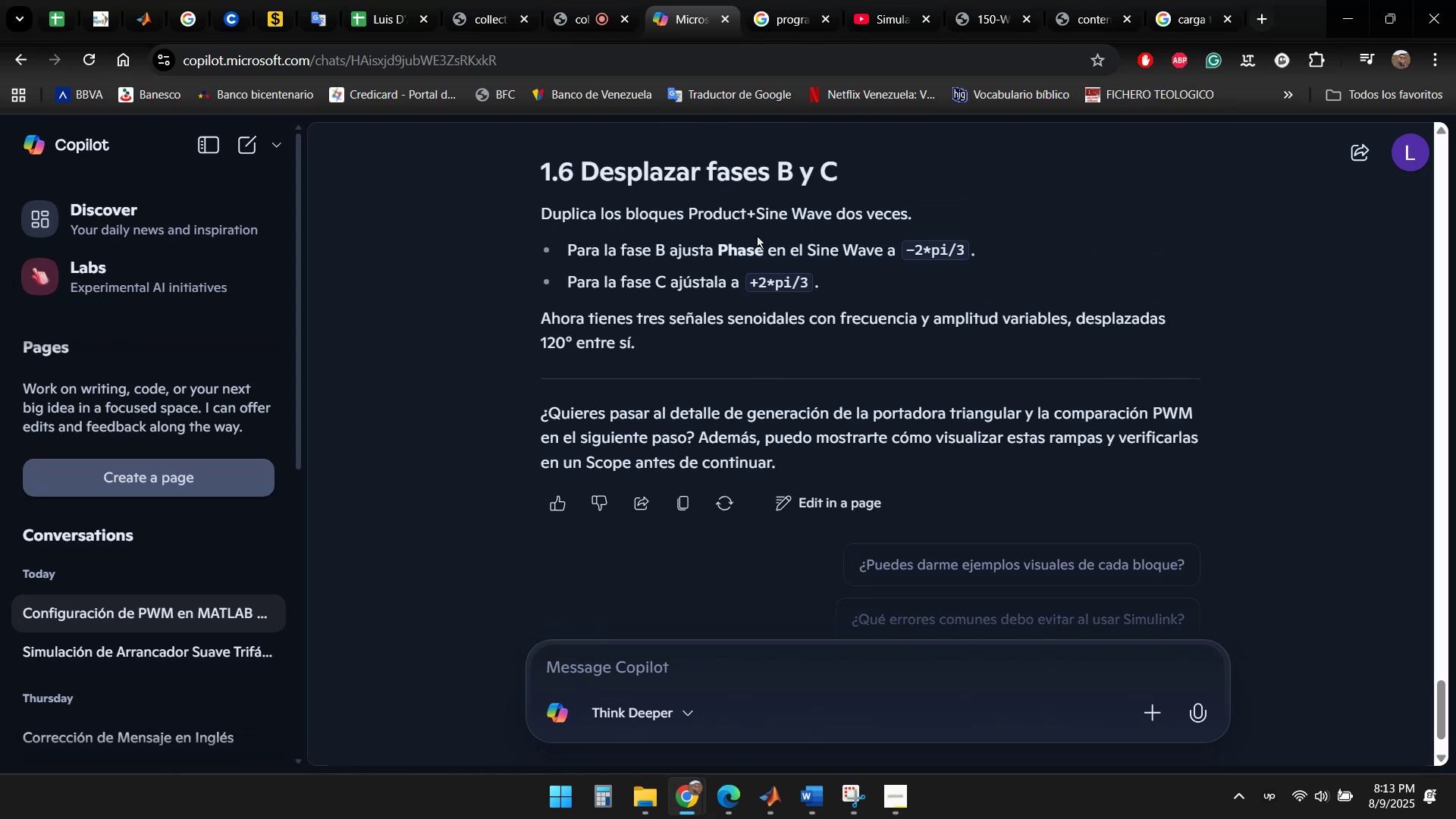 
wait(10.66)
 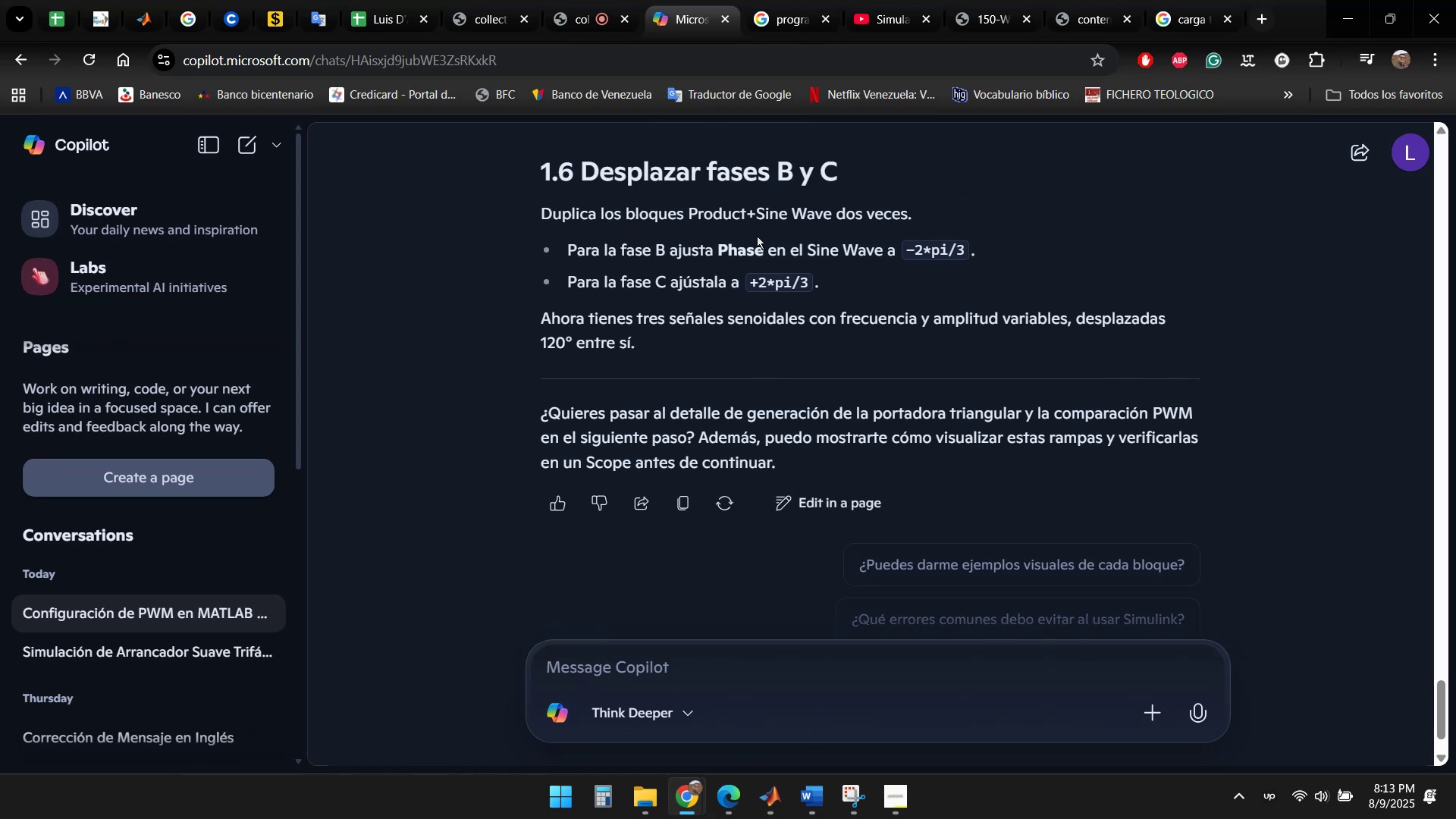 
scroll: coordinate [899, 323], scroll_direction: up, amount: 3.0
 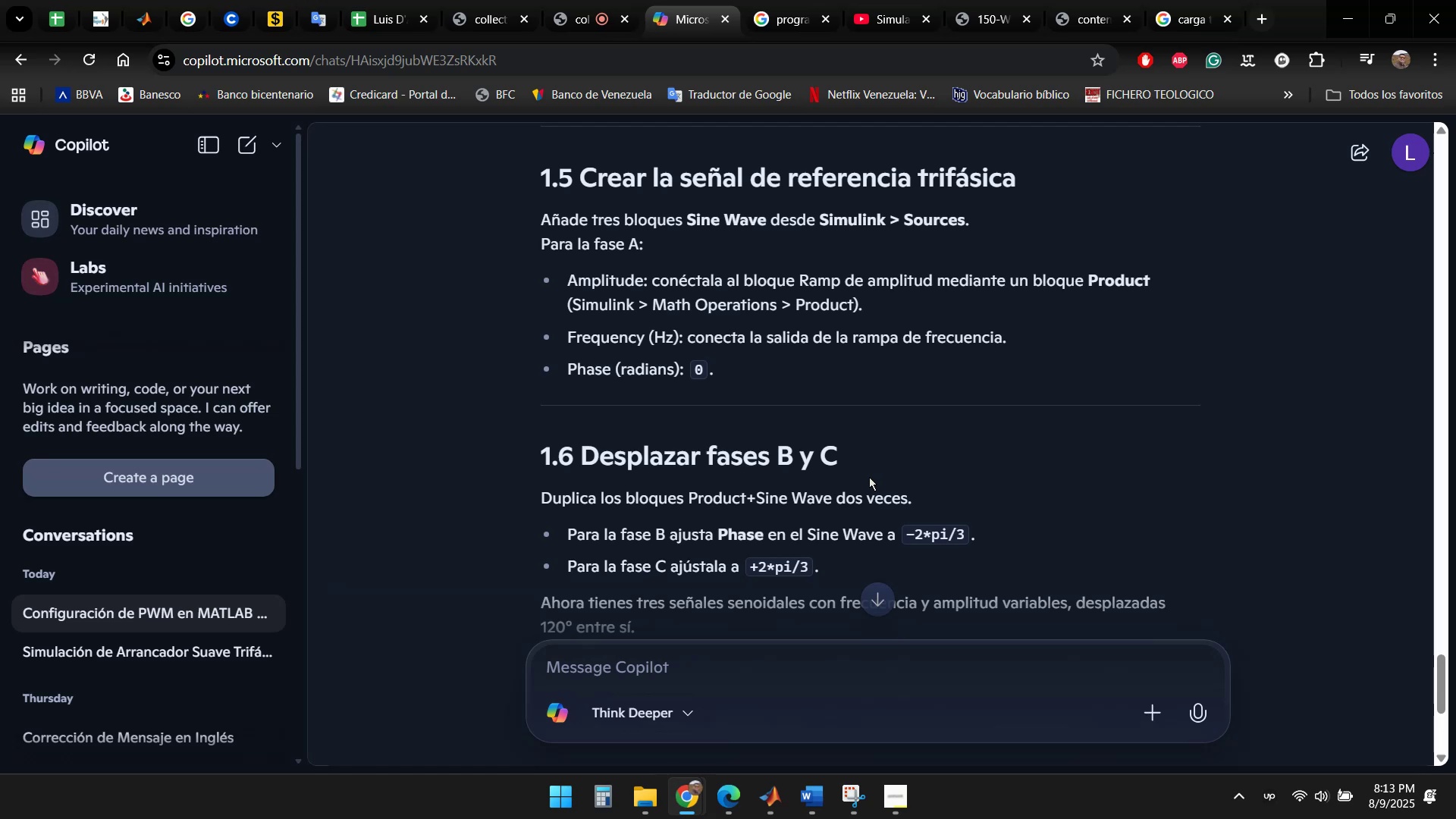 
wait(10.86)
 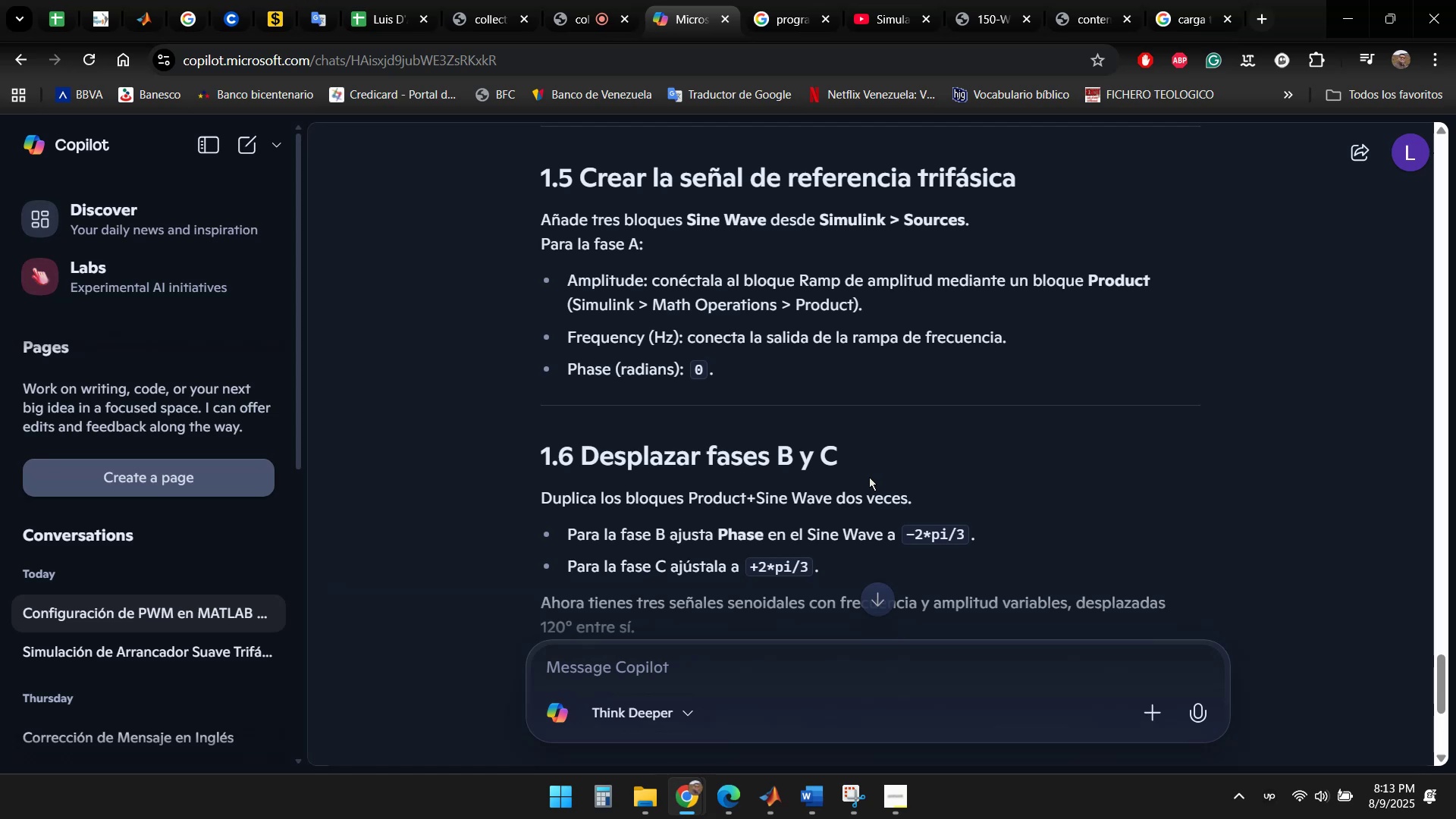 
left_click([858, 698])
 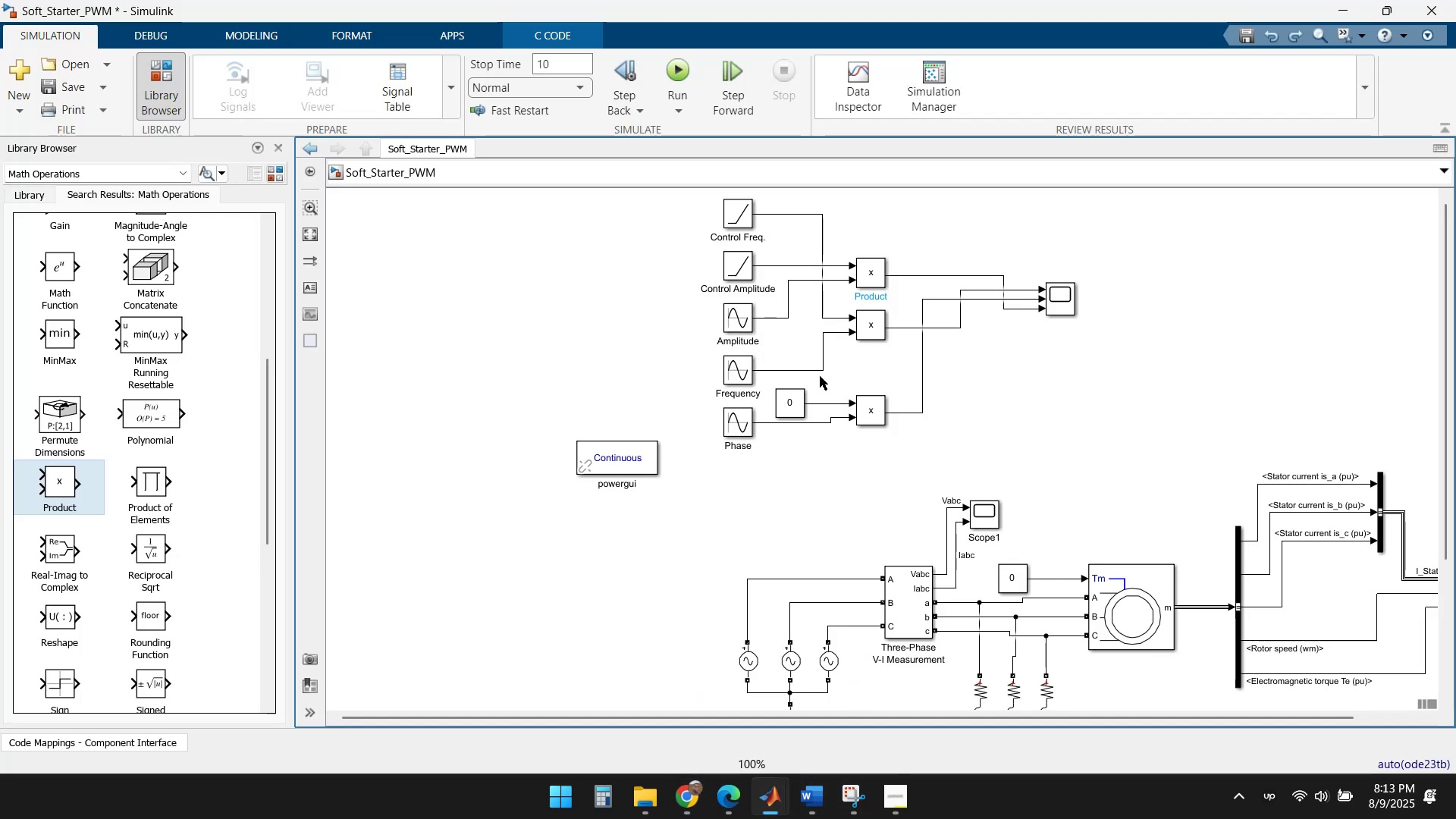 
wait(5.7)
 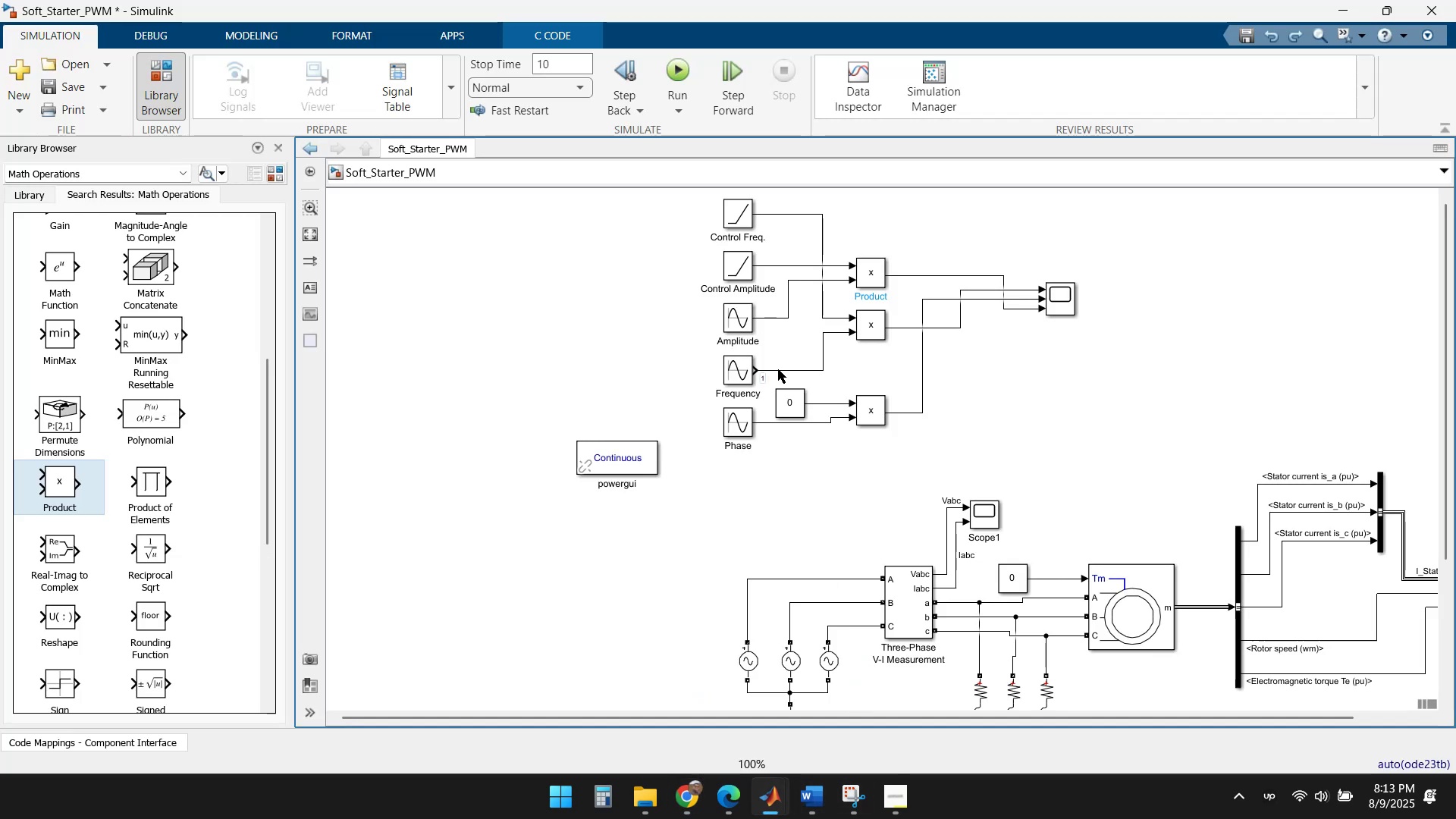 
left_click_drag(start_coordinate=[852, 400], to_coordinate=[857, 404])
 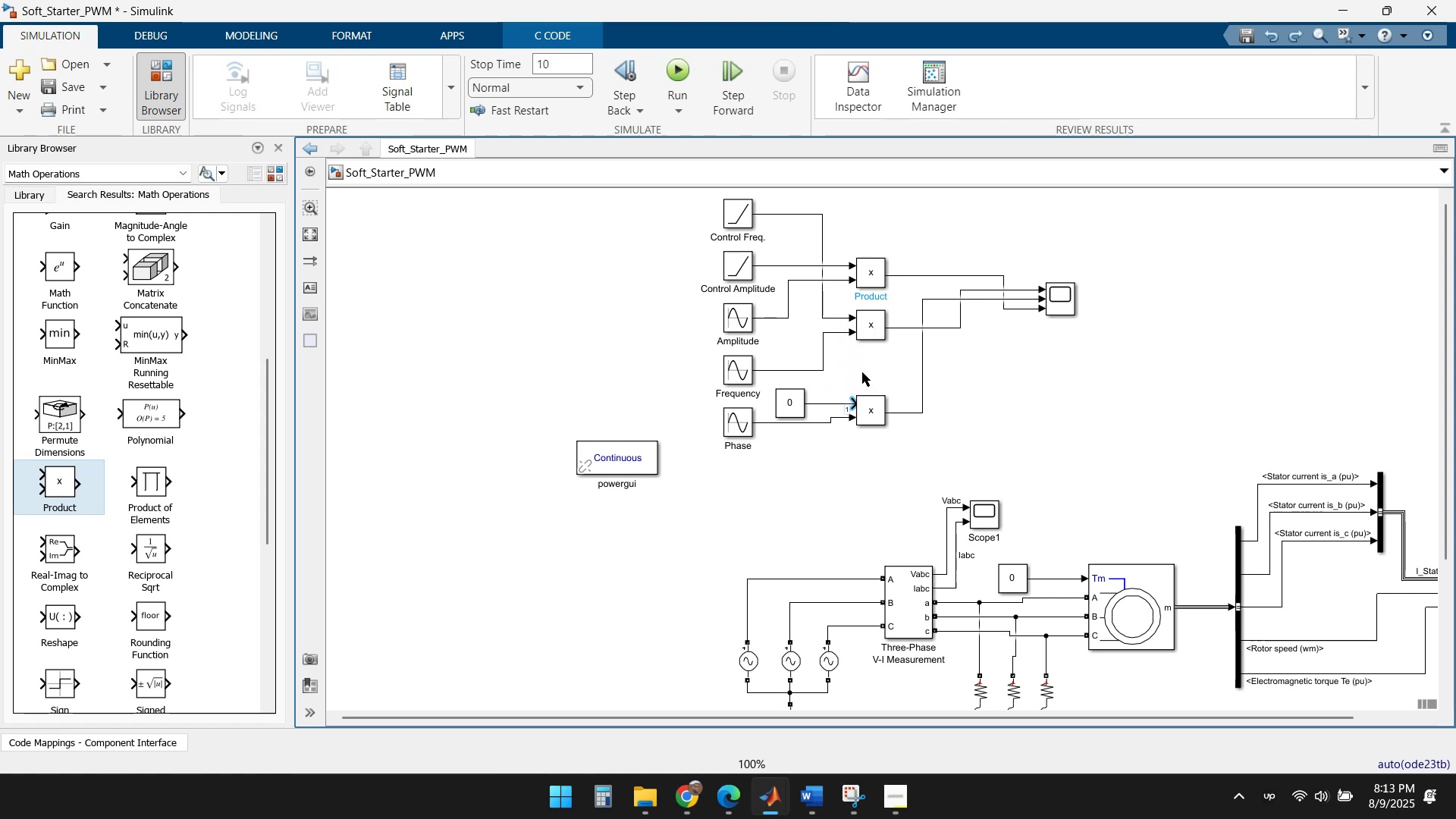 
left_click([858, 372])
 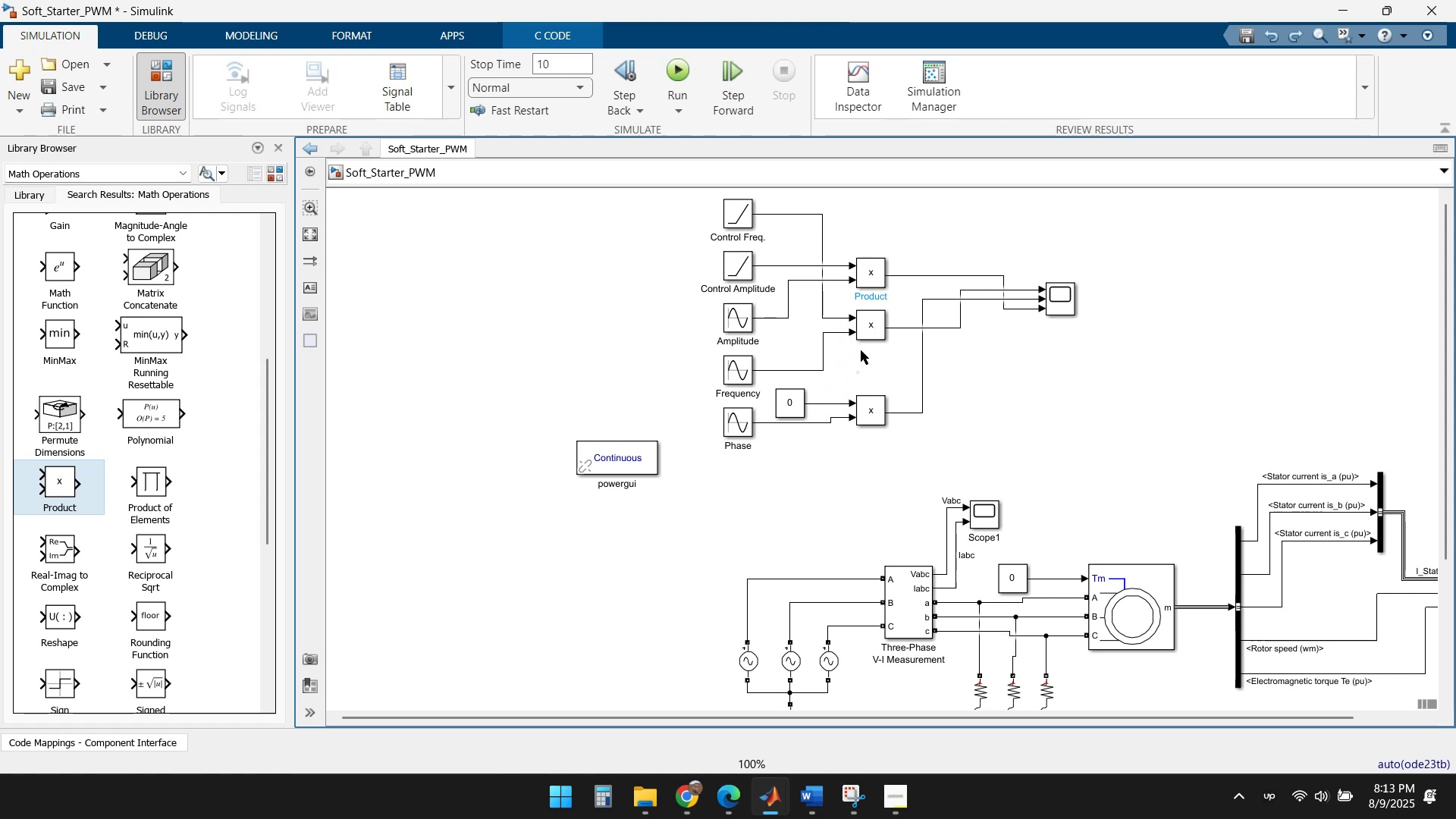 
left_click([861, 349])
 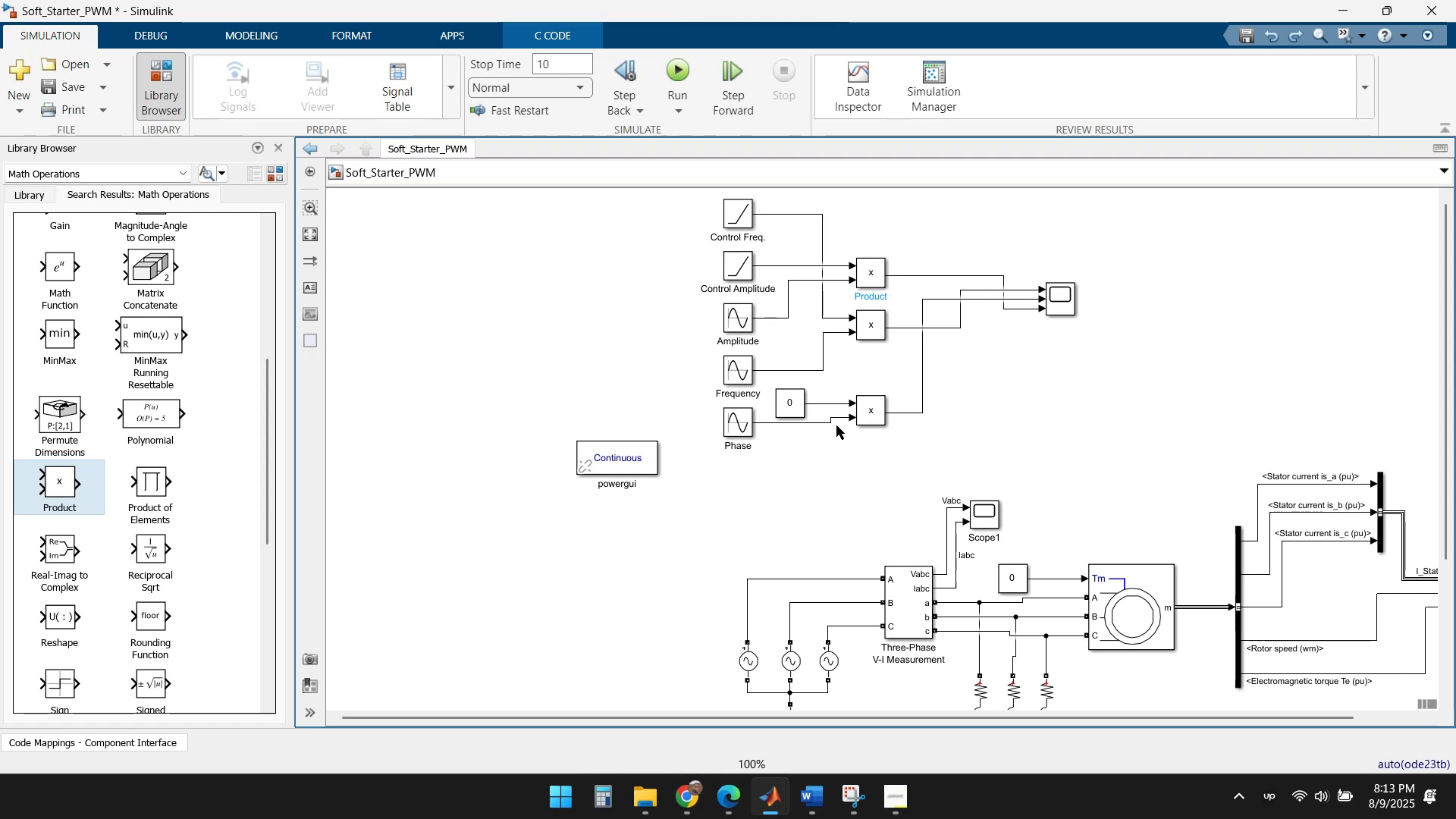 
left_click_drag(start_coordinate=[989, 297], to_coordinate=[993, 369])
 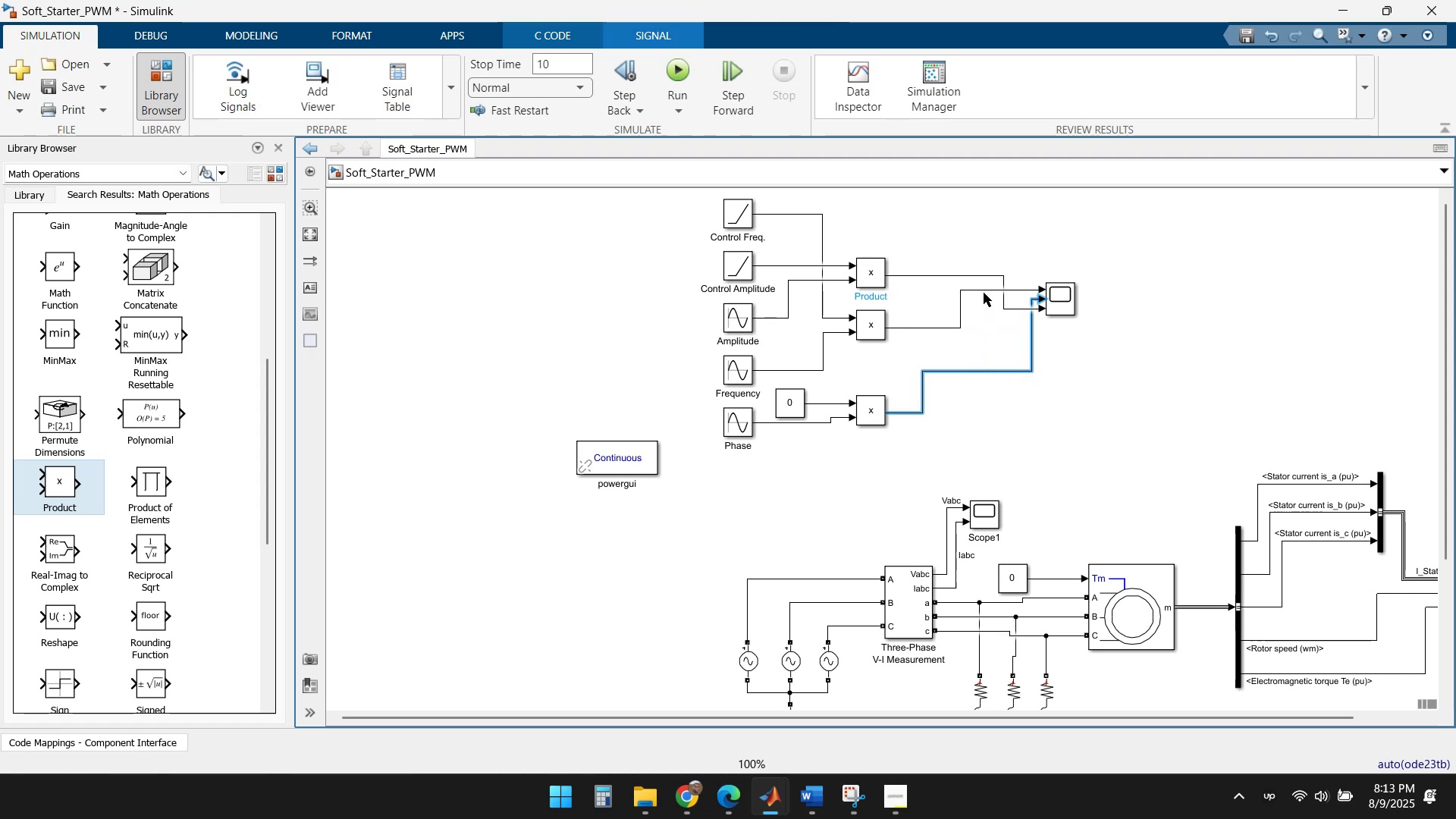 
left_click_drag(start_coordinate=[984, 290], to_coordinate=[980, 291])
 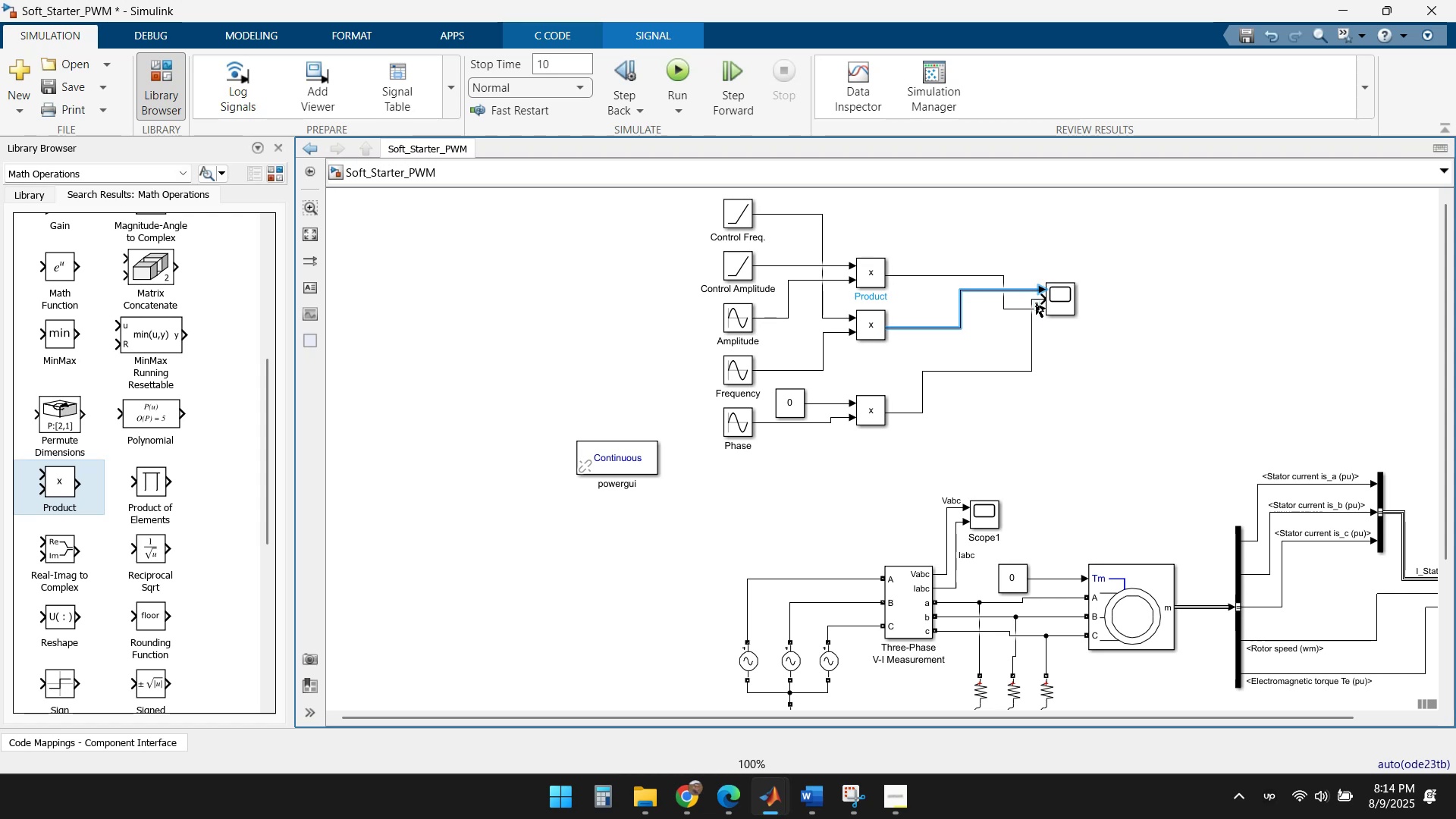 
left_click([962, 335])
 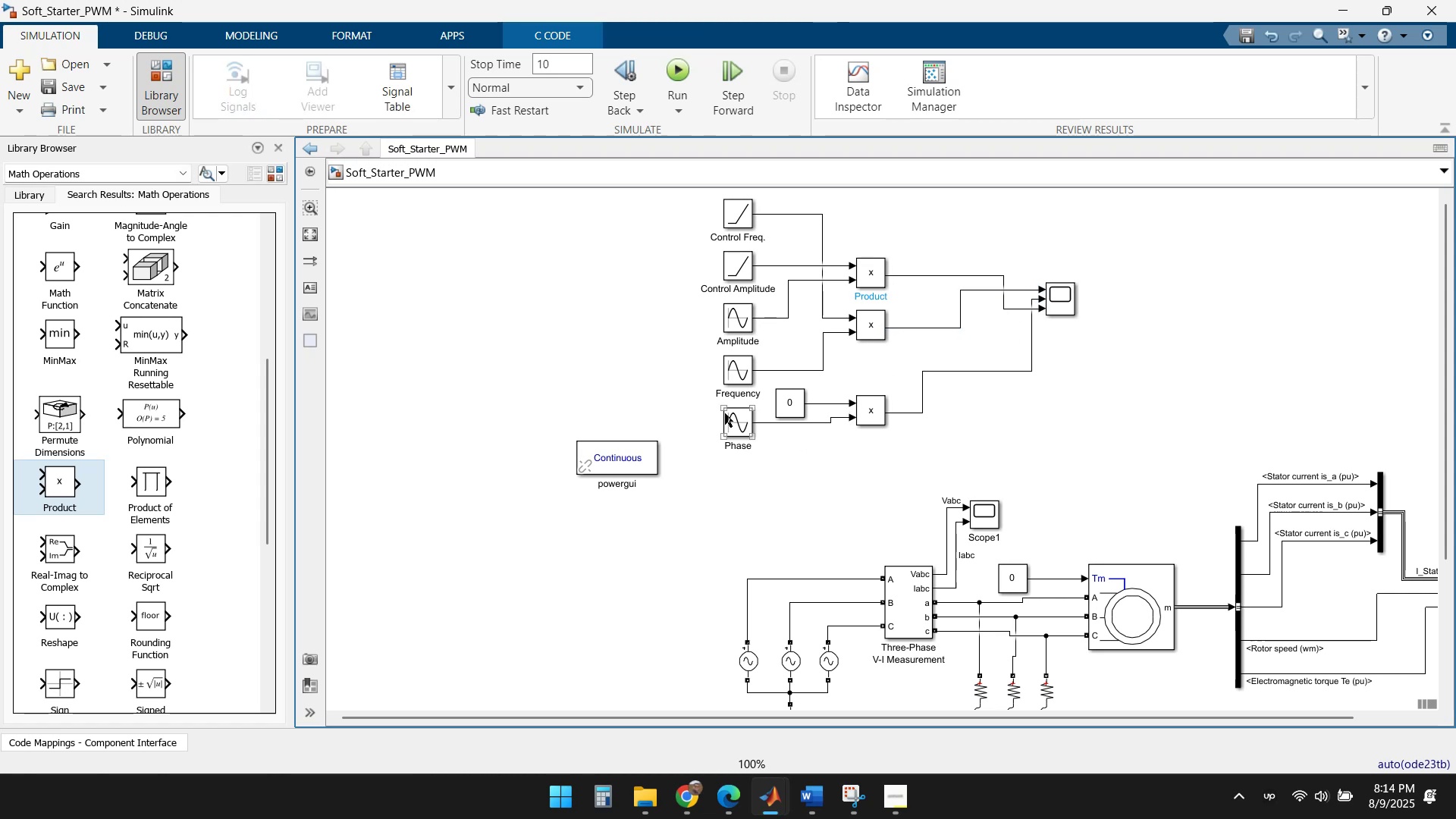 
wait(10.45)
 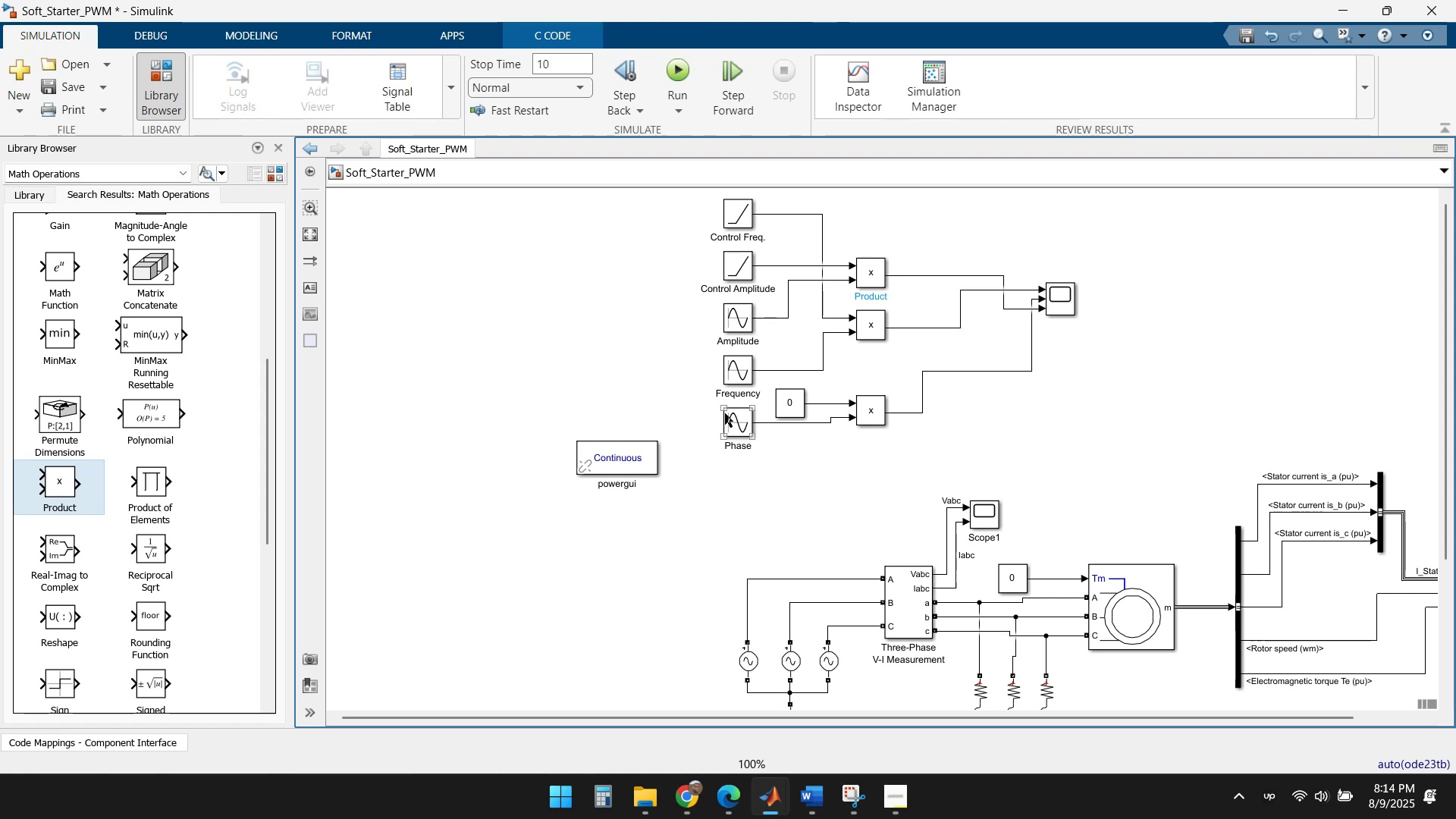 
hold_key(key=ControlLeft, duration=0.77)
 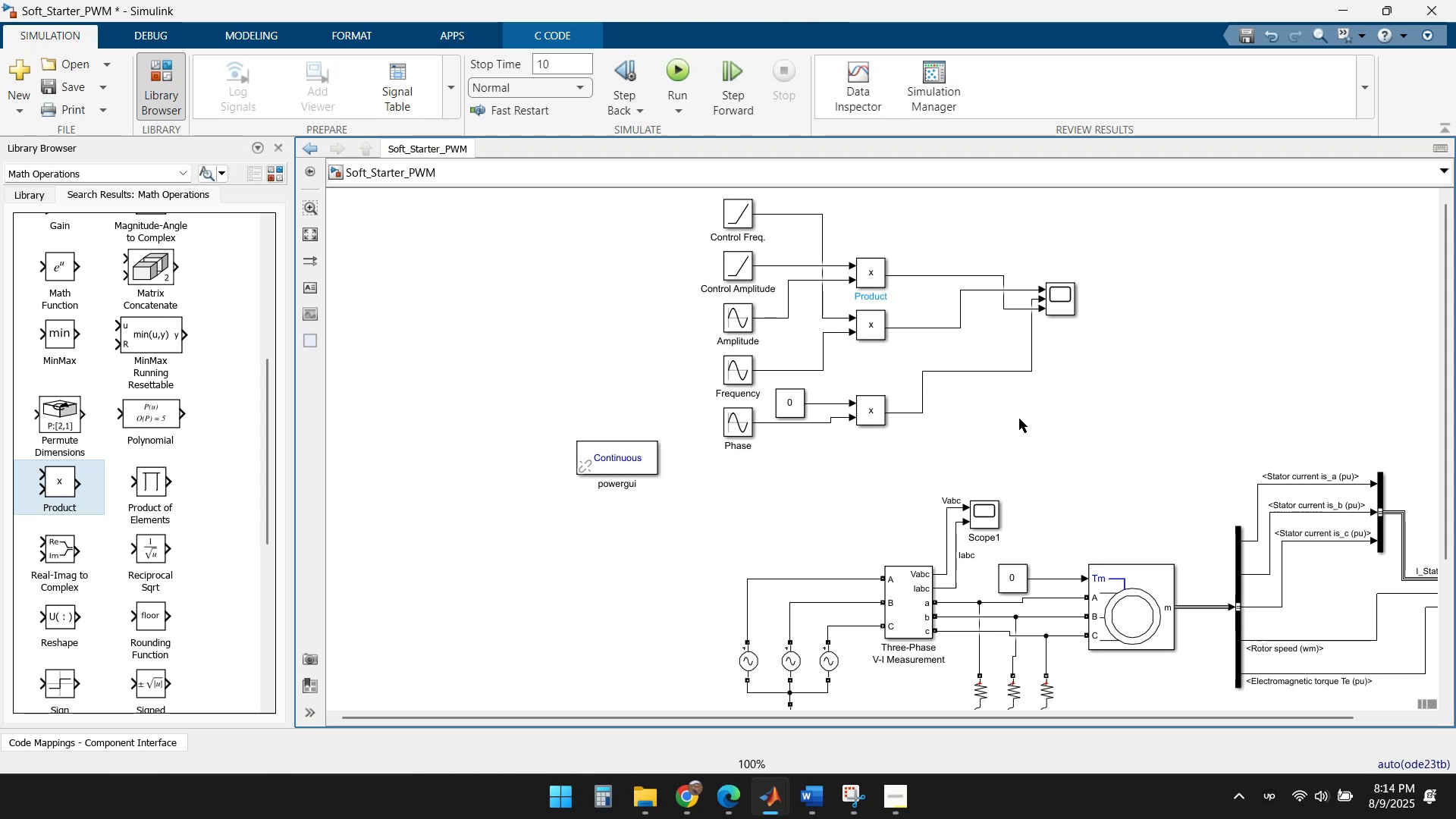 
left_click([1019, 419])
 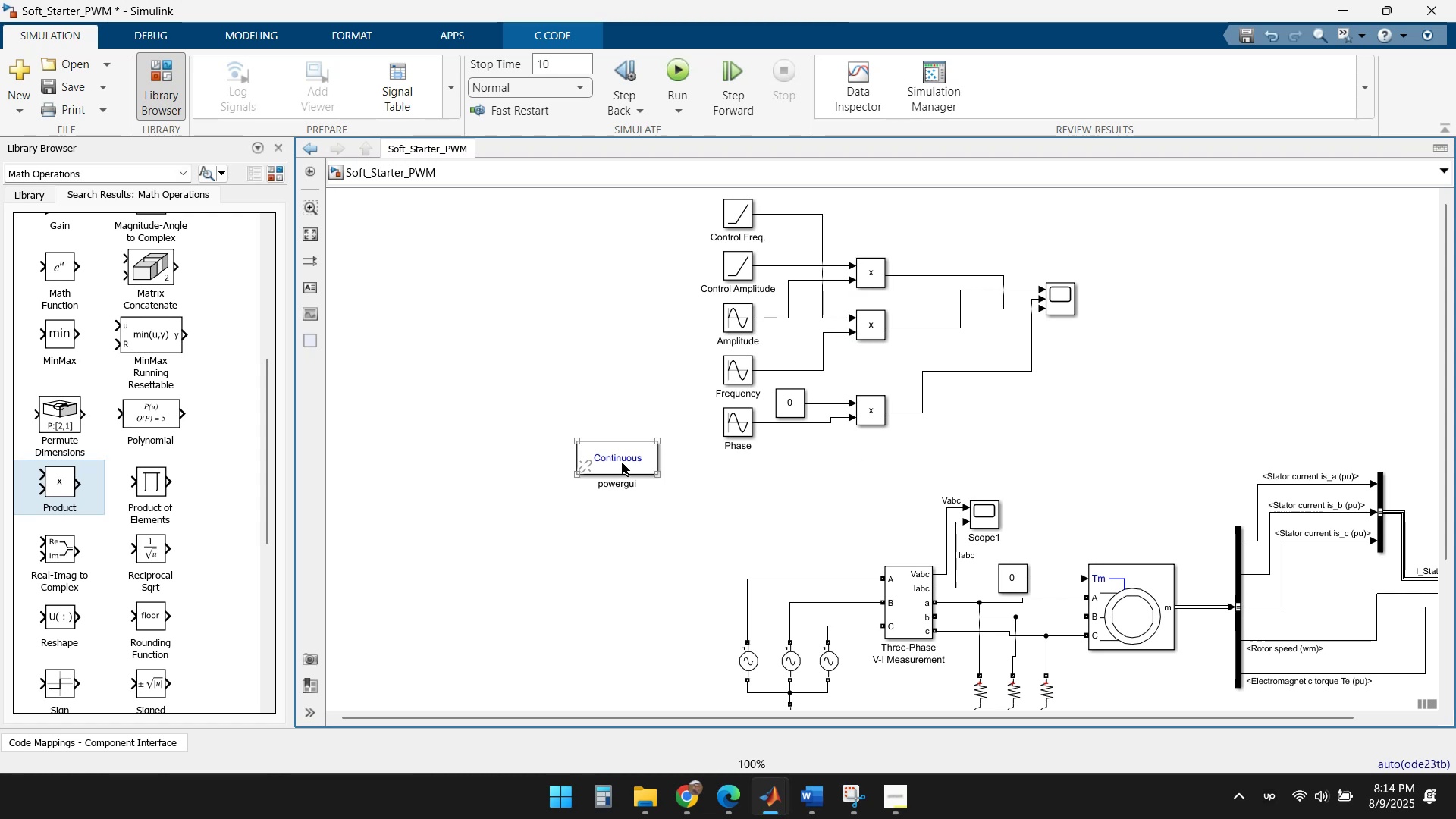 
left_click_drag(start_coordinate=[615, 459], to_coordinate=[576, 225])
 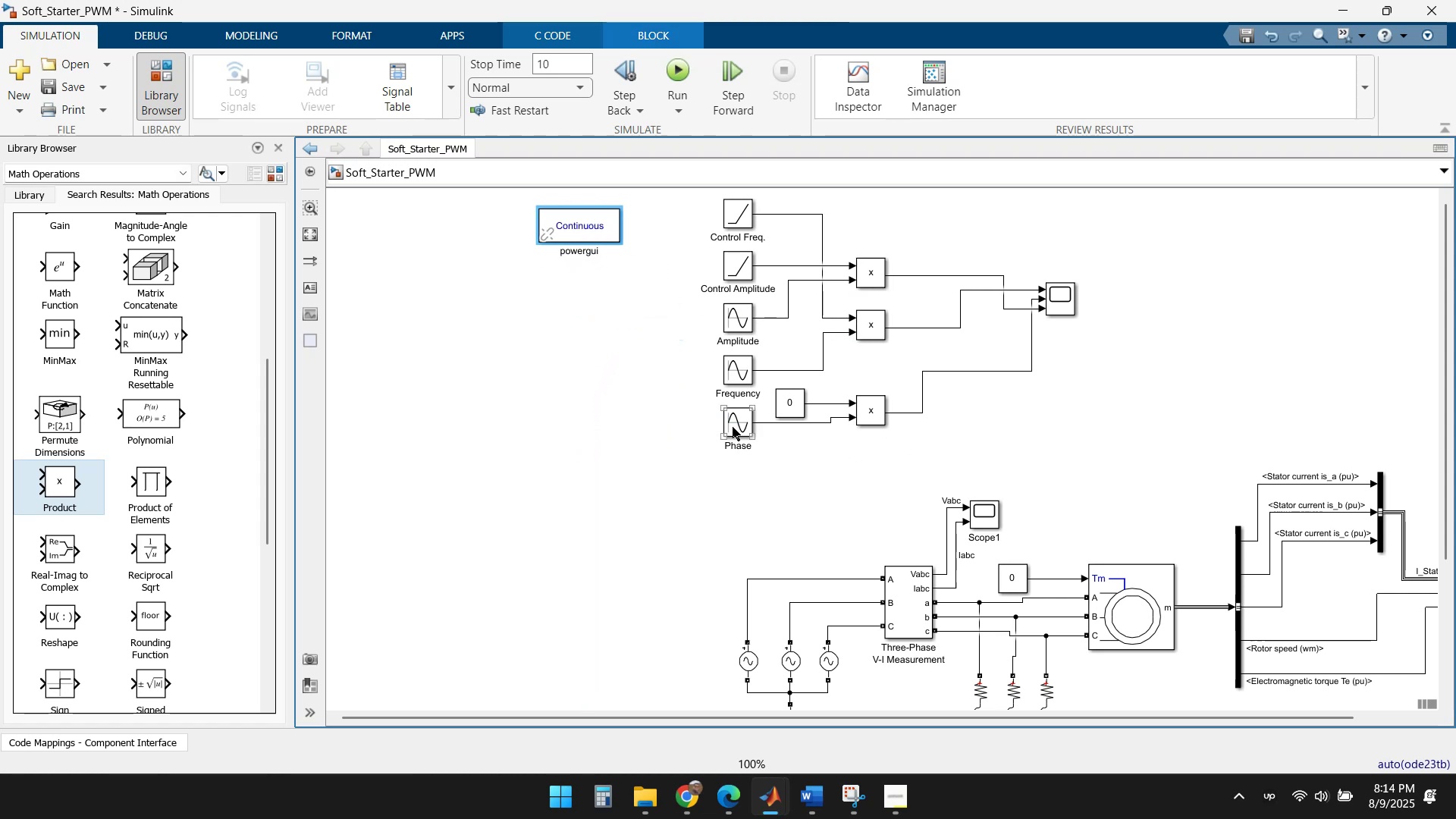 
left_click([737, 422])
 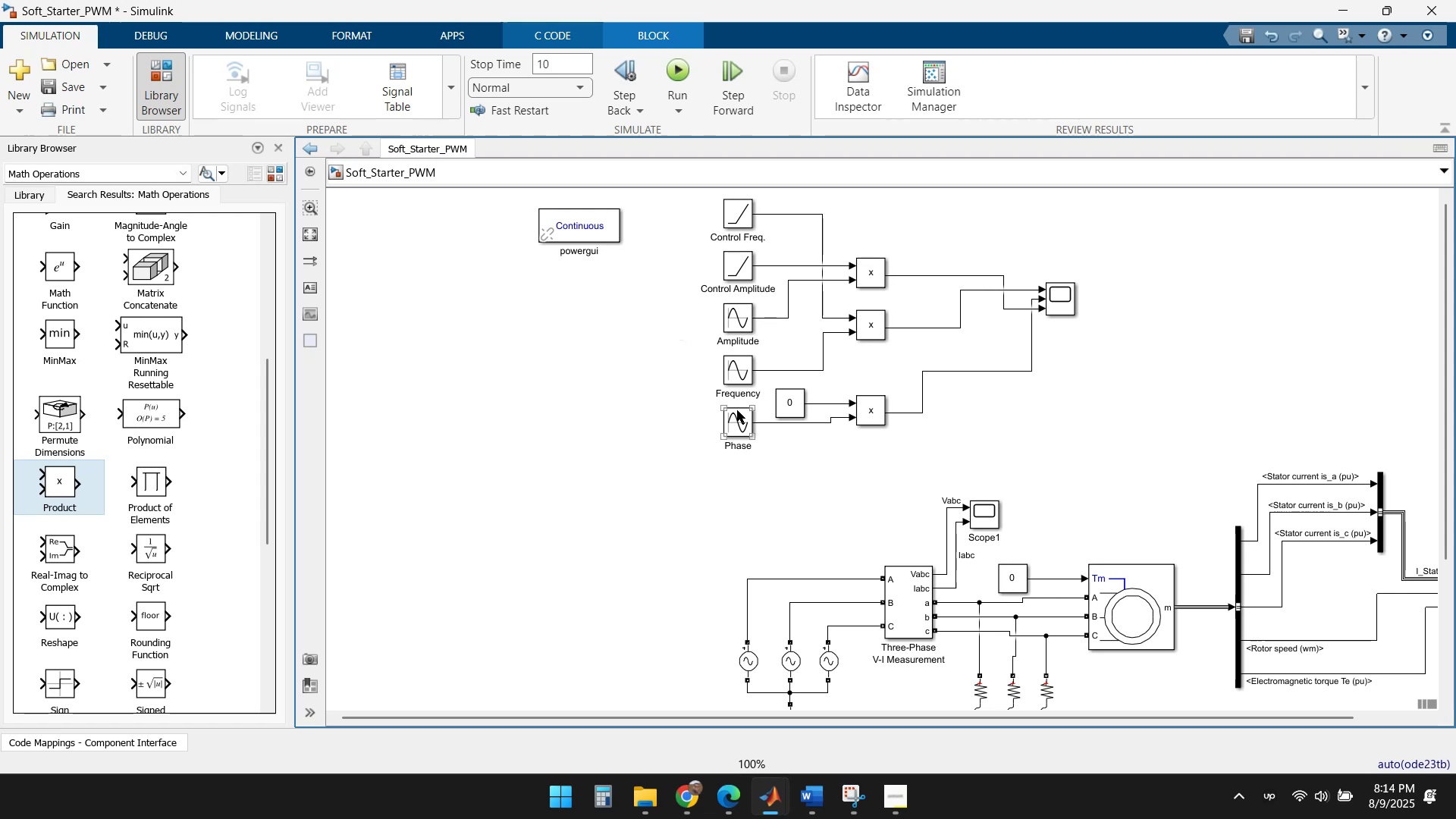 
hold_key(key=ControlLeft, duration=0.82)
left_click([738, 376])
 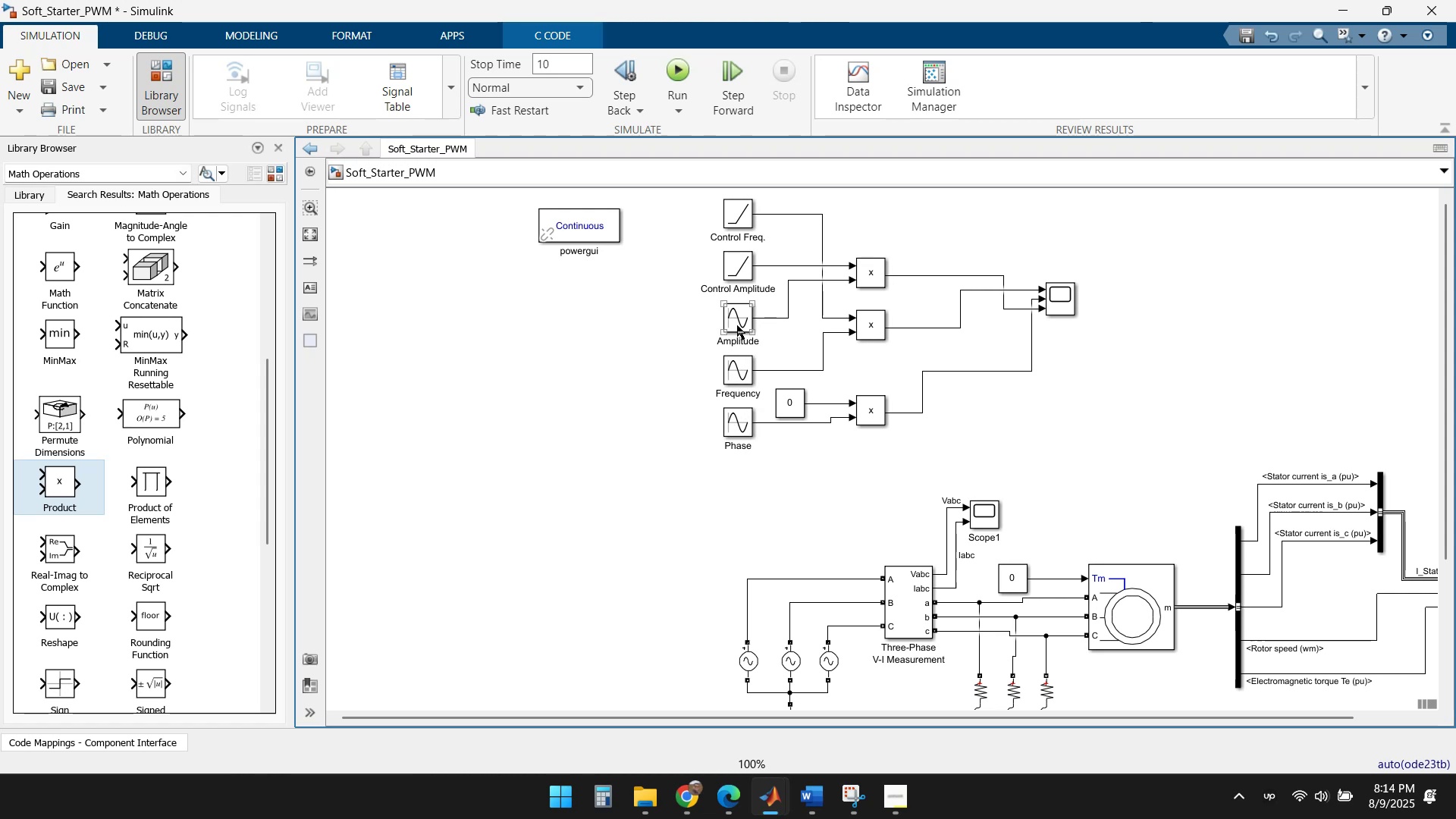 
left_click([737, 320])
 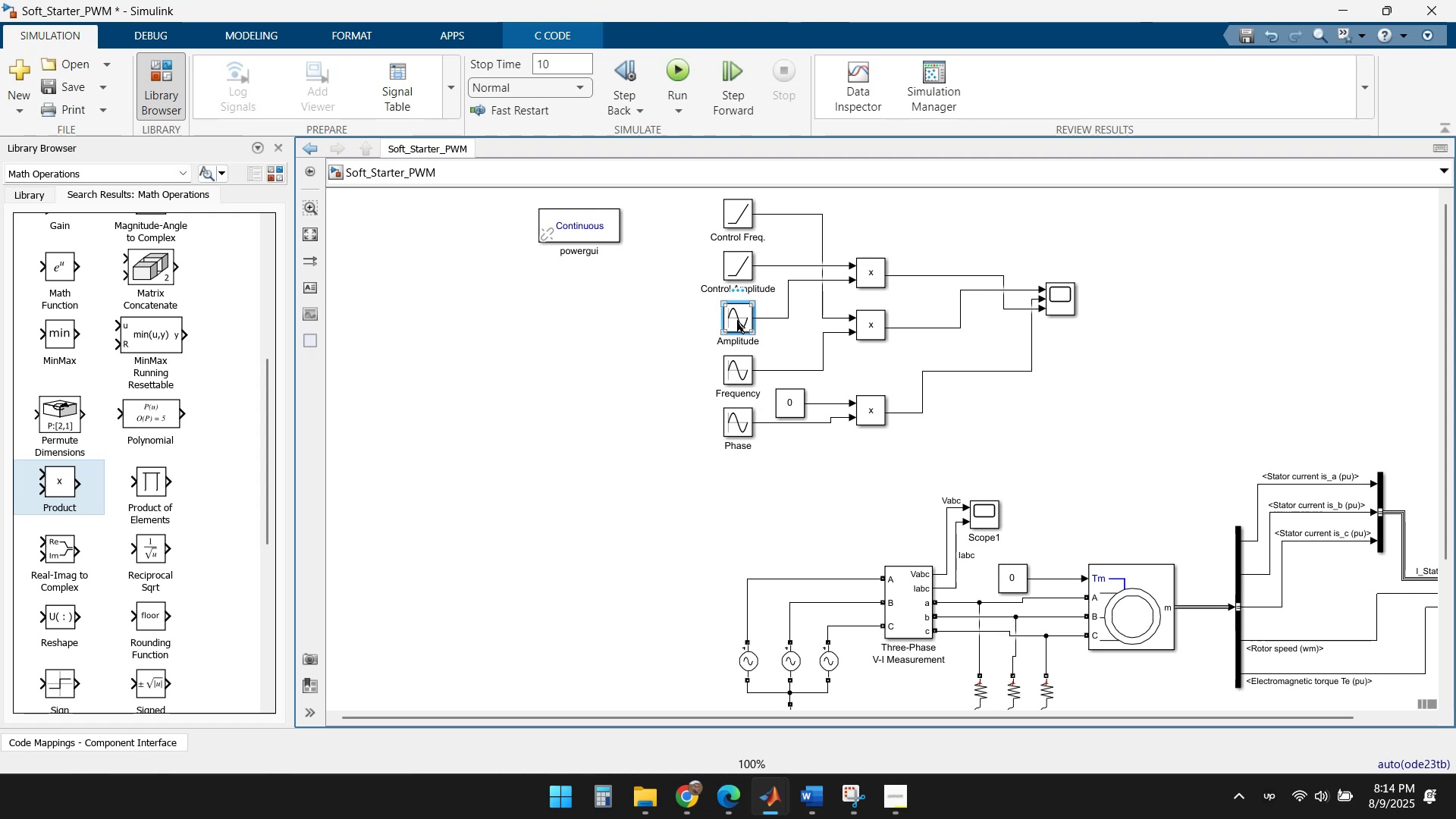 
hold_key(key=ShiftLeft, duration=1.66)
left_click([735, 370])
 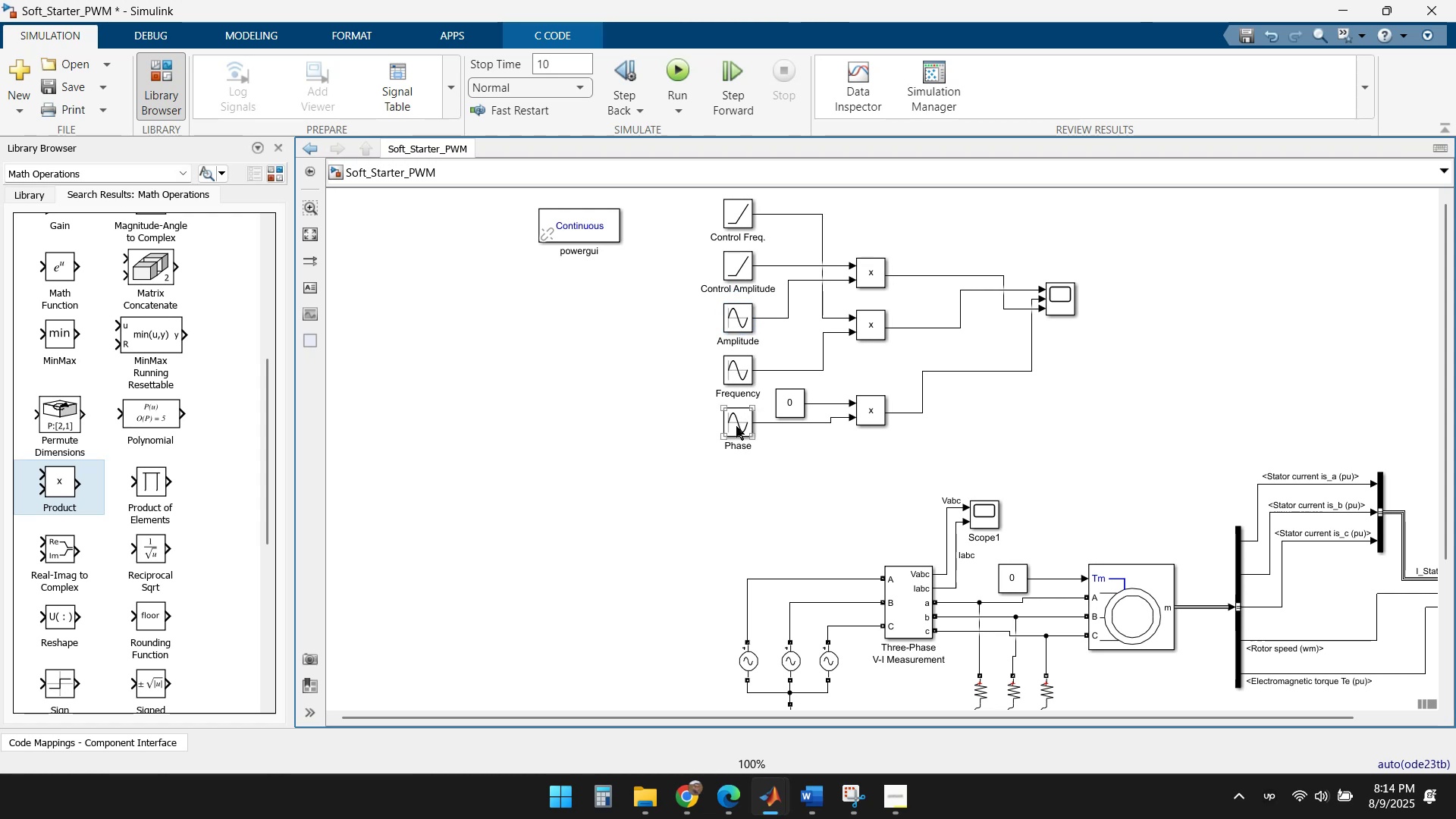 
left_click([739, 419])
 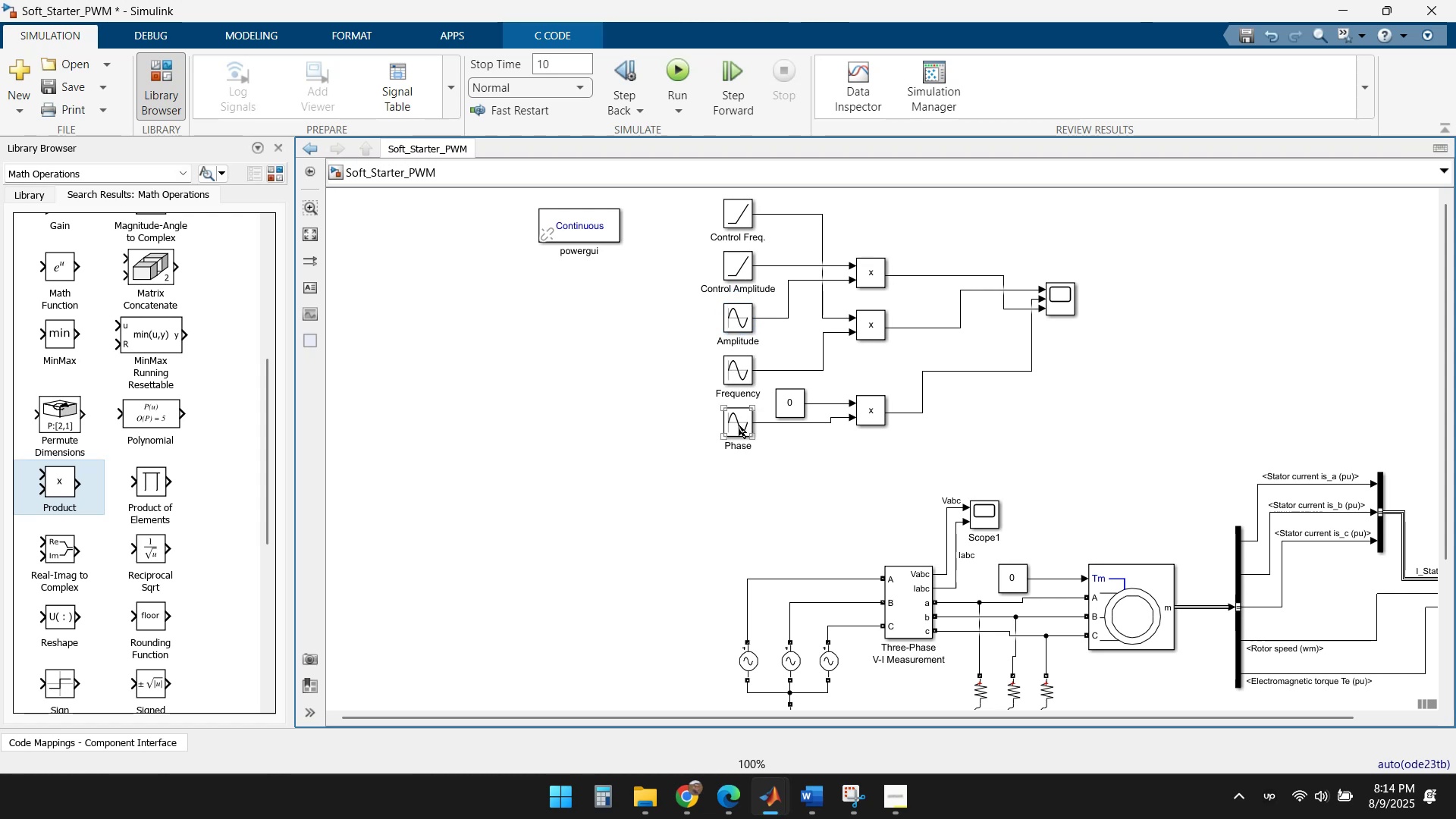 
left_click([739, 425])
 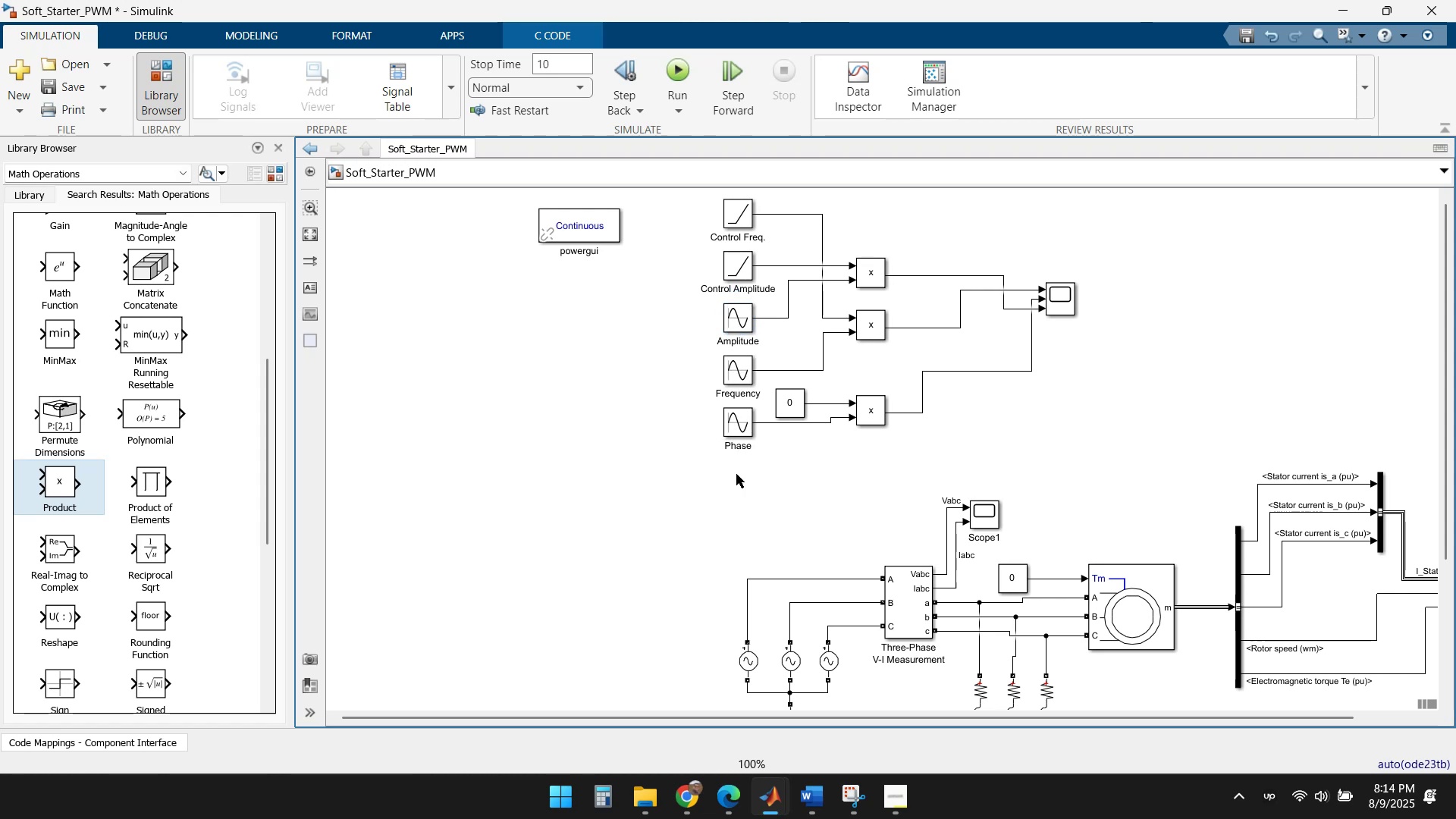 
left_click([736, 488])
 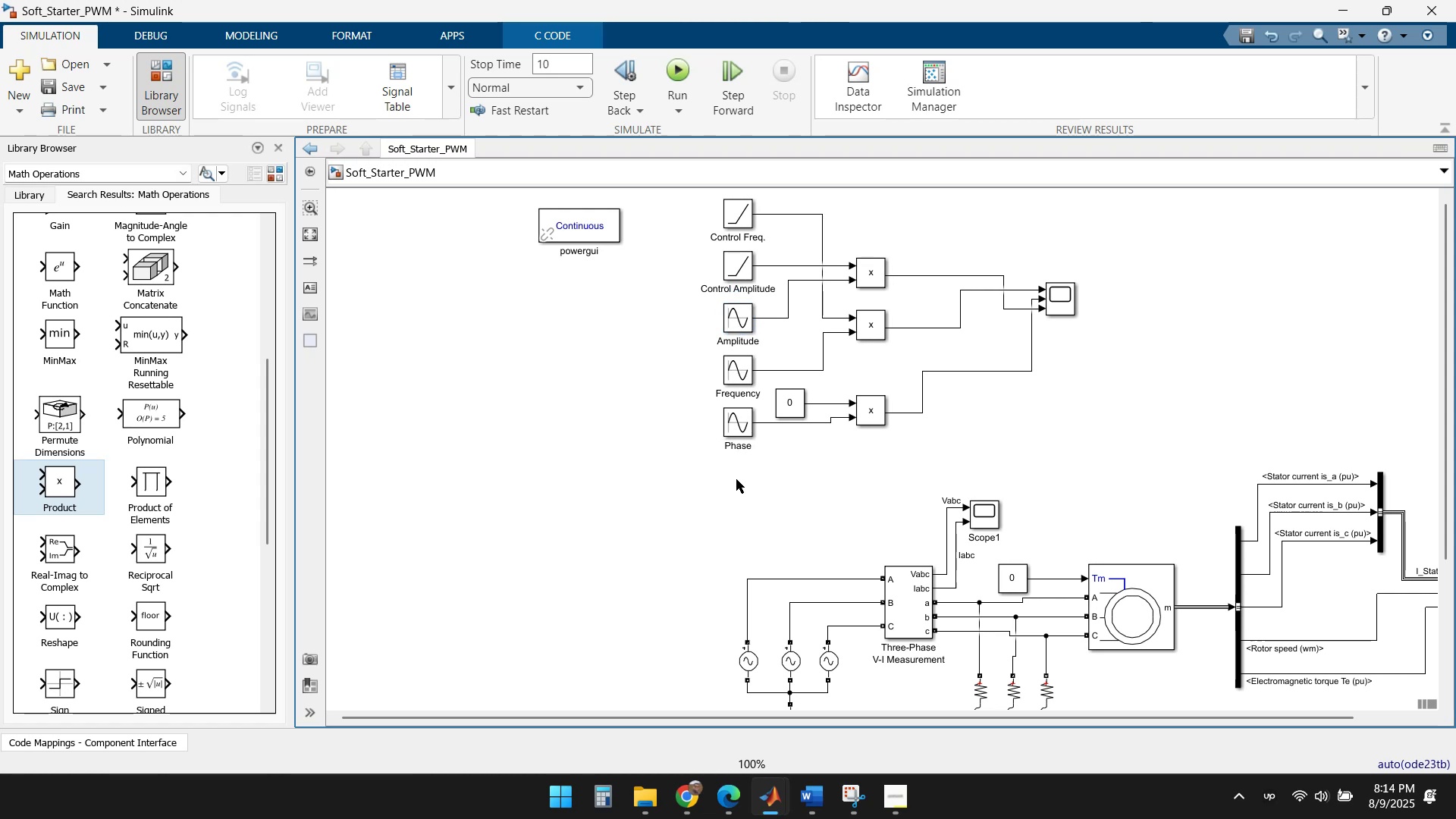 
left_click_drag(start_coordinate=[736, 474], to_coordinate=[712, 309])
 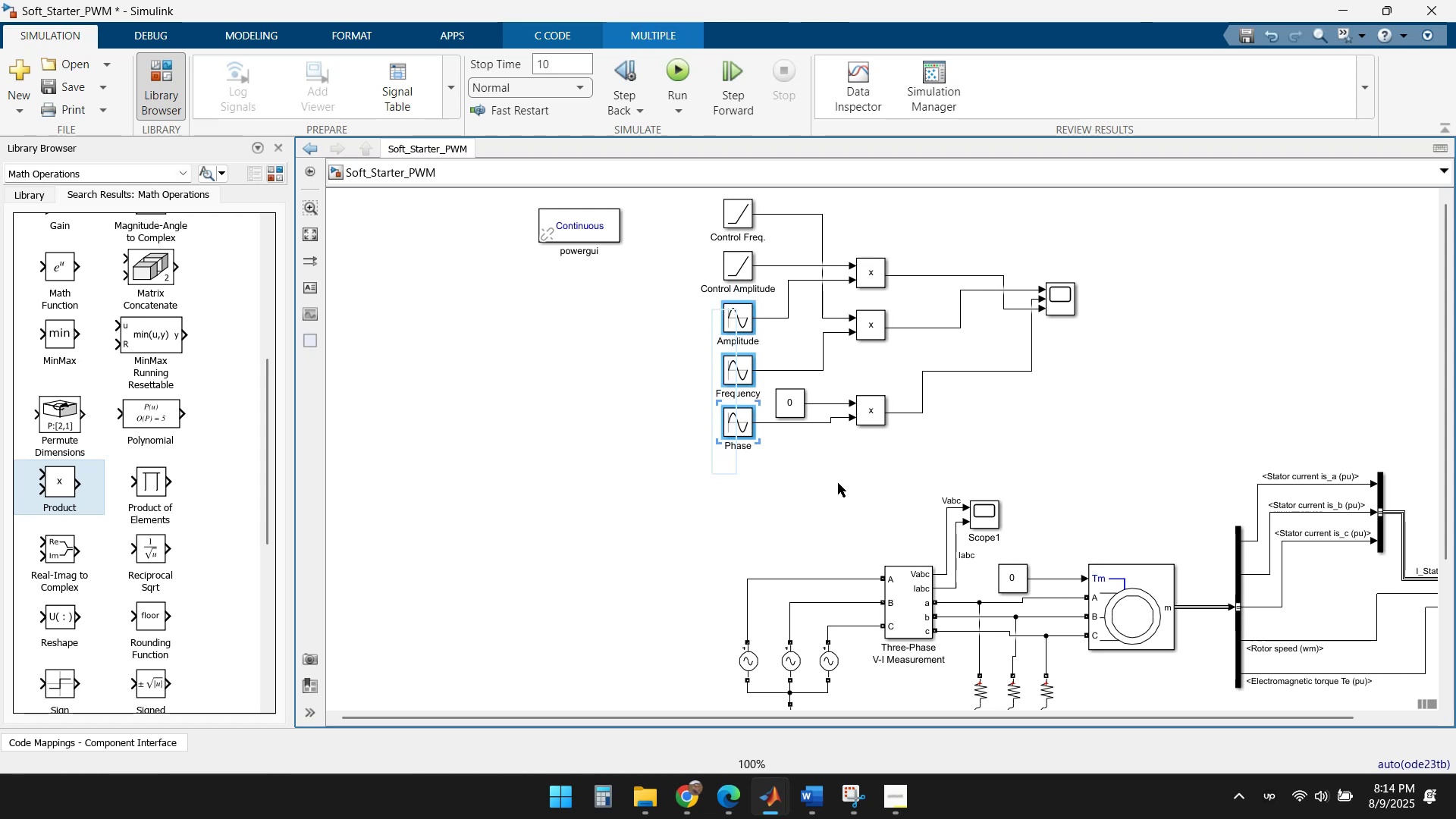 
hold_key(key=ShiftLeft, duration=6.52)
left_click_drag(start_coordinate=[874, 453], to_coordinate=[864, 259])
 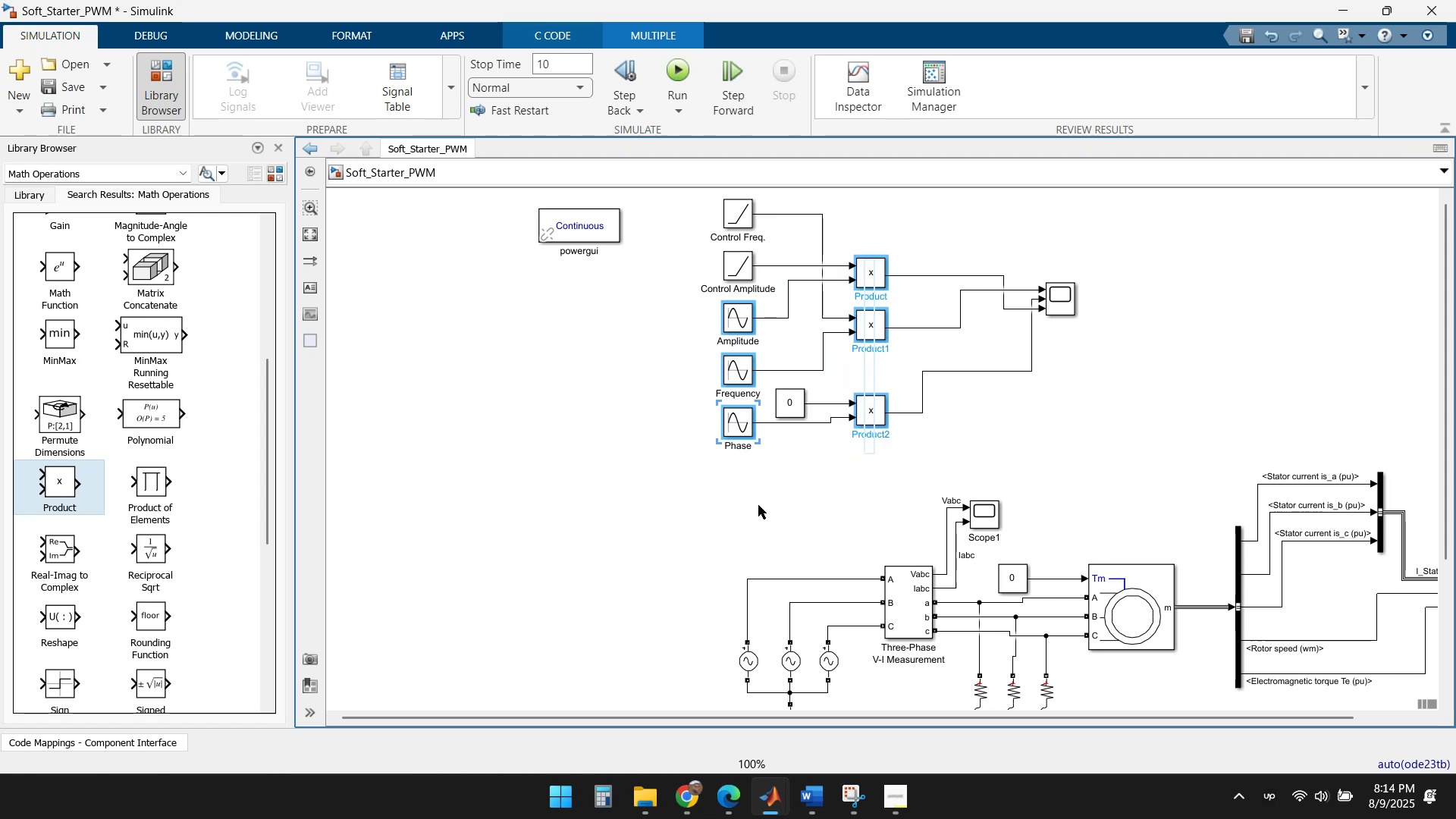 
key(Control+C)
 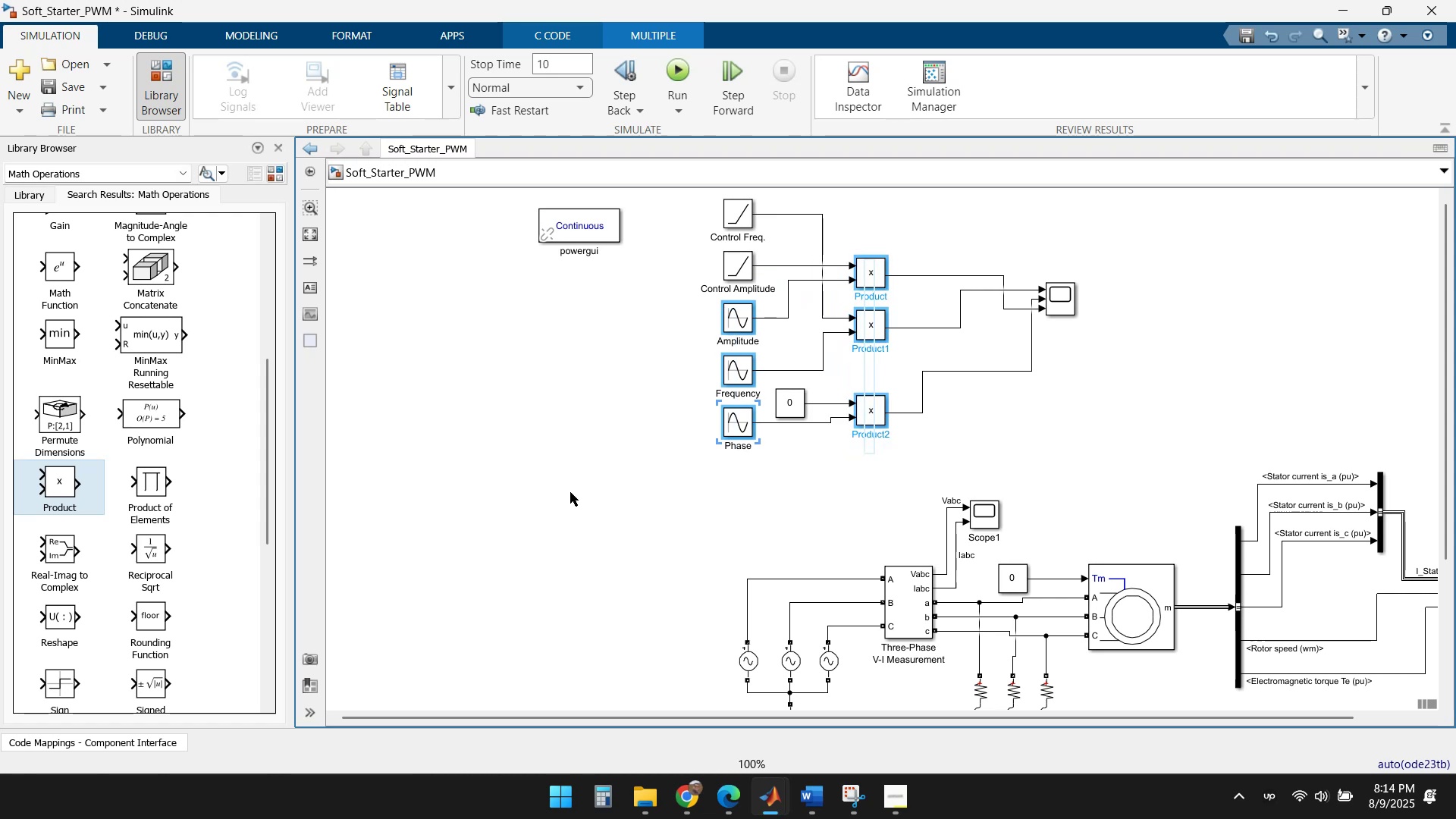 
left_click([544, 477])
 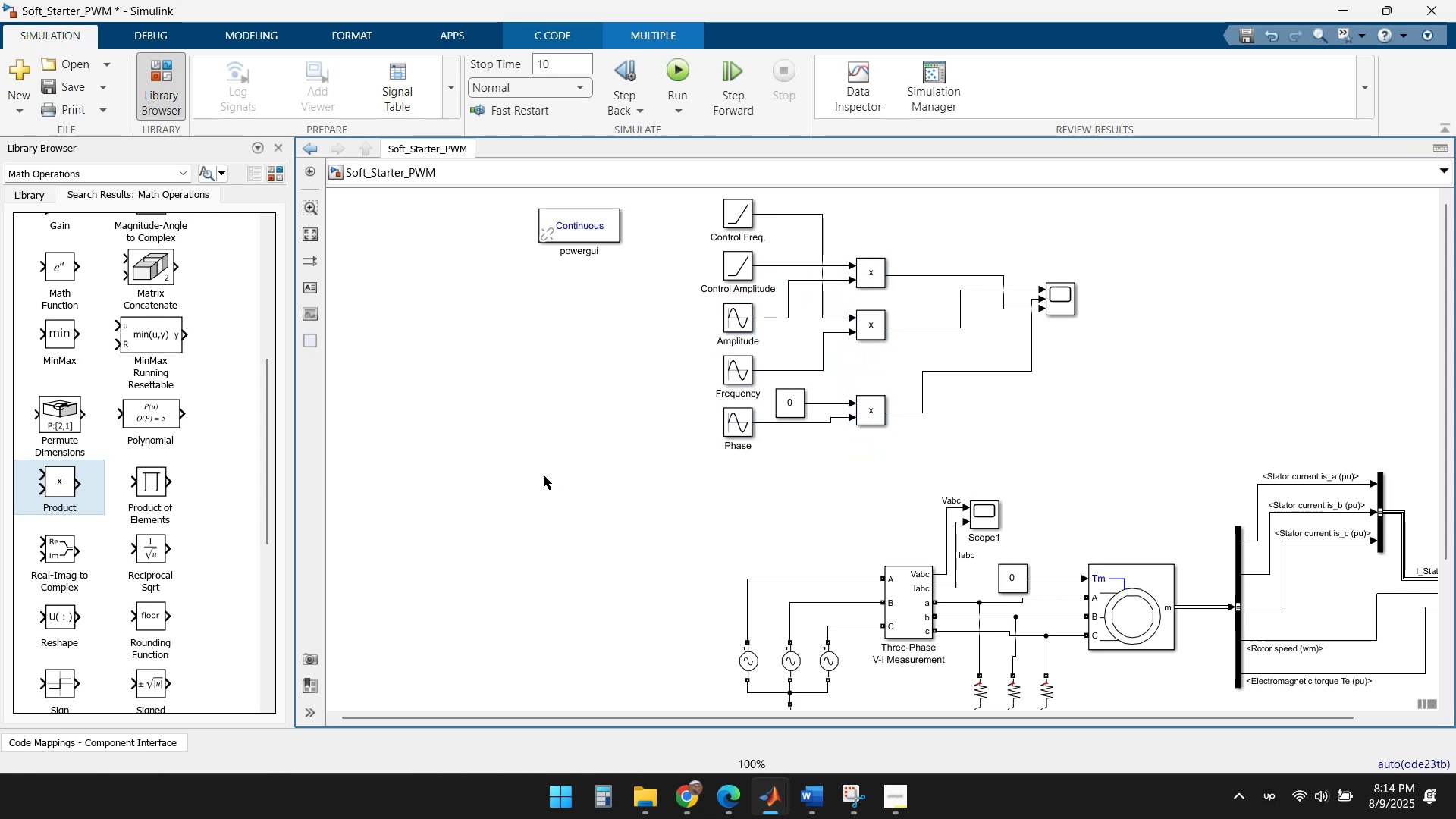 
key(Control+V)
 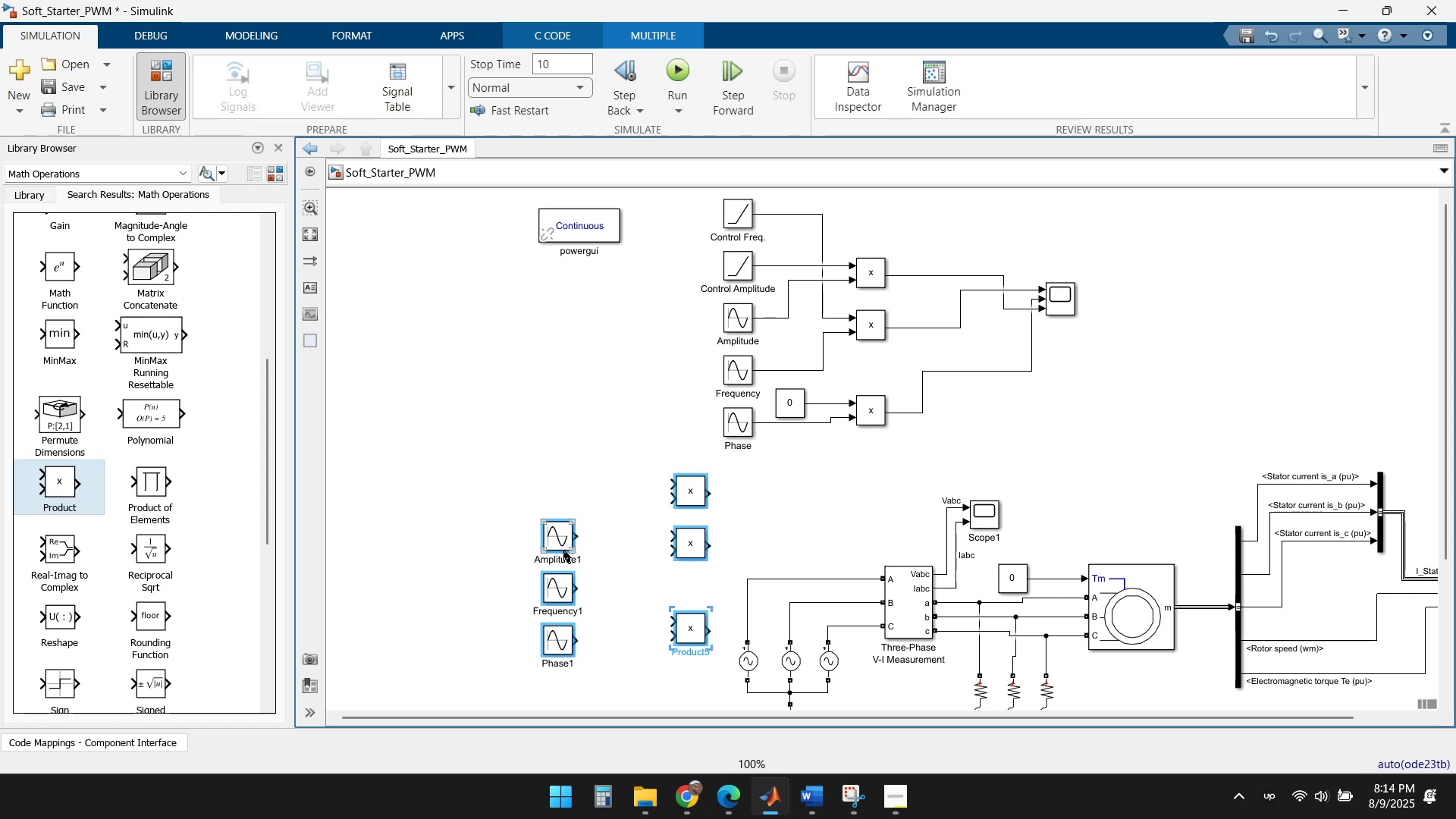 
left_click_drag(start_coordinate=[558, 532], to_coordinate=[510, 485])
 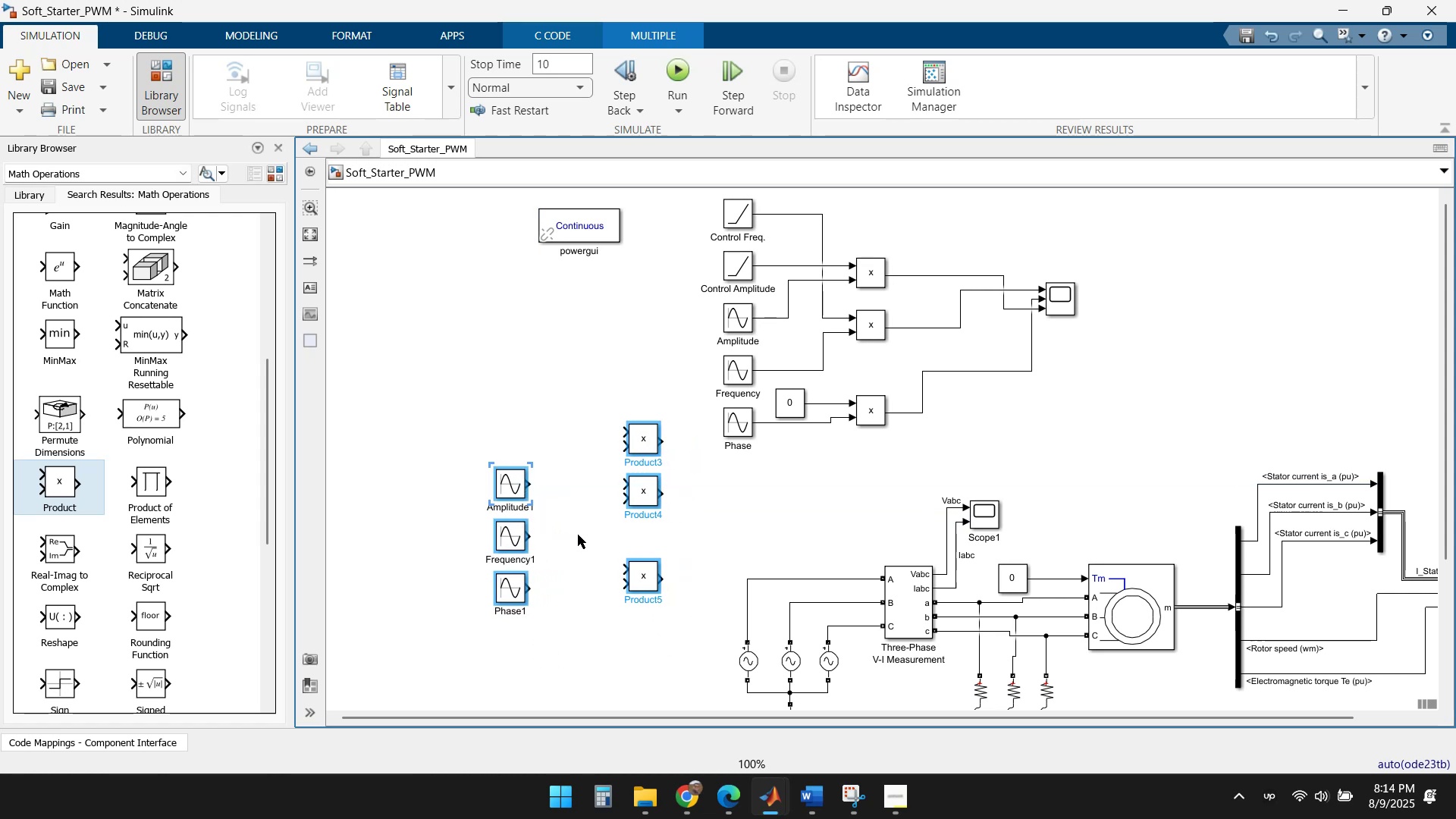 
left_click([578, 535])
 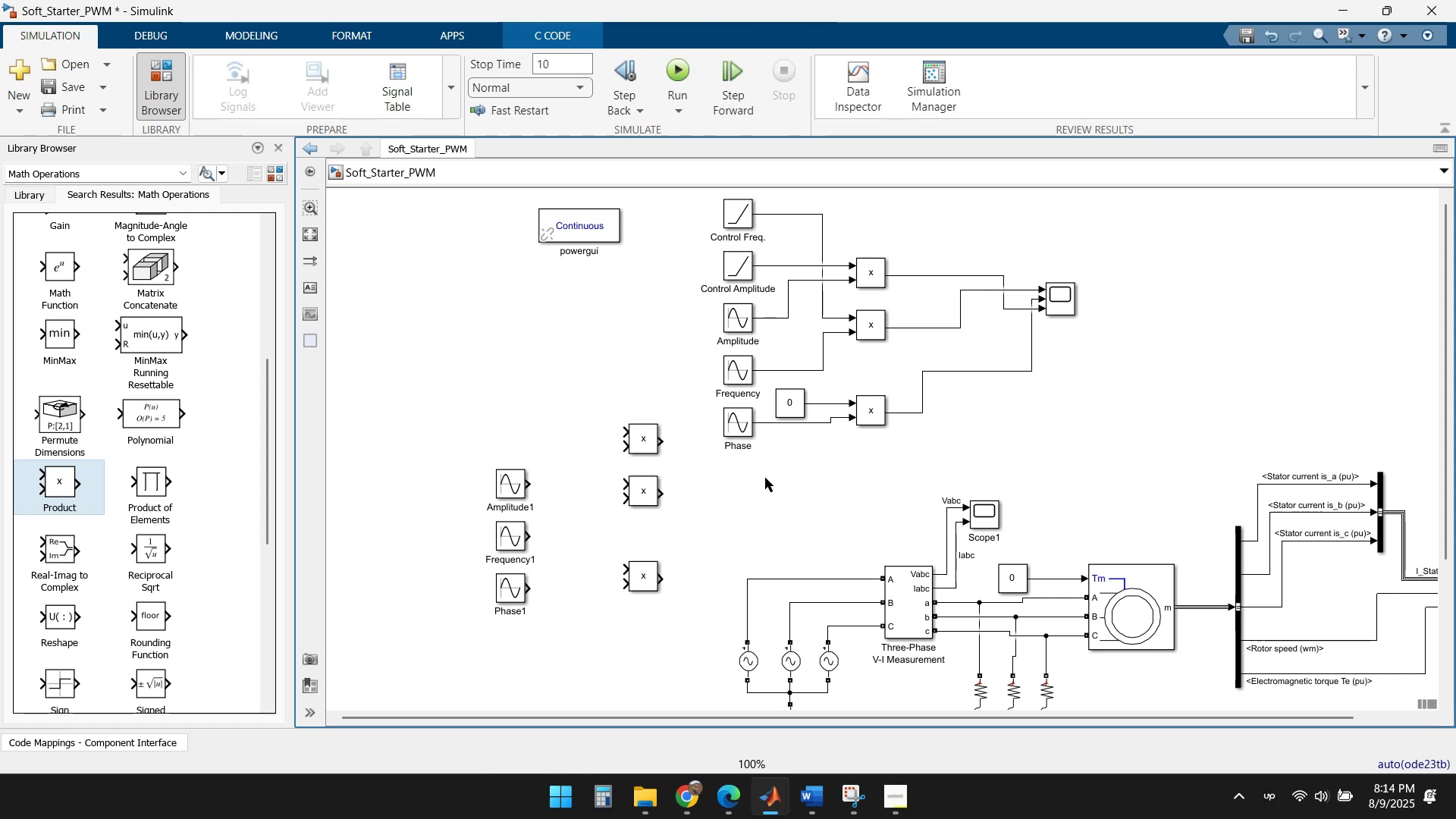 
wait(12.21)
 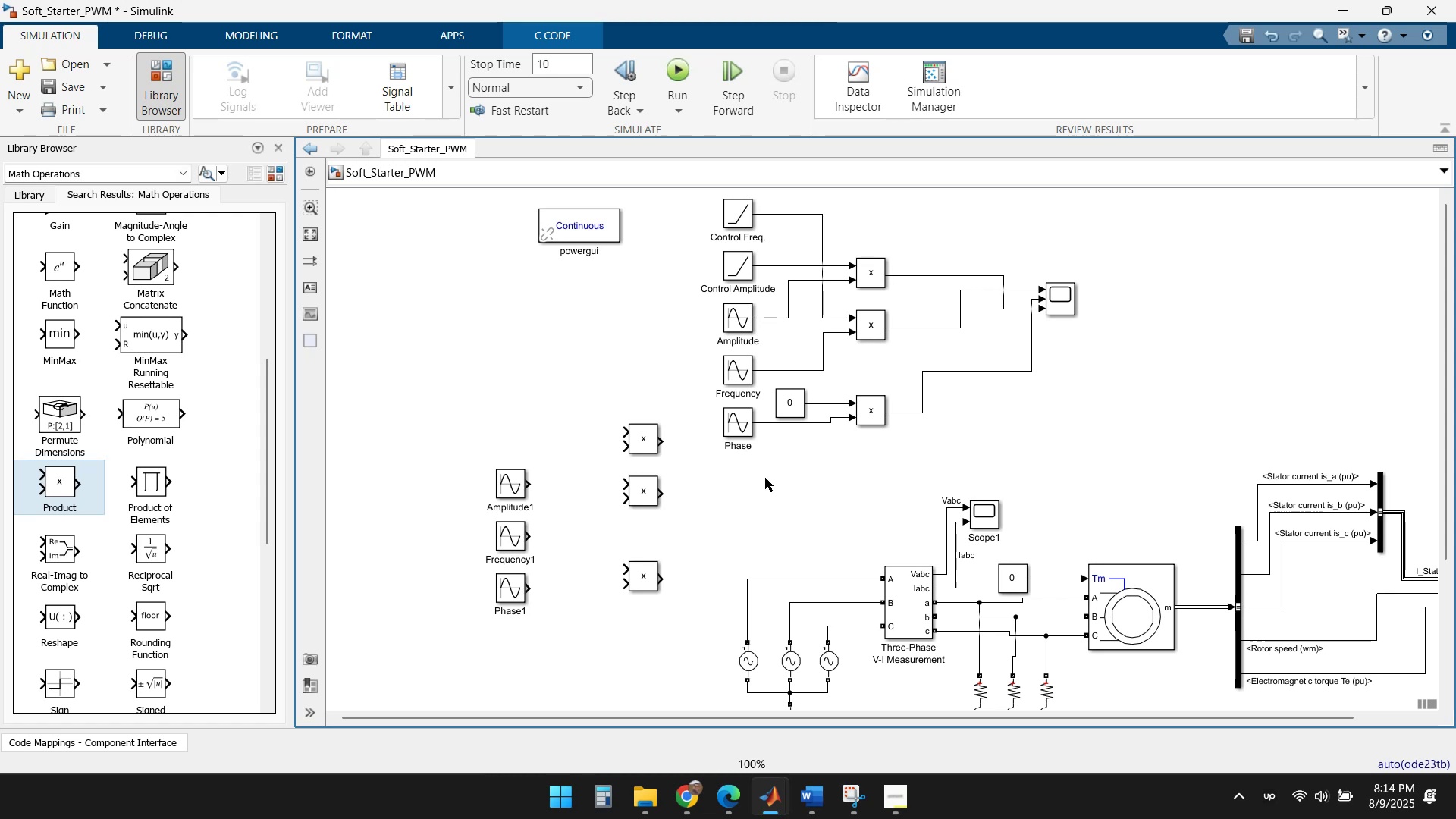 
left_click_drag(start_coordinate=[532, 484], to_coordinate=[624, 444])
 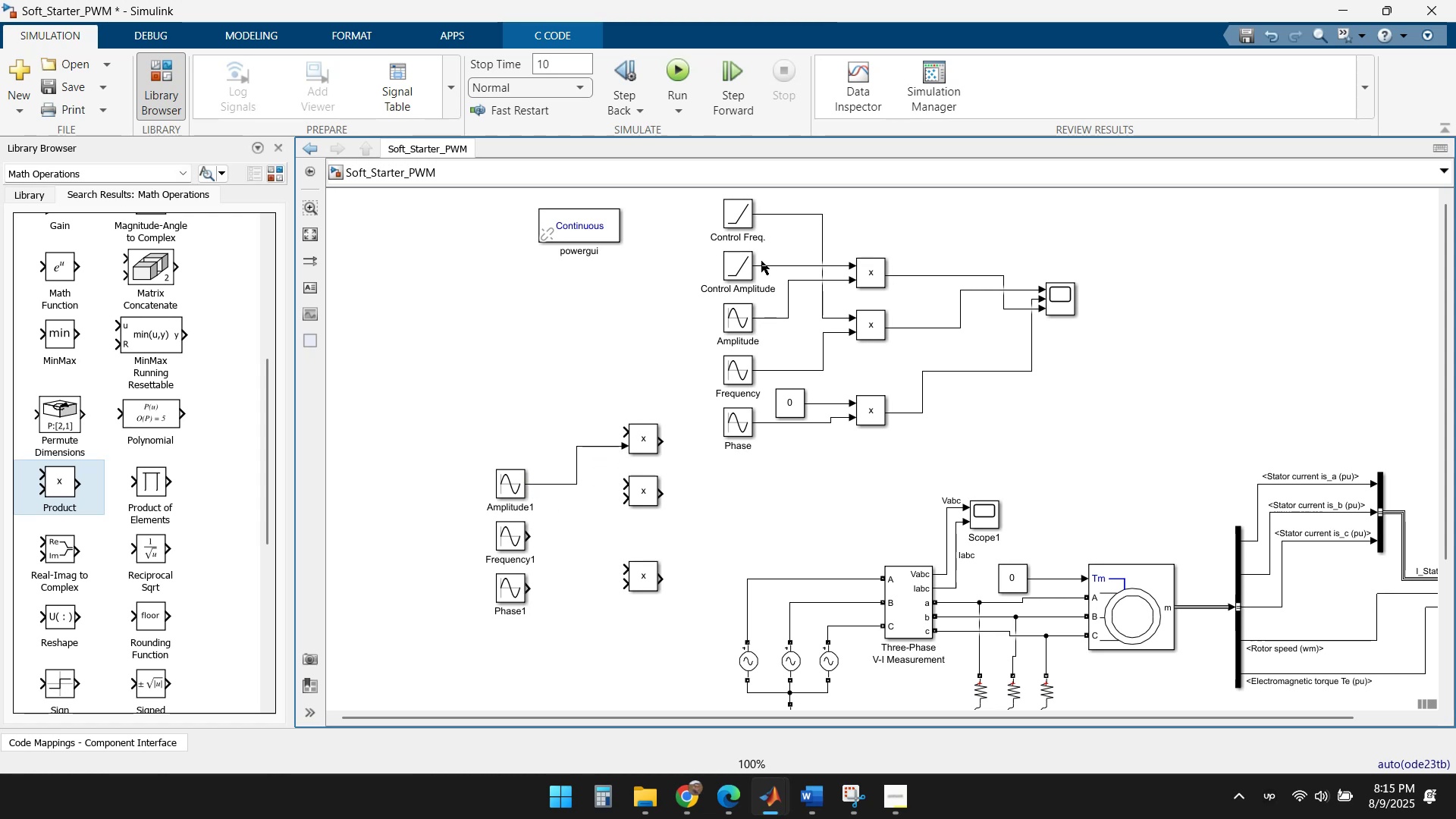 
left_click_drag(start_coordinate=[625, 429], to_coordinate=[784, 215])
 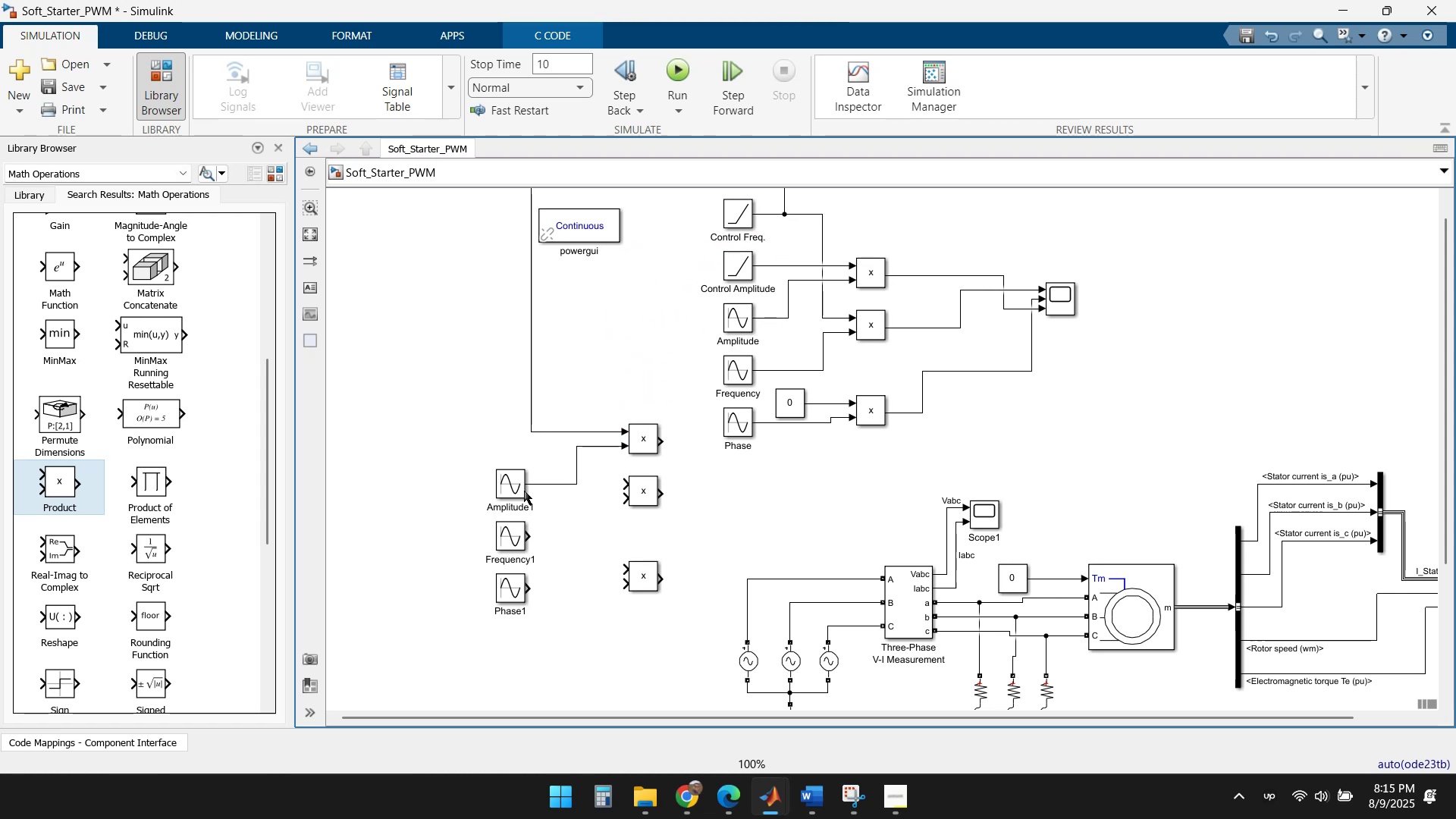 
double_click([510, 485])
 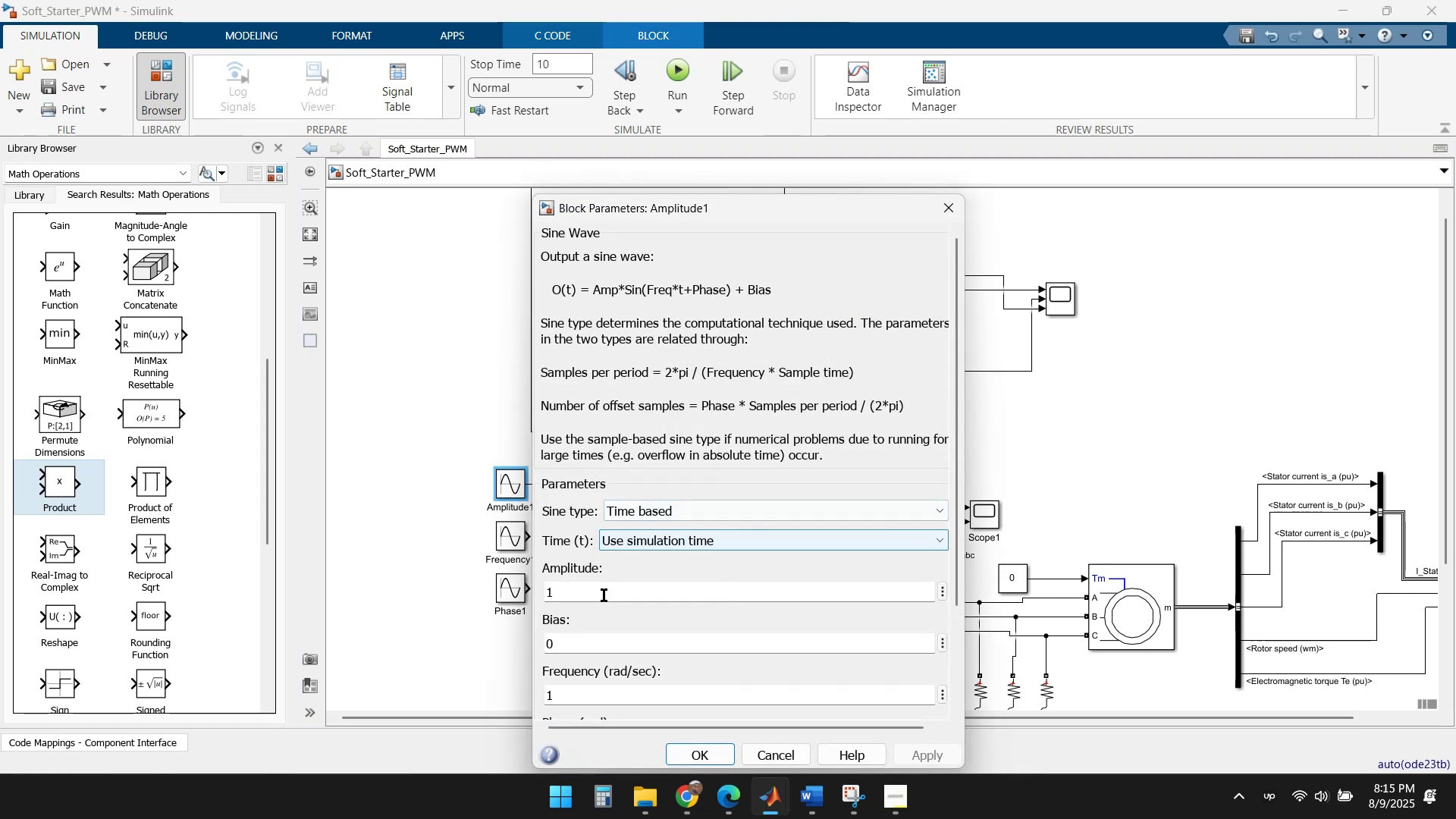 
scroll: coordinate [618, 610], scroll_direction: down, amount: 3.0
 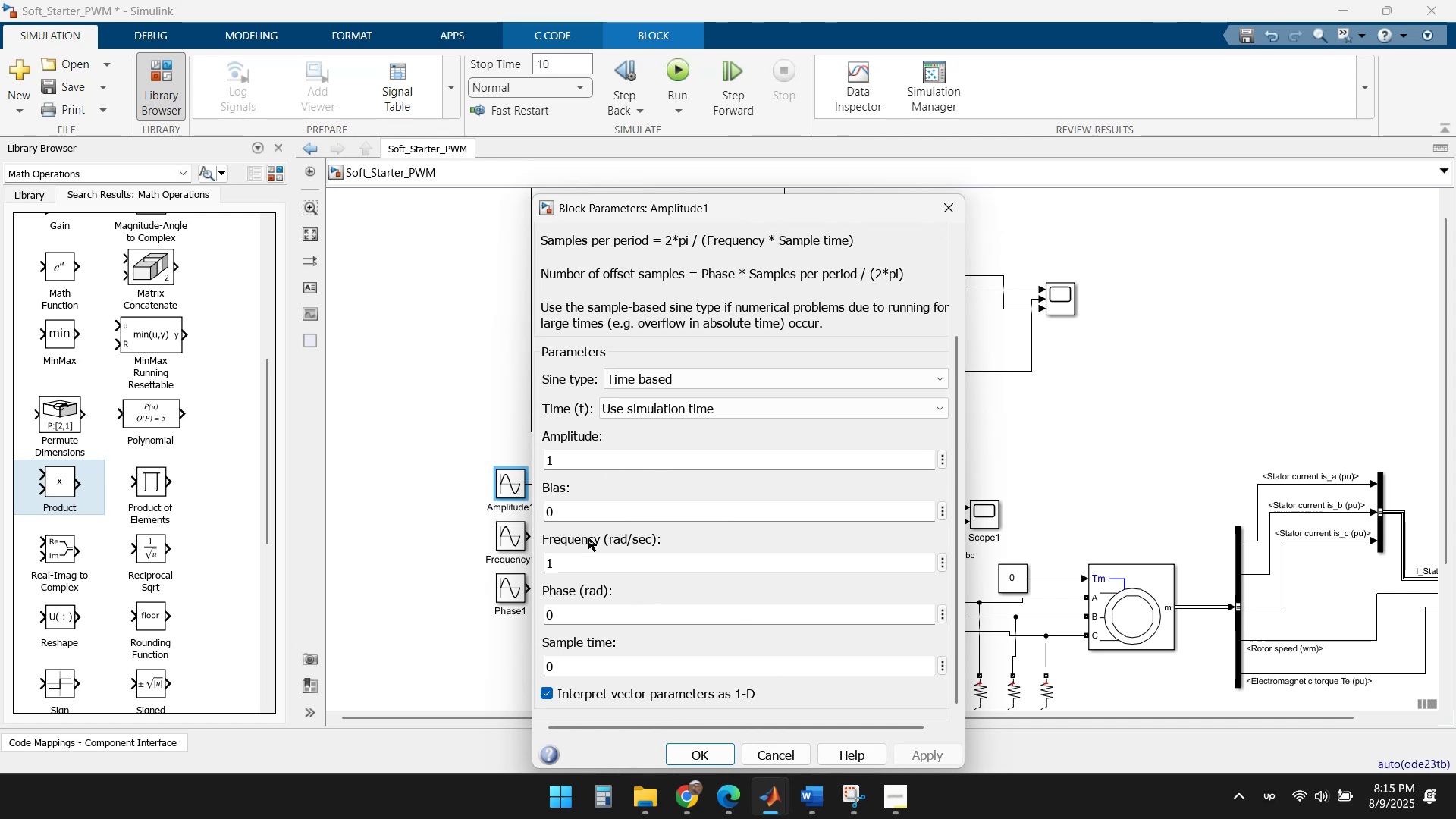 
wait(5.79)
 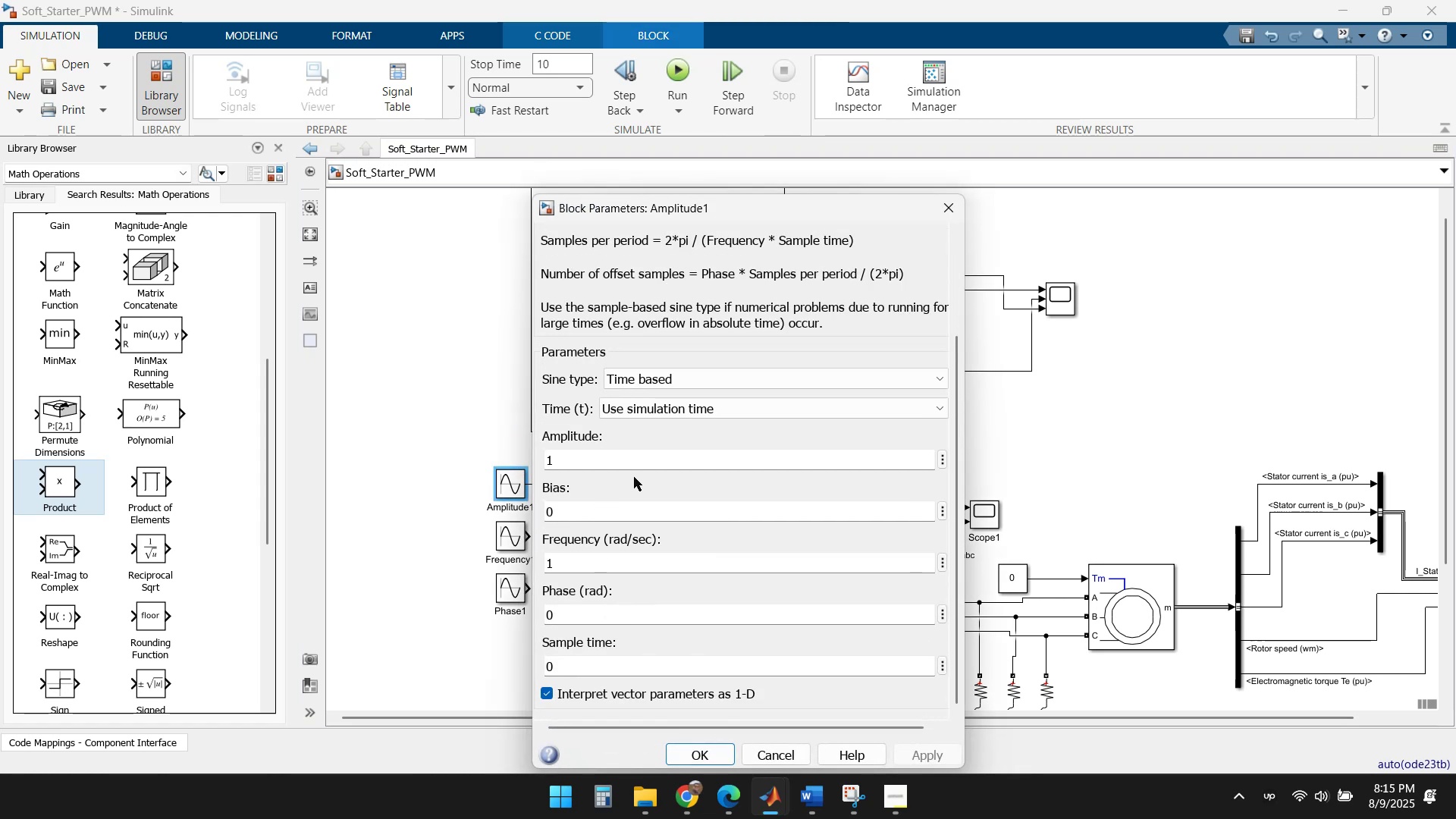 
scroll: coordinate [643, 585], scroll_direction: down, amount: 3.0
 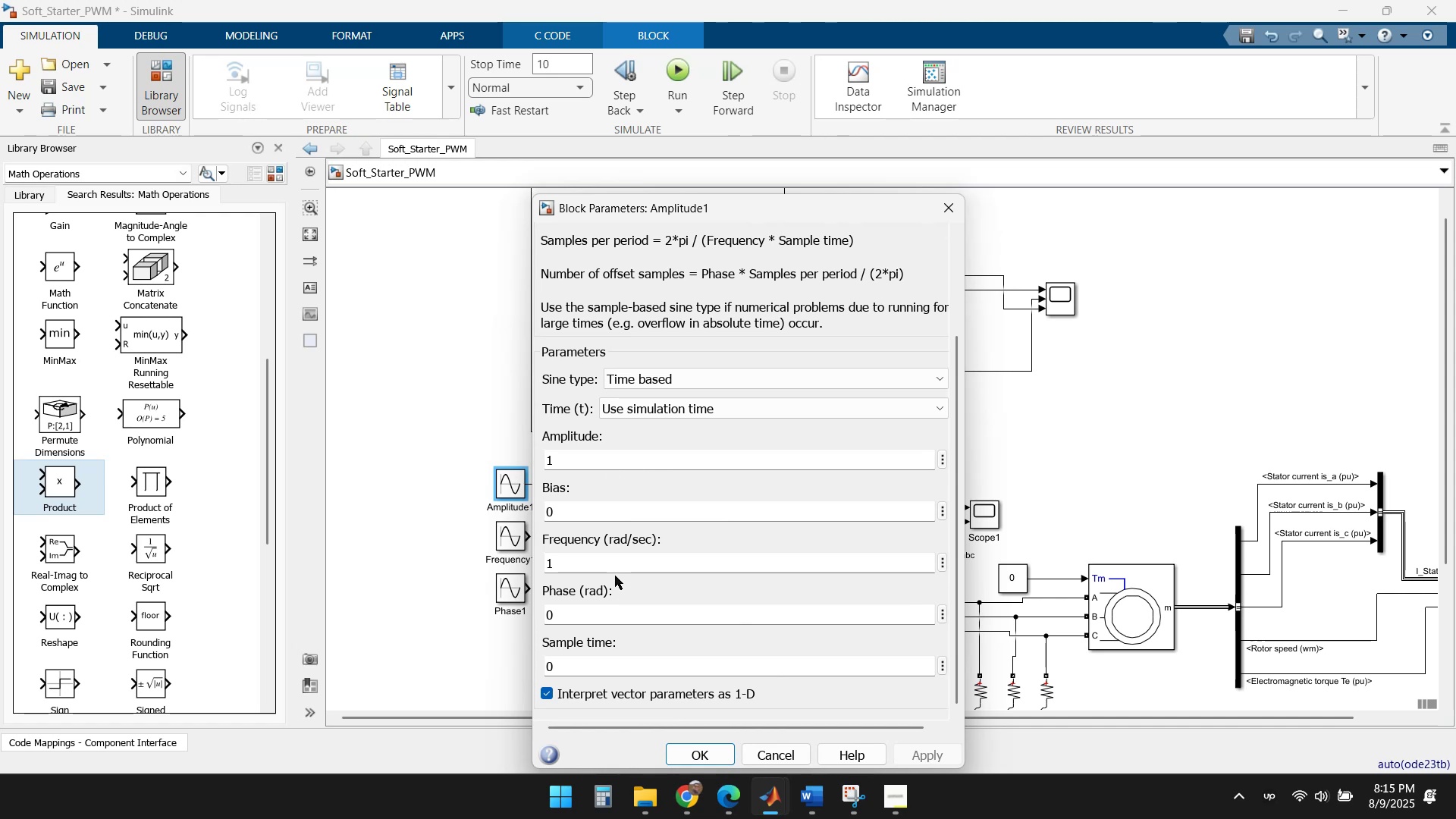 
mouse_move([599, 623])
 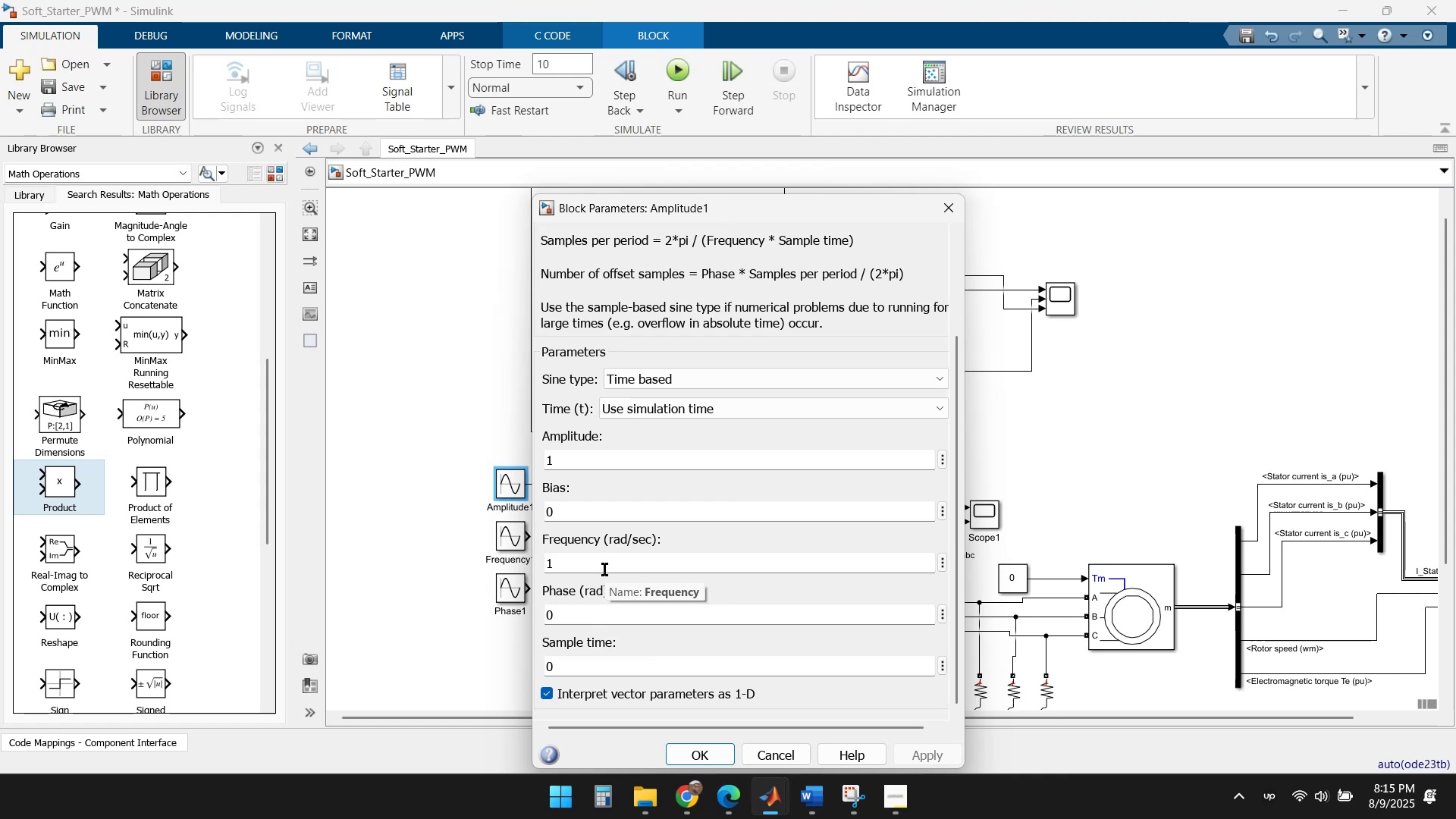 
left_click([592, 613])
 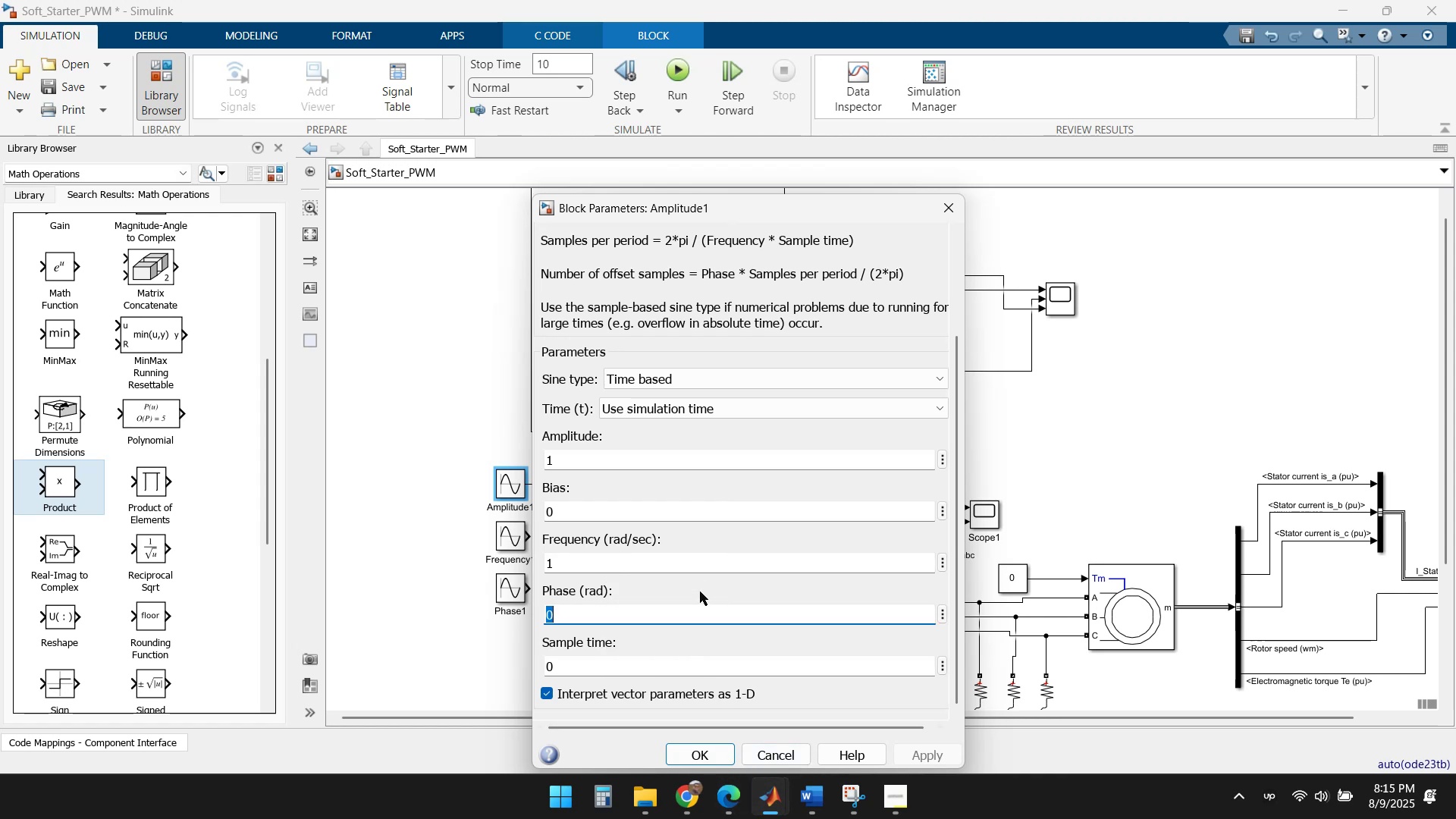 
wait(8.58)
 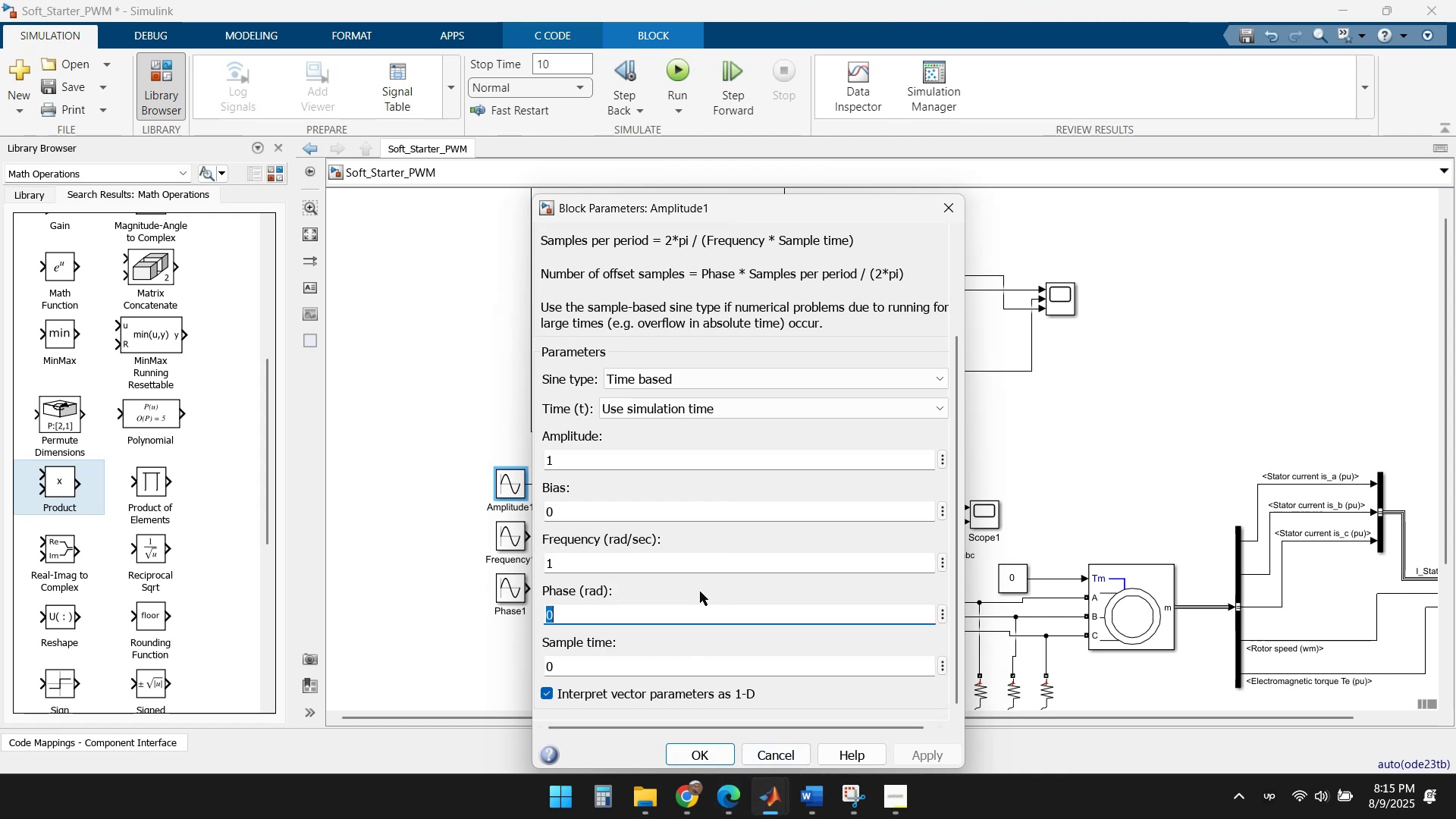 
type(2*pi/3)
 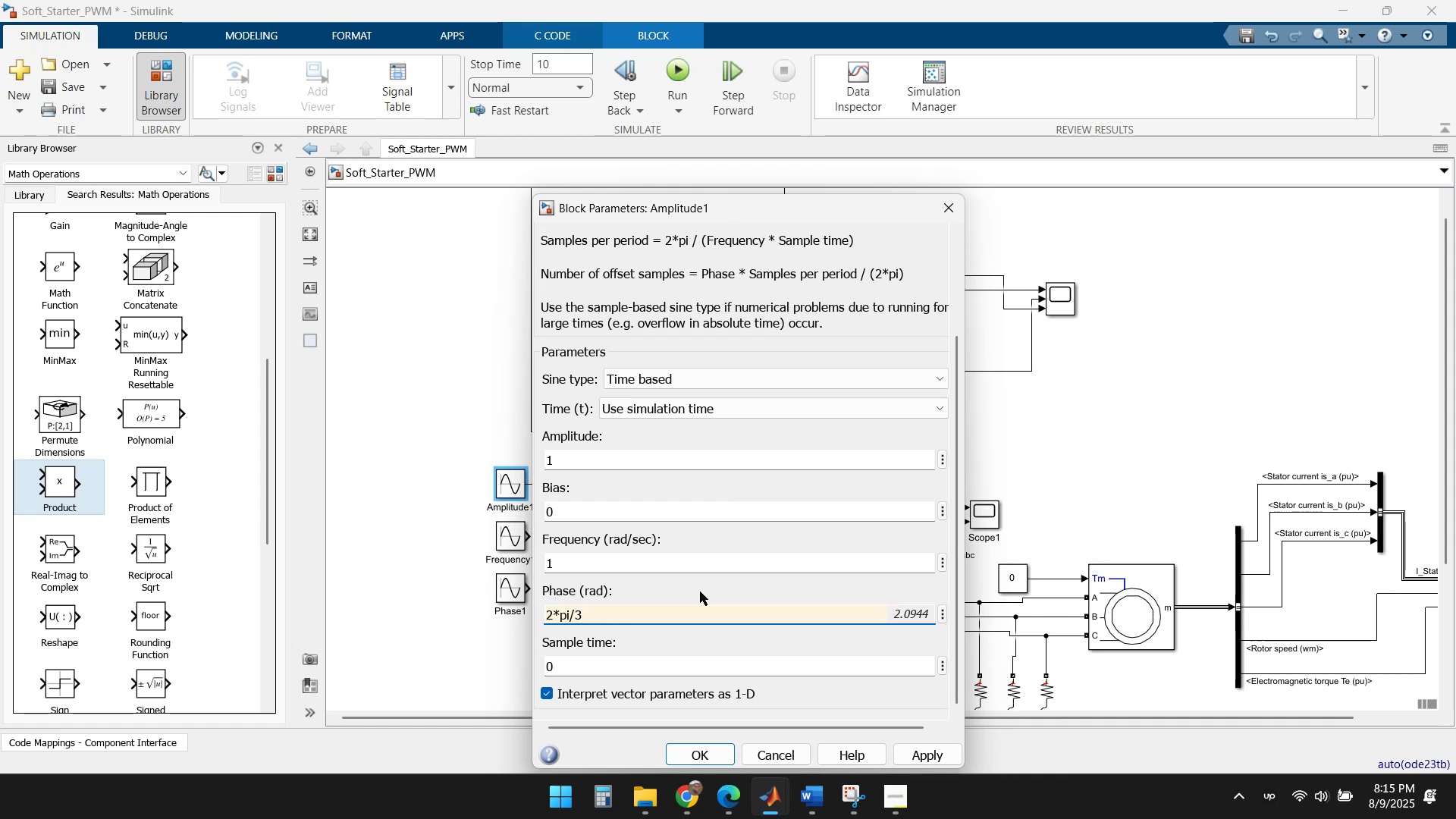 
left_click([700, 592])
 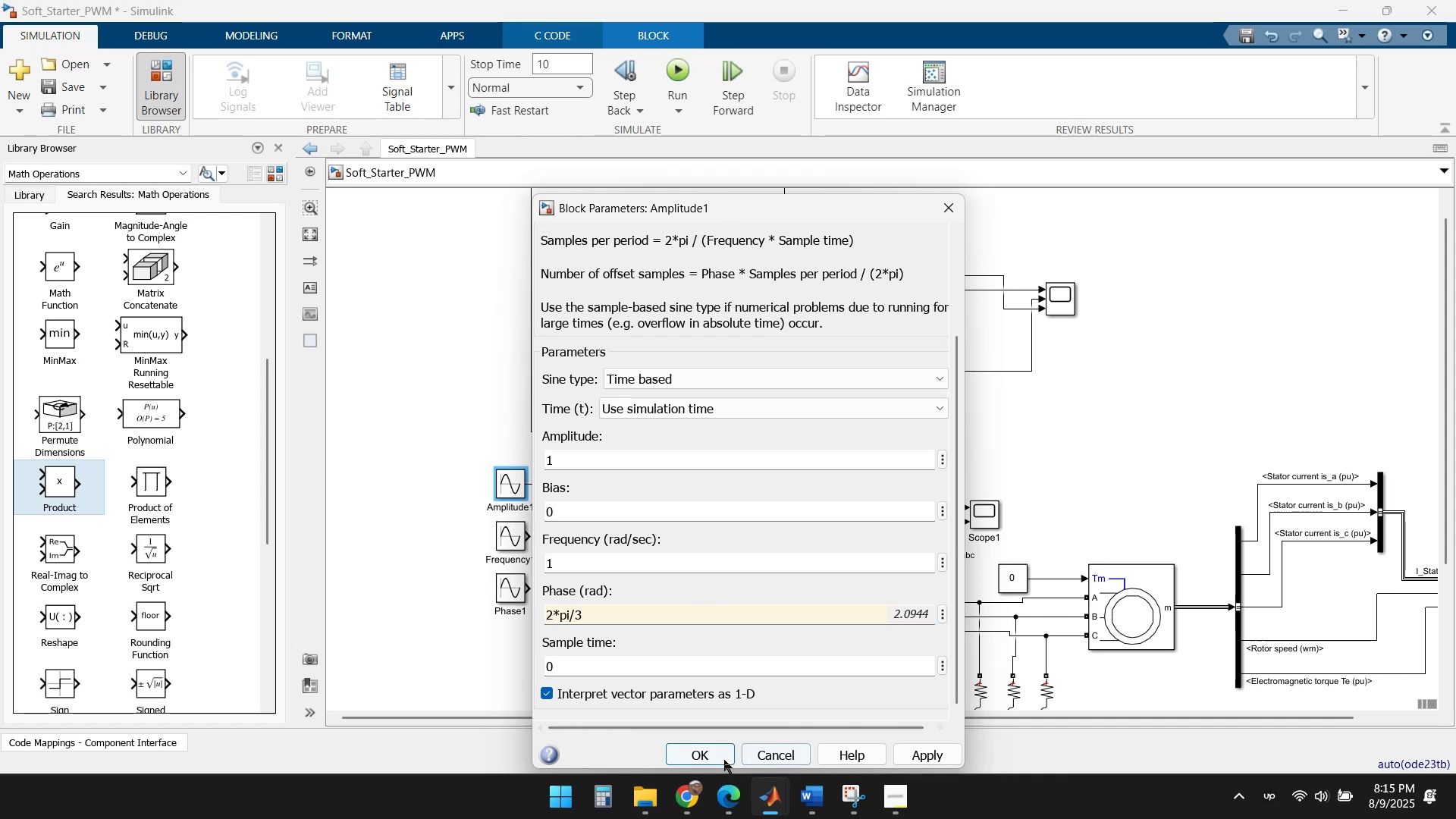 
left_click([709, 755])
 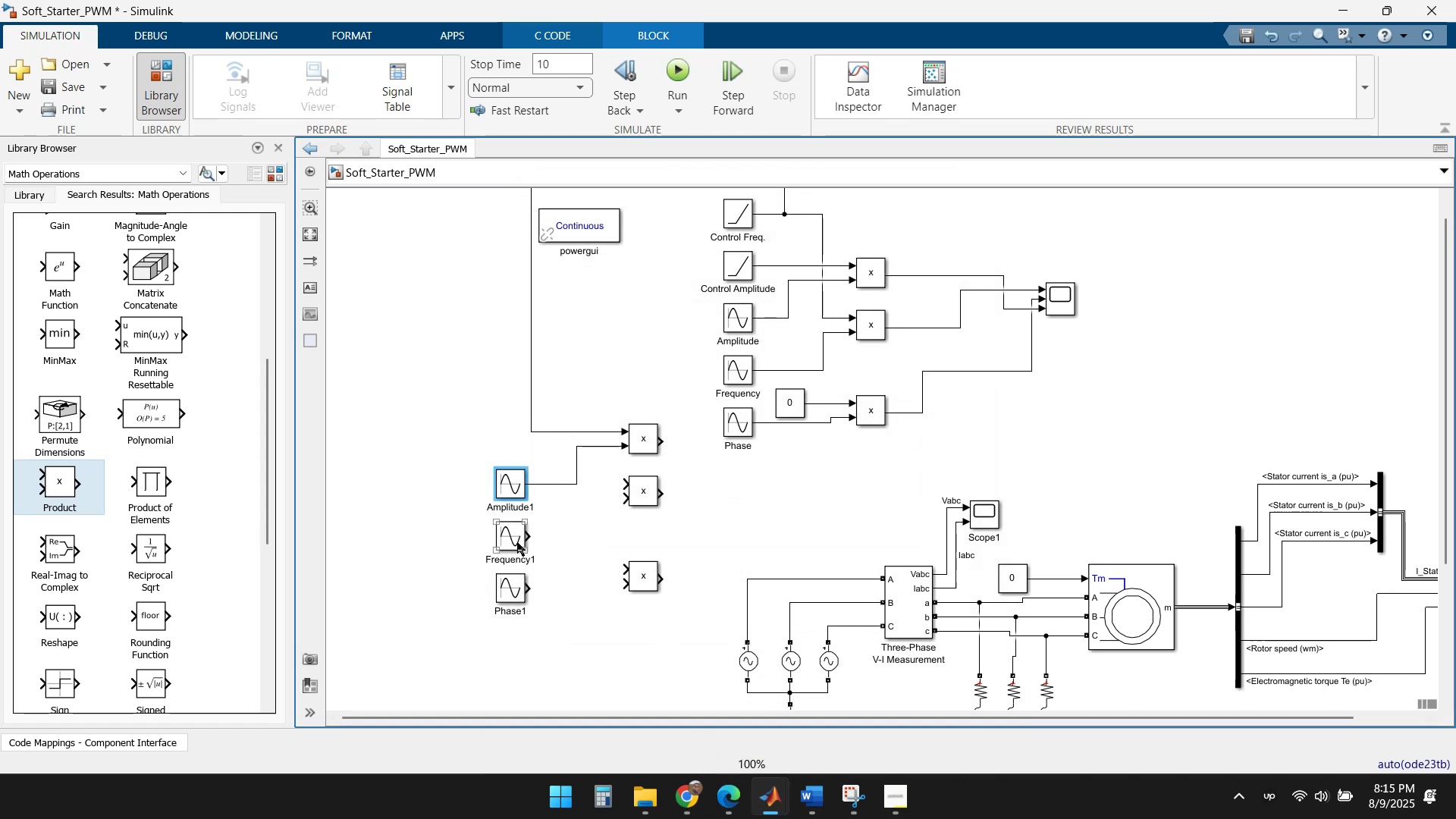 
double_click([517, 542])
 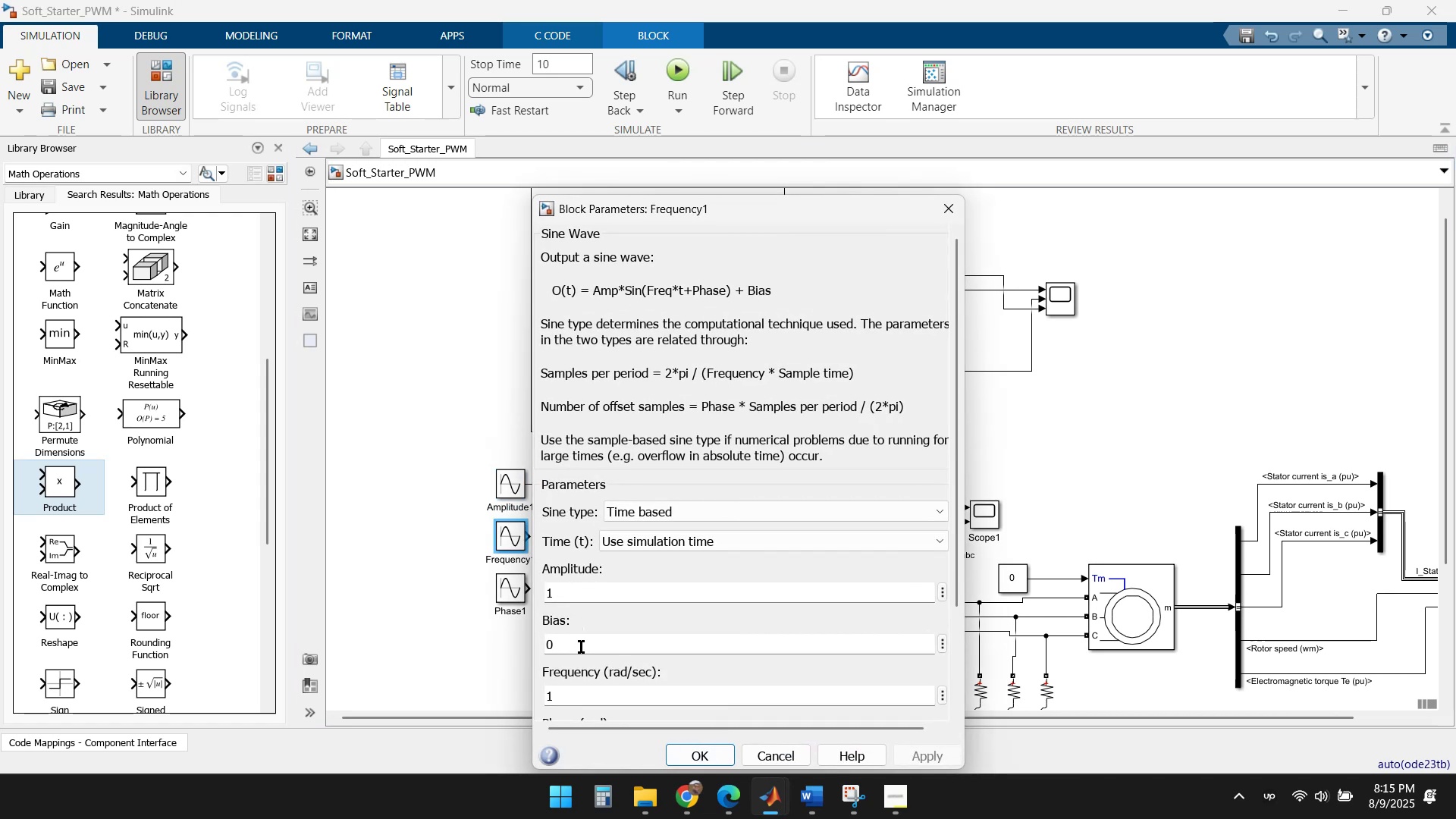 
scroll: coordinate [617, 670], scroll_direction: down, amount: 2.0
 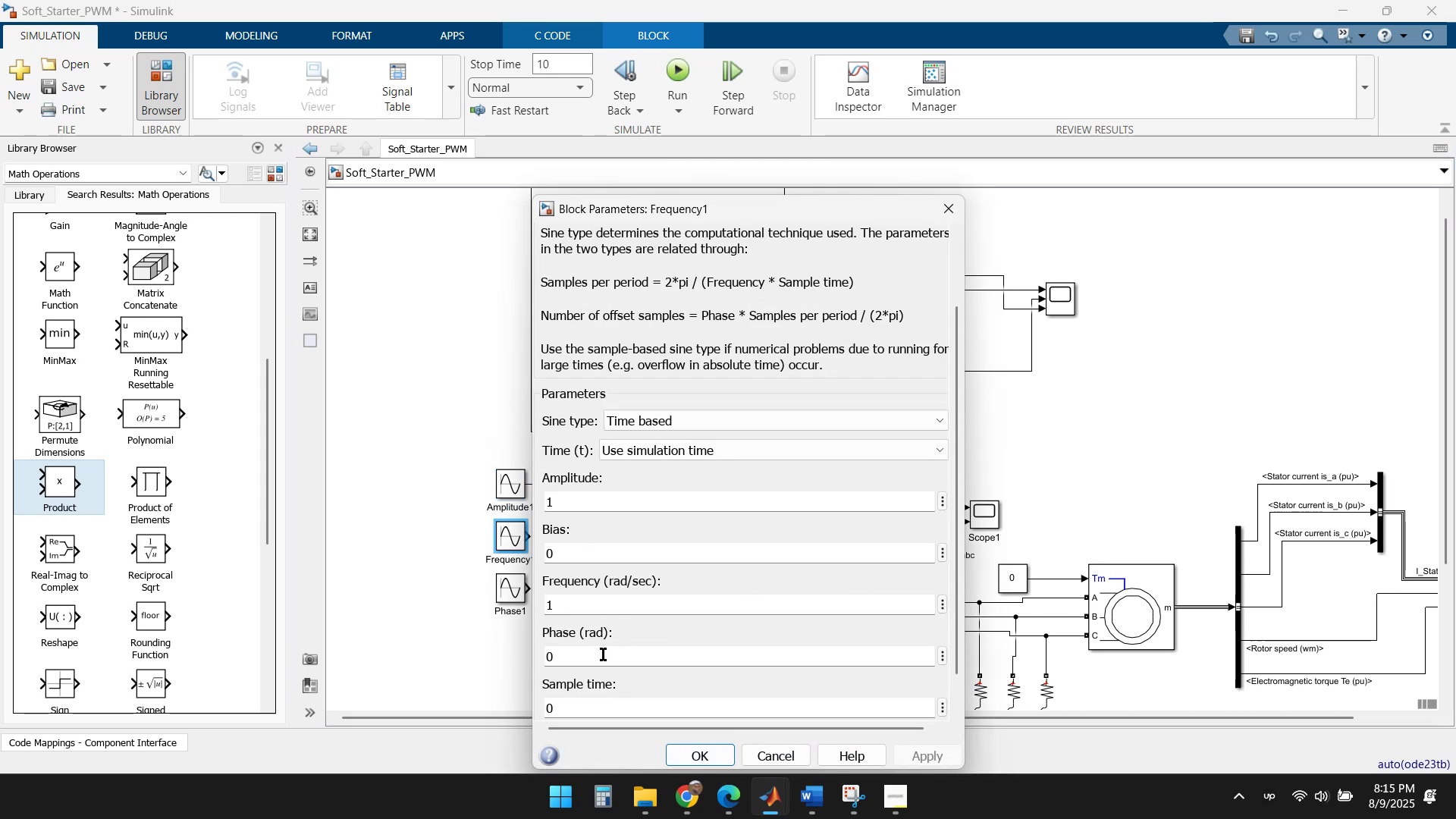 
left_click([603, 649])
 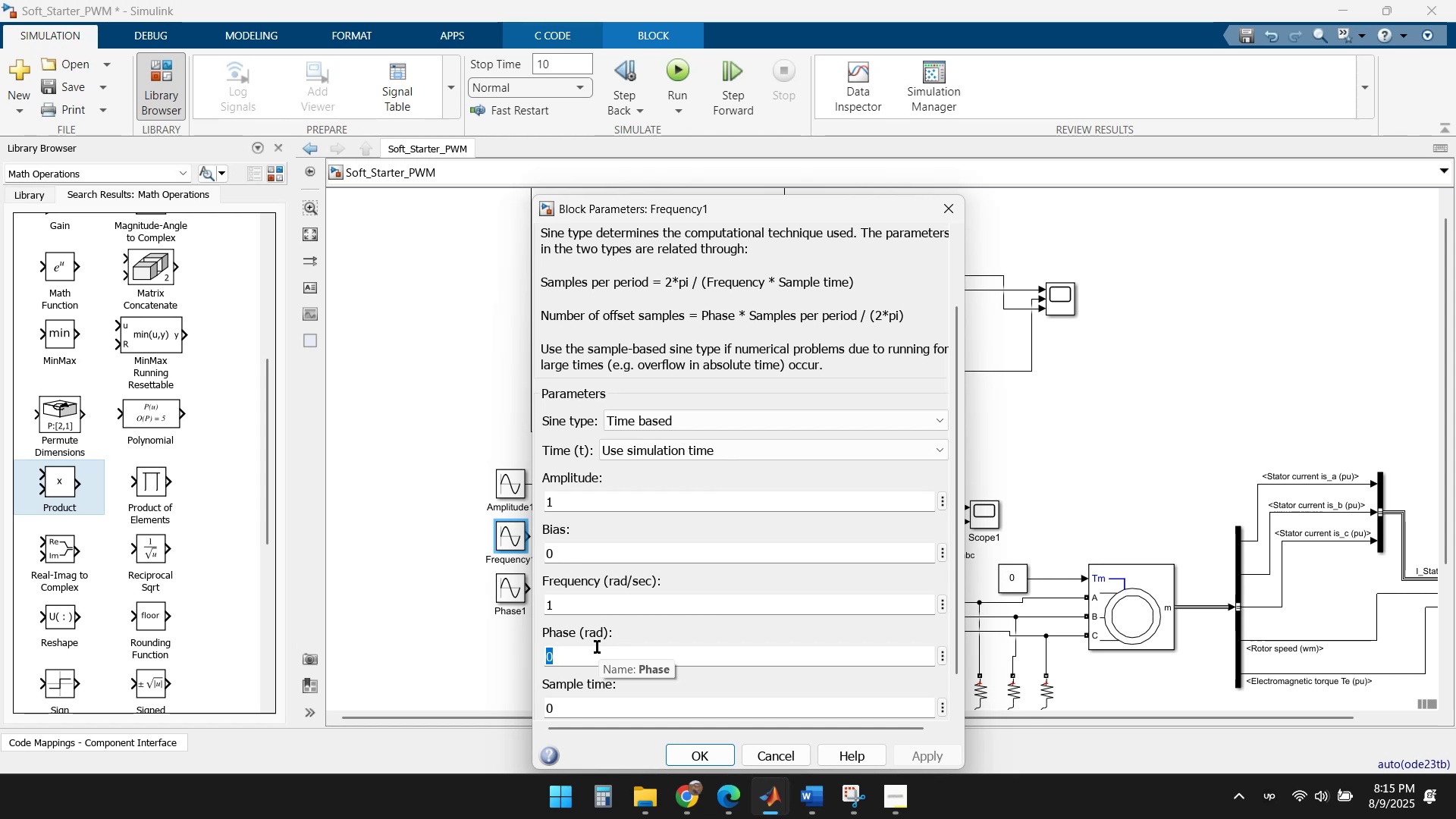 
type(2*pi/3)
 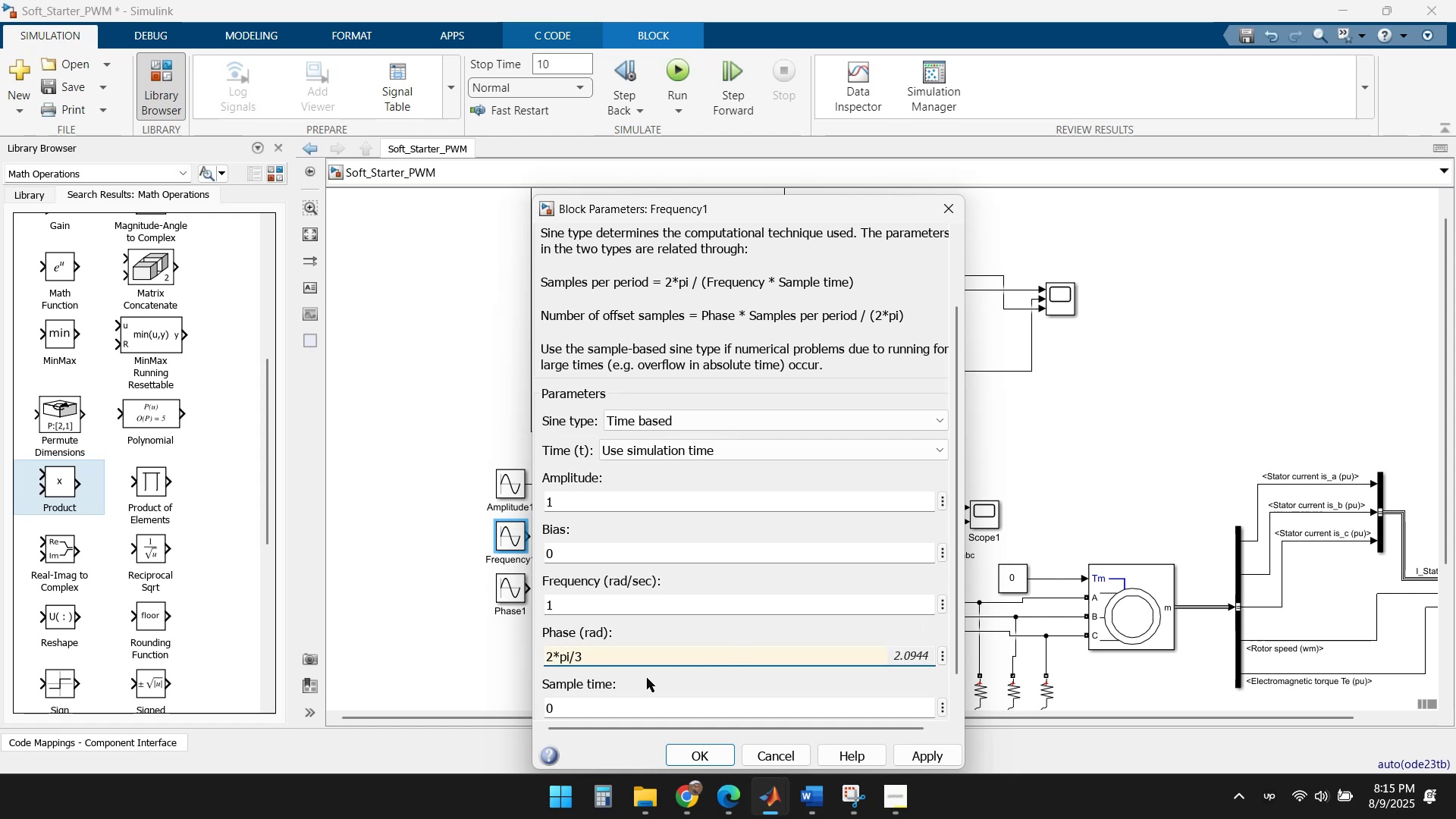 
scroll: coordinate [728, 691], scroll_direction: down, amount: 1.0
 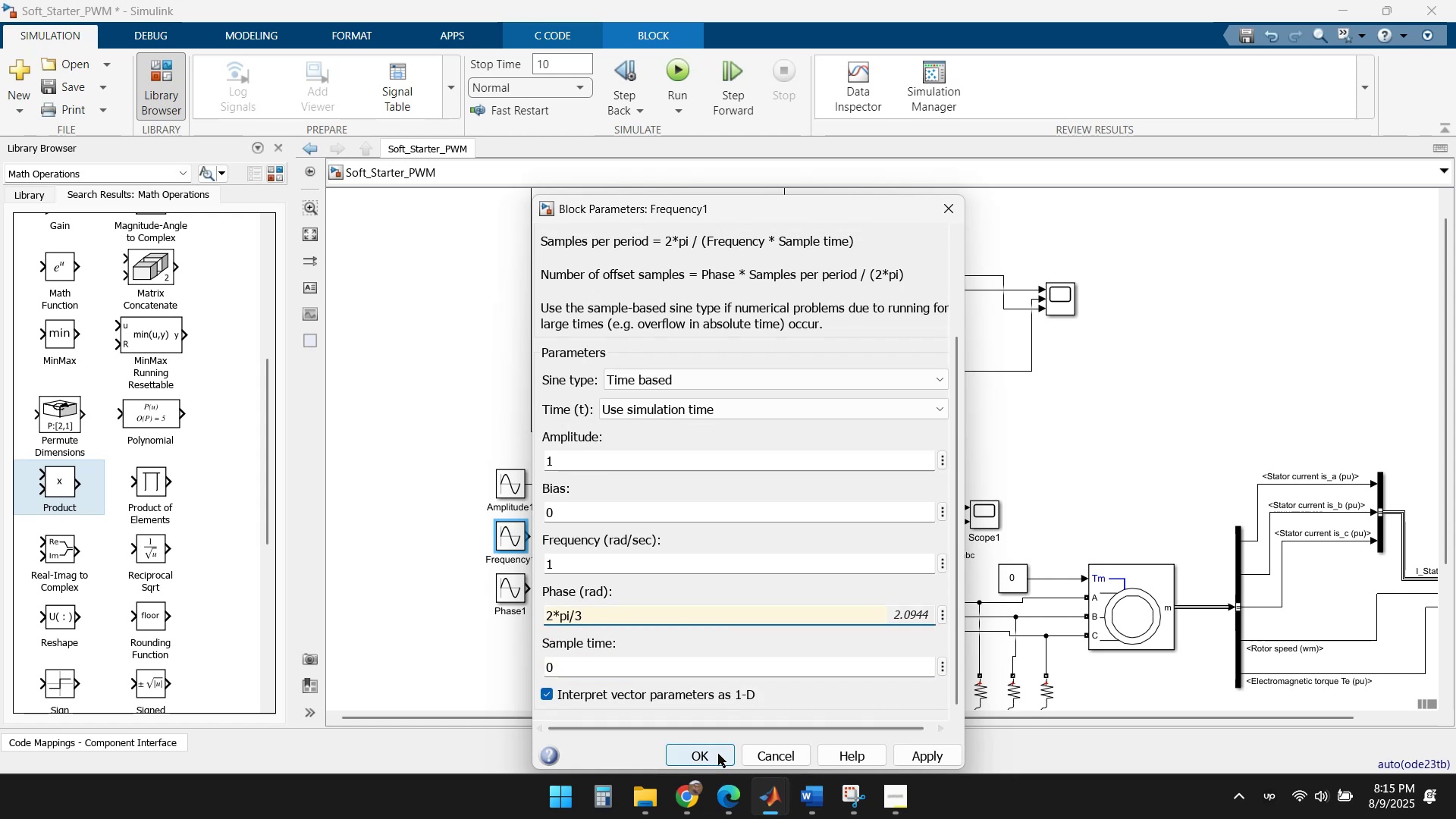 
left_click([718, 754])
 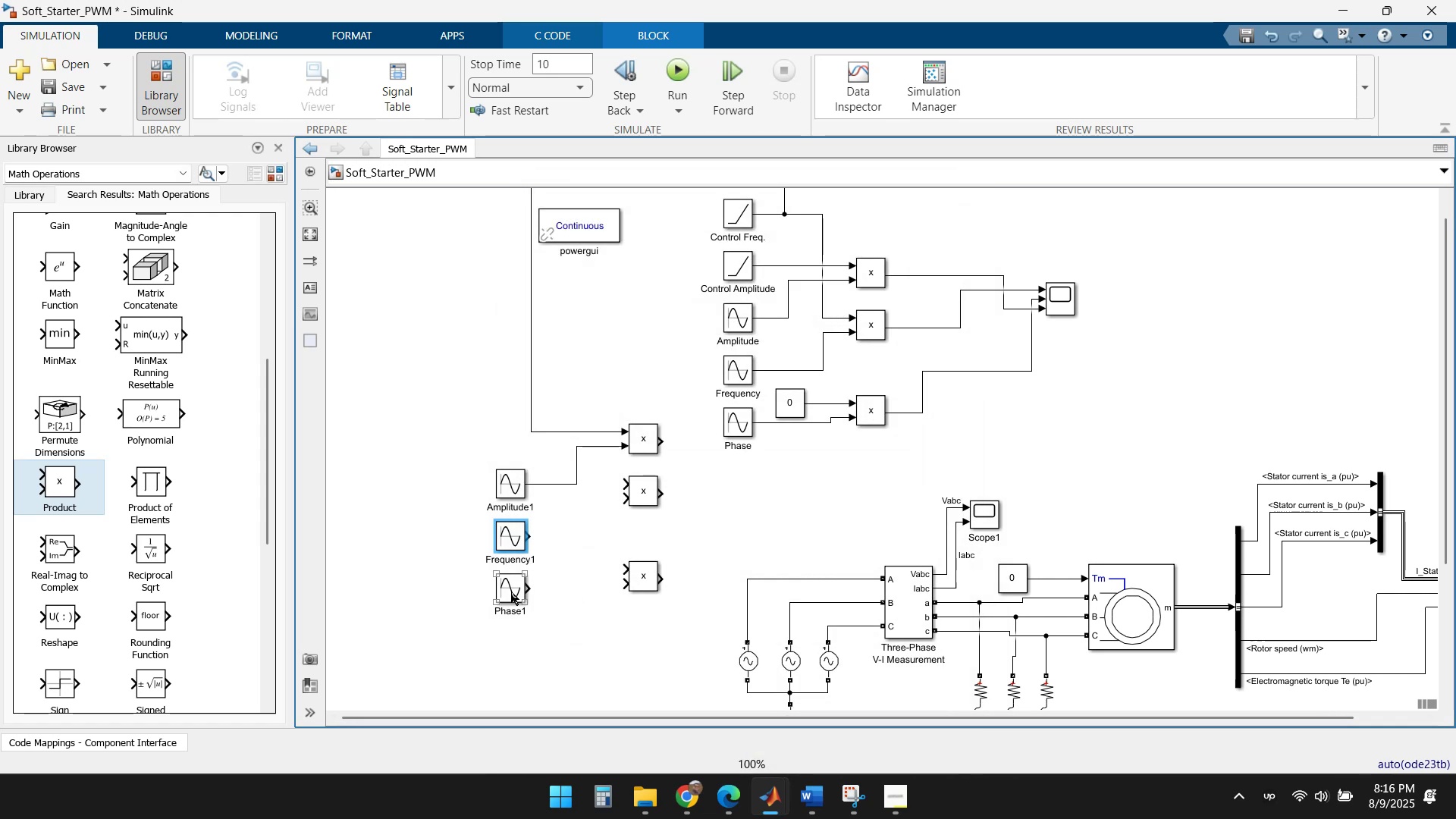 
double_click([511, 592])
 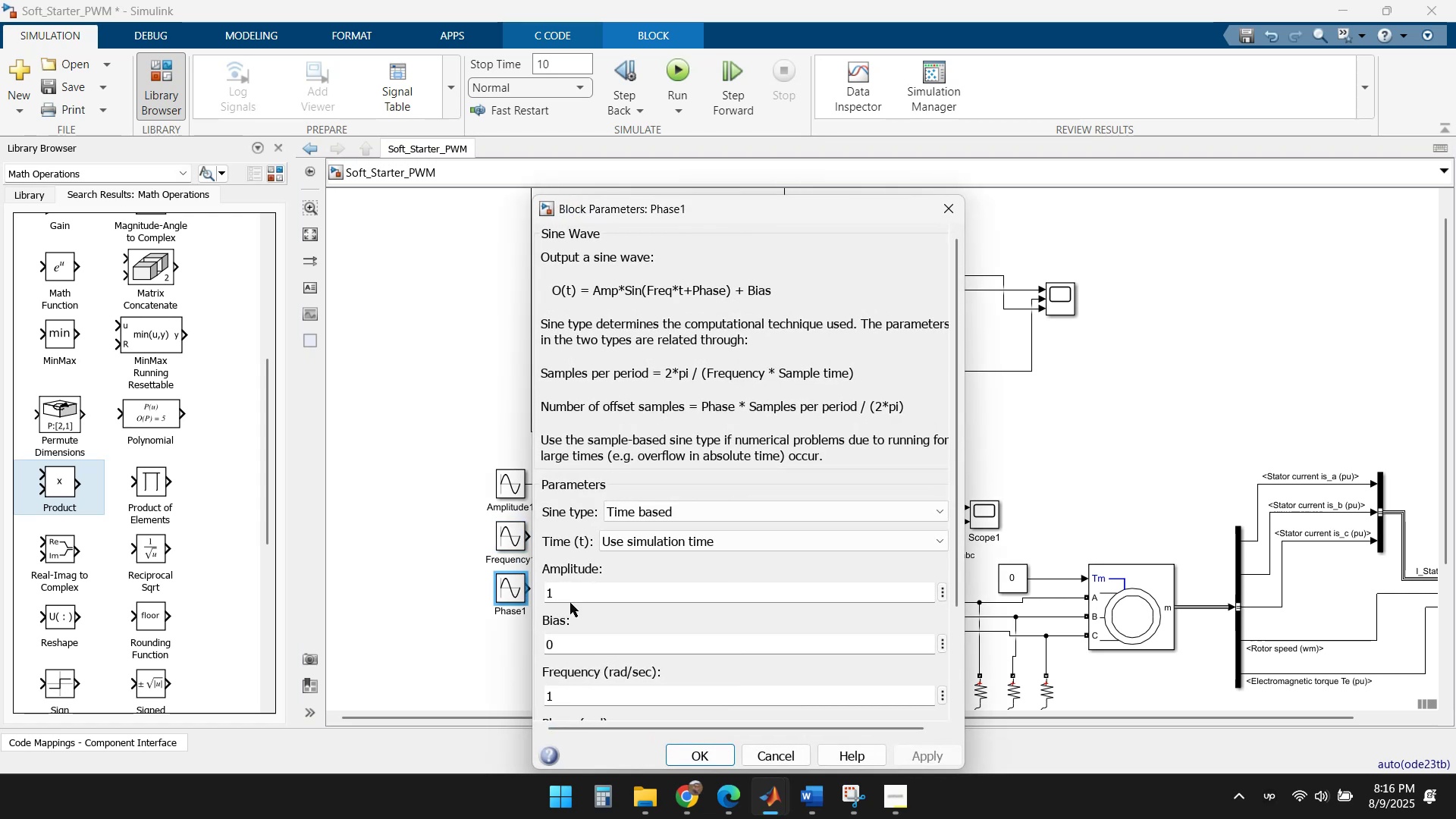 
scroll: coordinate [599, 637], scroll_direction: down, amount: 4.0
 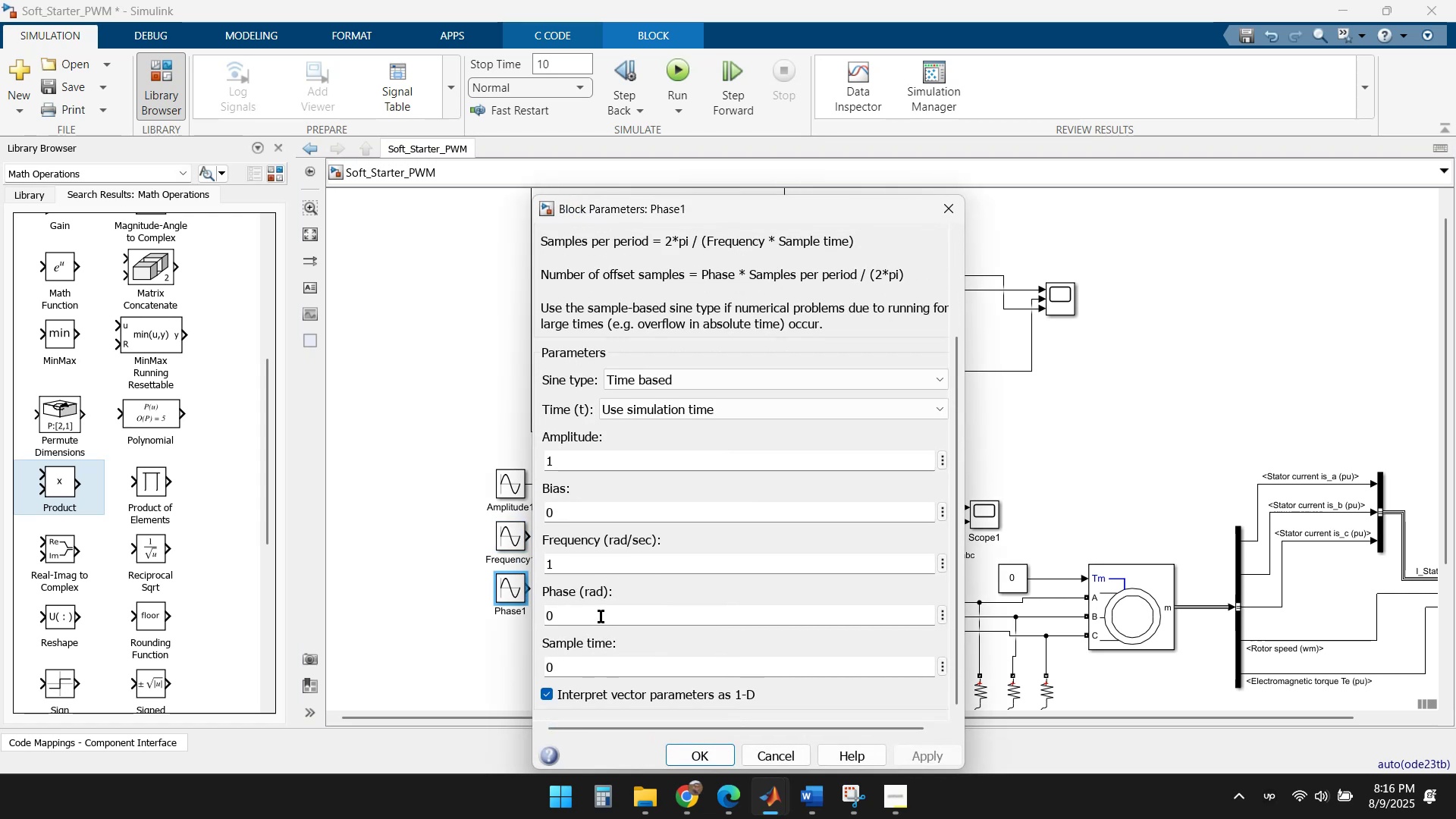 
left_click([601, 617])
 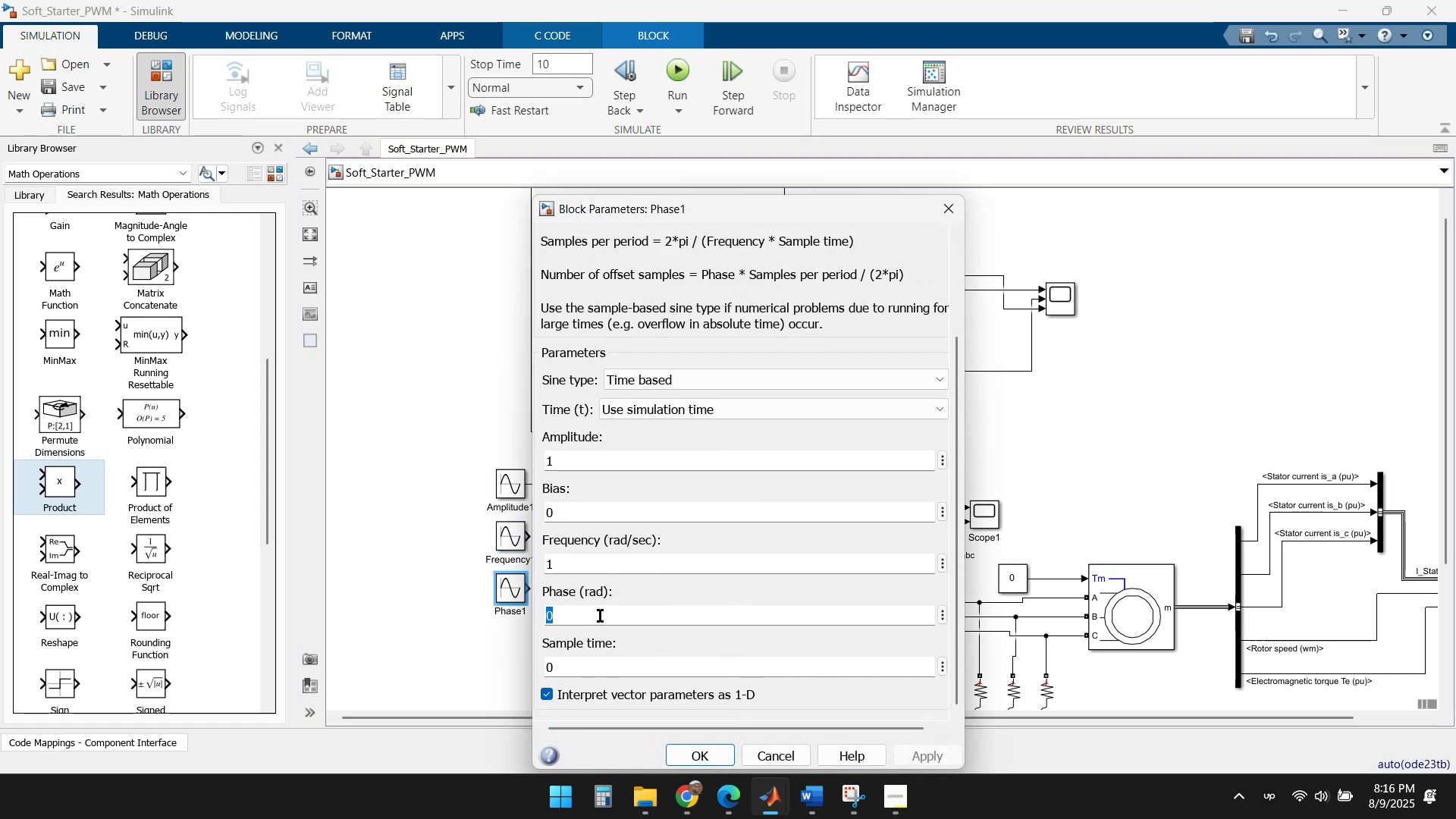 
type(2*pi/3)
 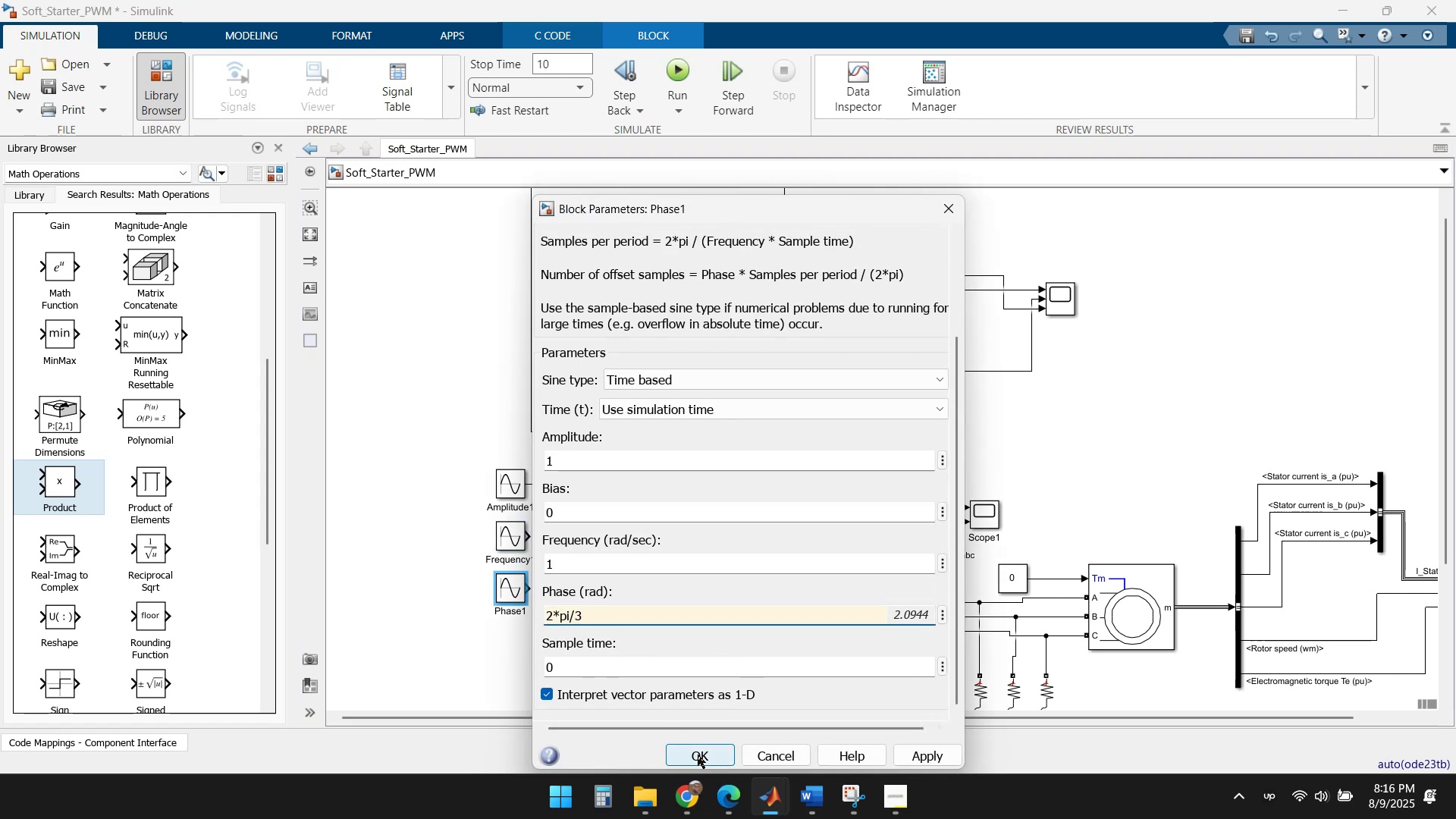 
left_click([698, 755])
 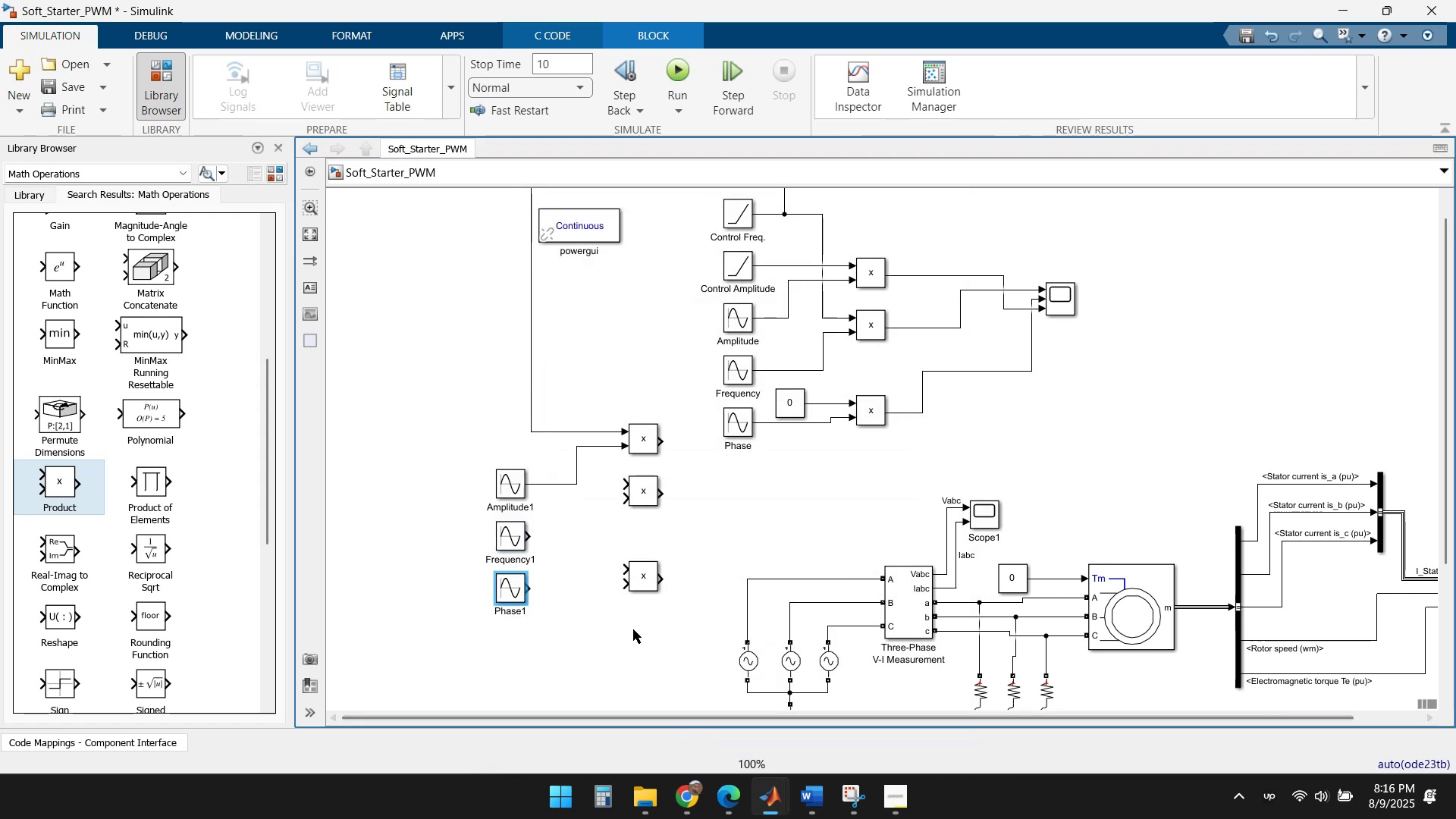 
left_click([633, 629])
 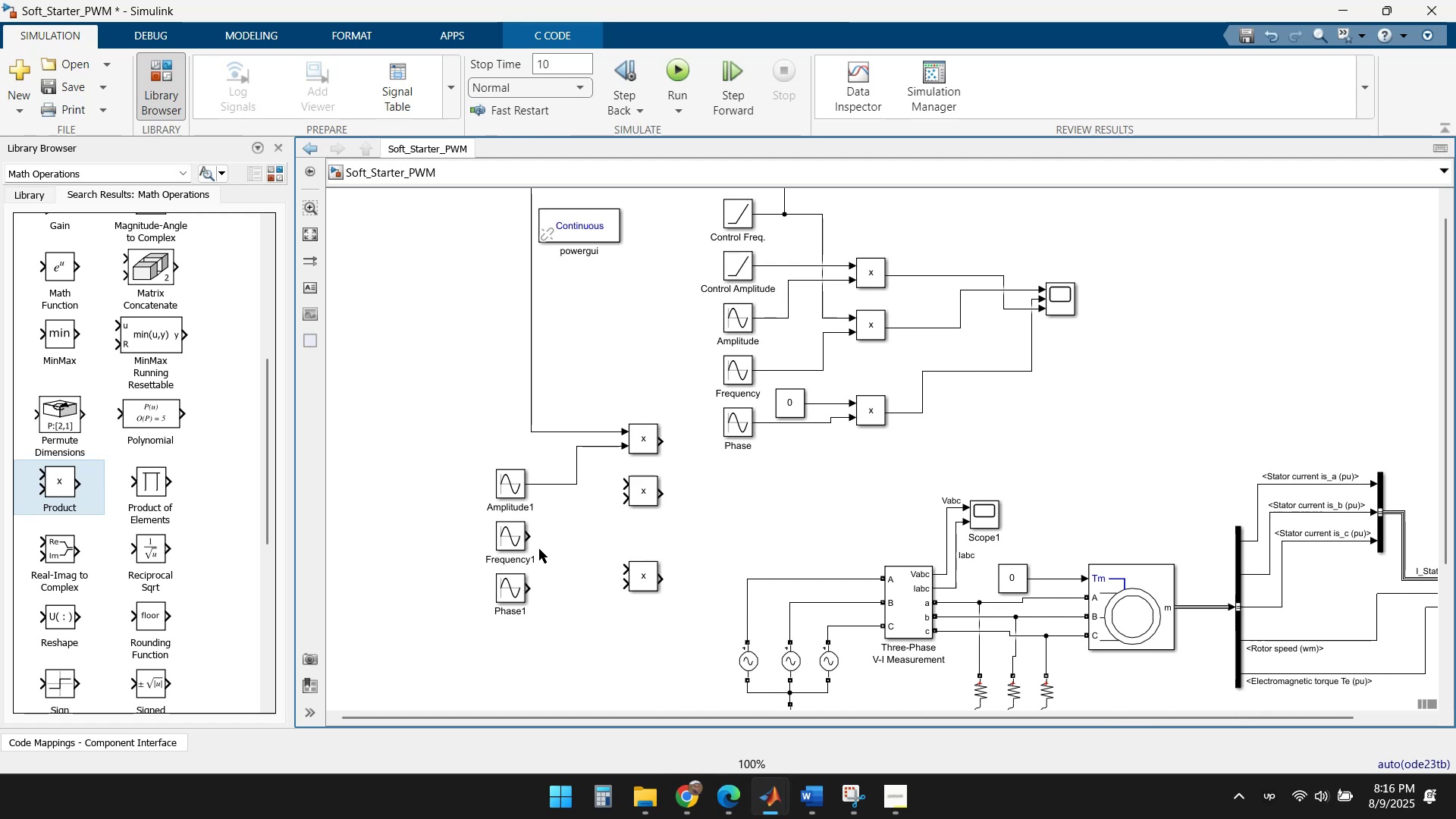 
left_click_drag(start_coordinate=[528, 537], to_coordinate=[629, 498])
 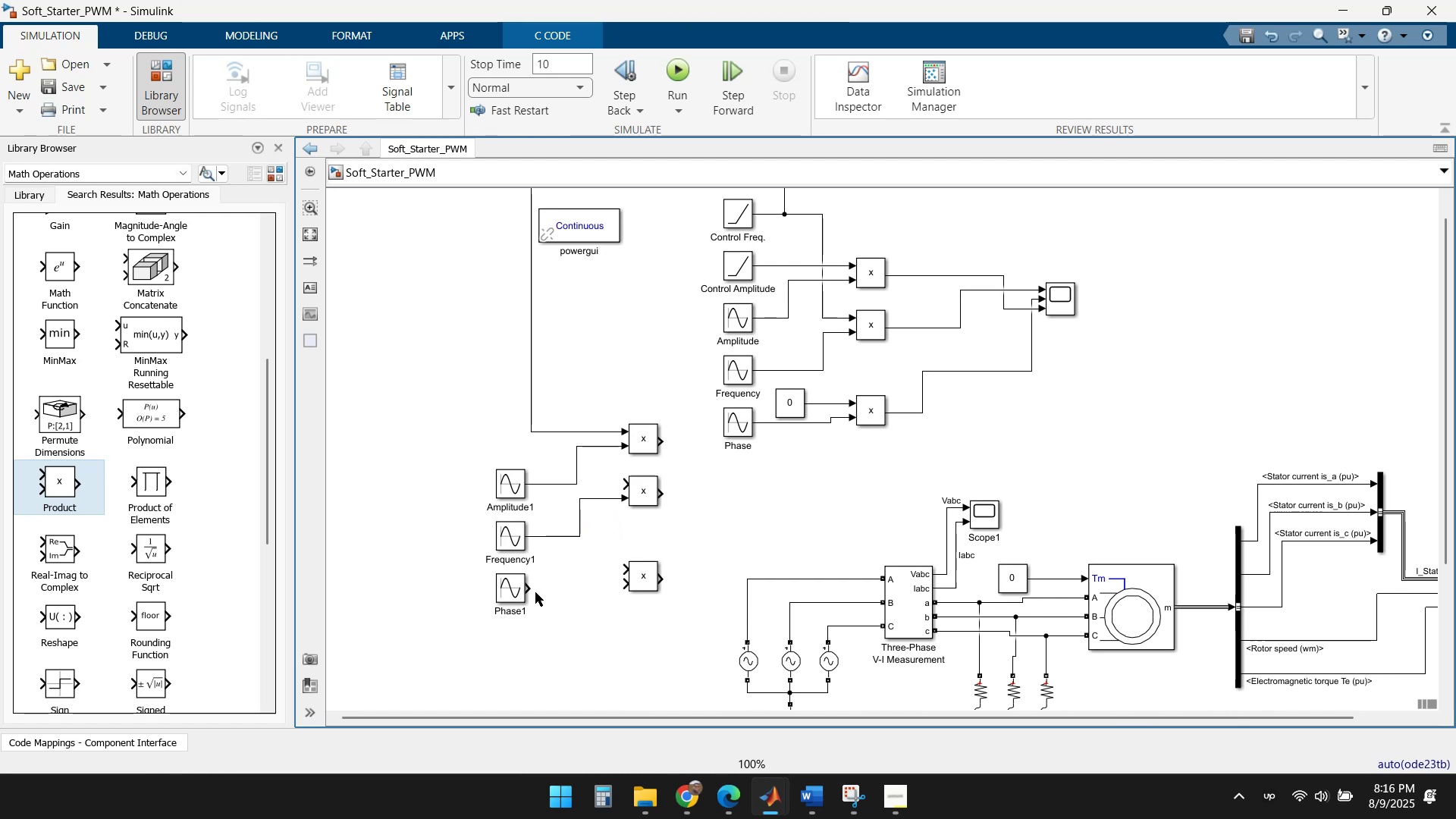 
left_click_drag(start_coordinate=[529, 589], to_coordinate=[624, 582])
 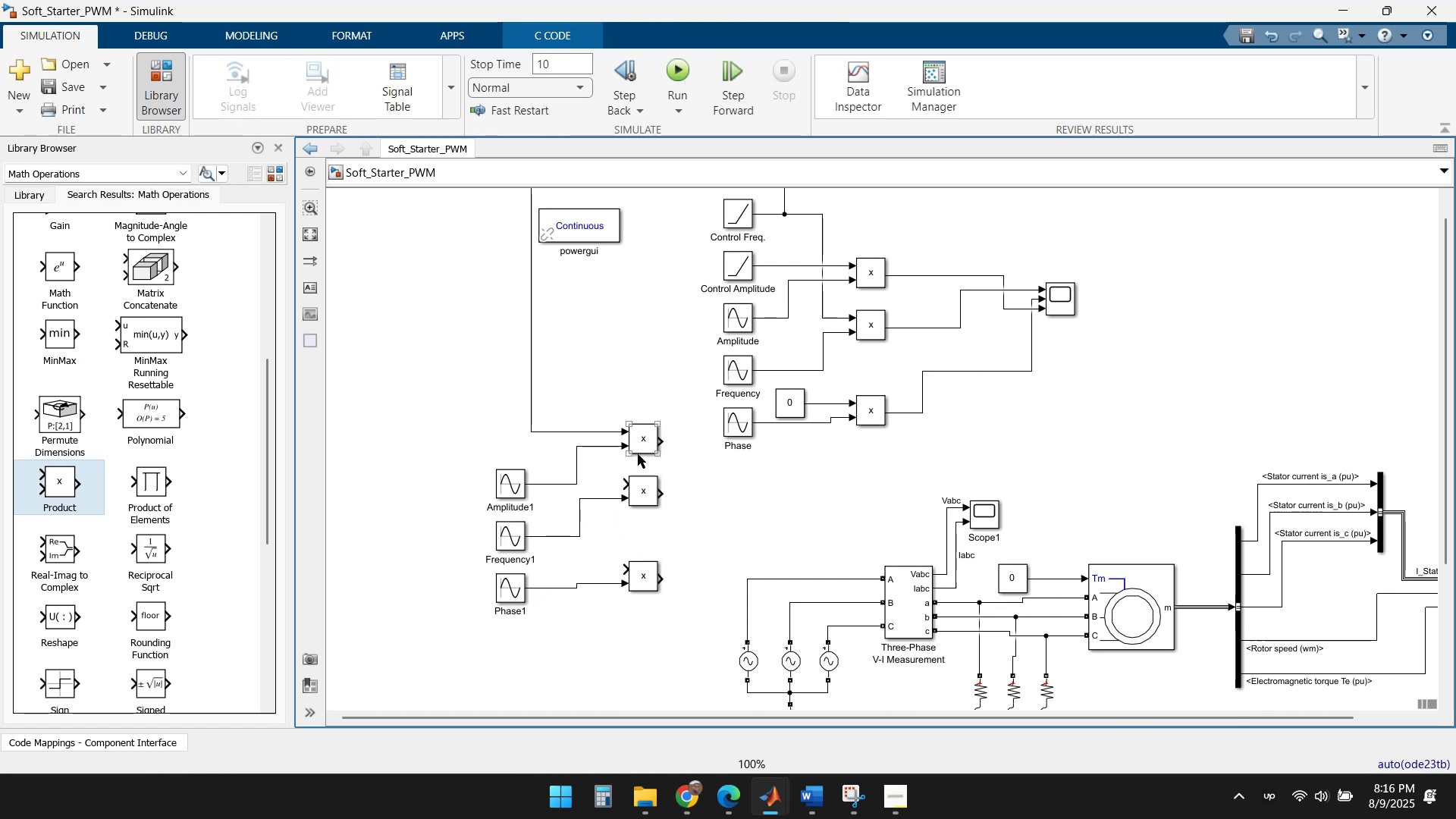 
wait(8.1)
 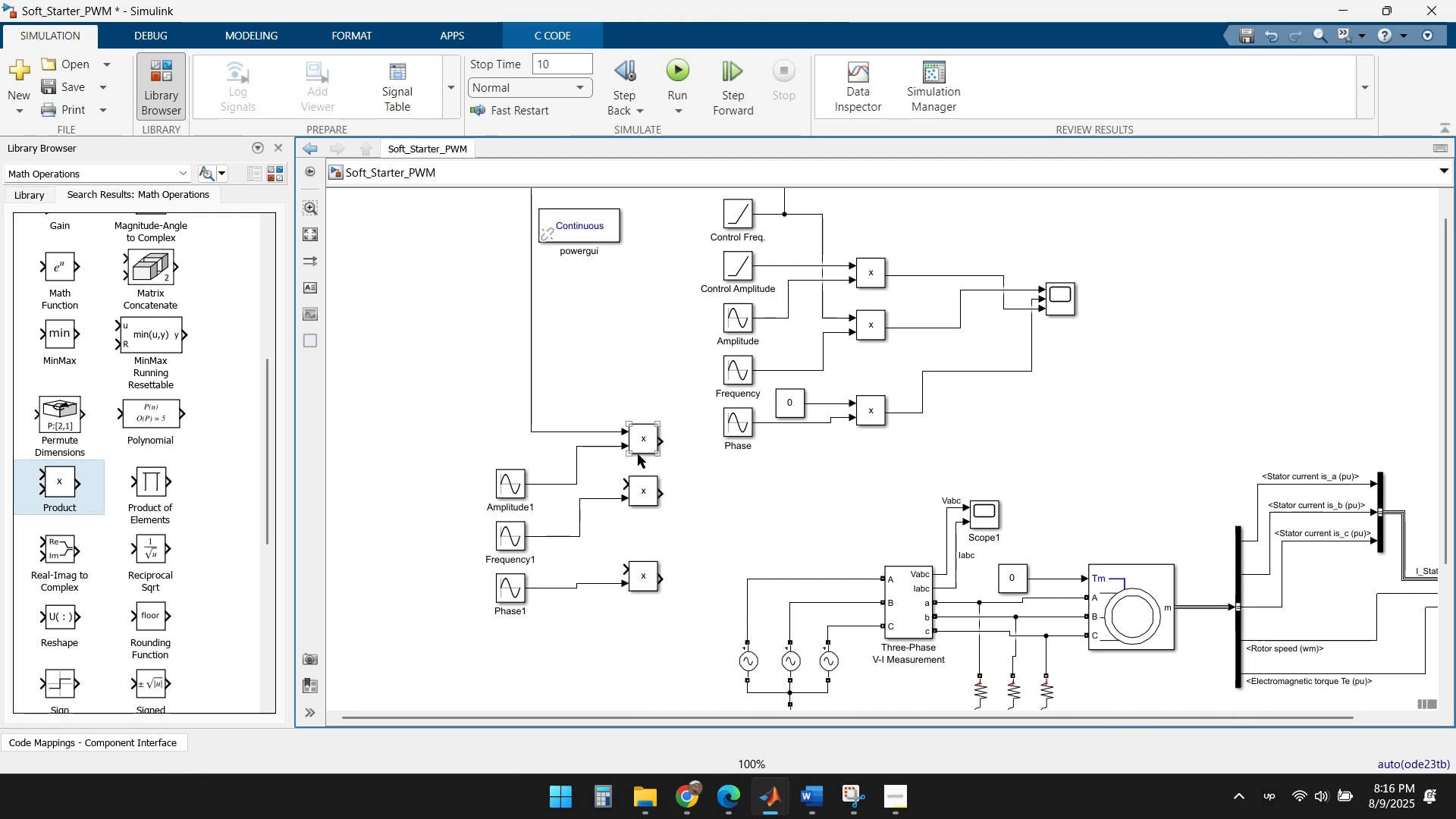 
left_click_drag(start_coordinate=[624, 483], to_coordinate=[776, 326])
 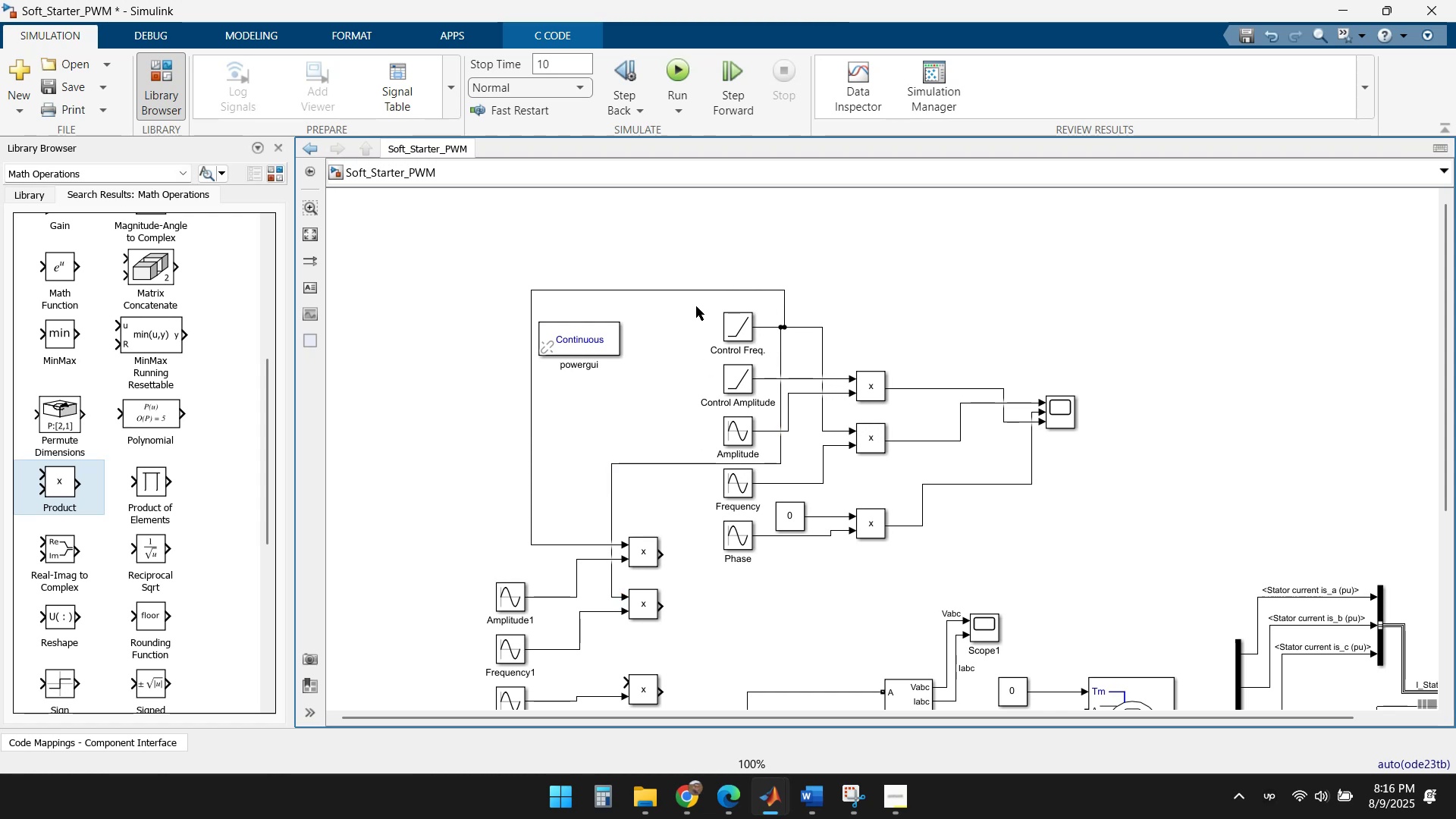 
left_click([696, 293])
 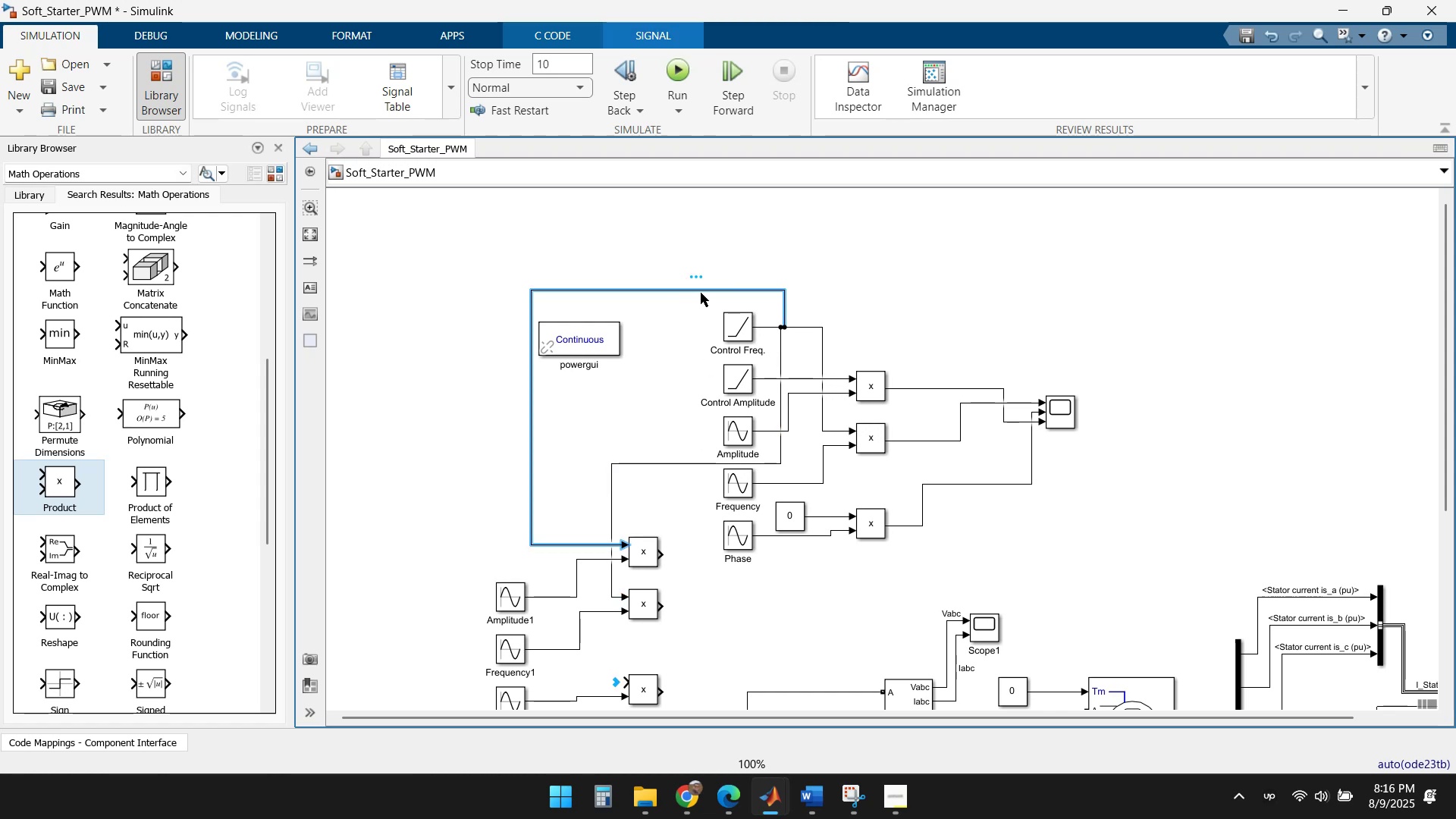 
key(Delete)
 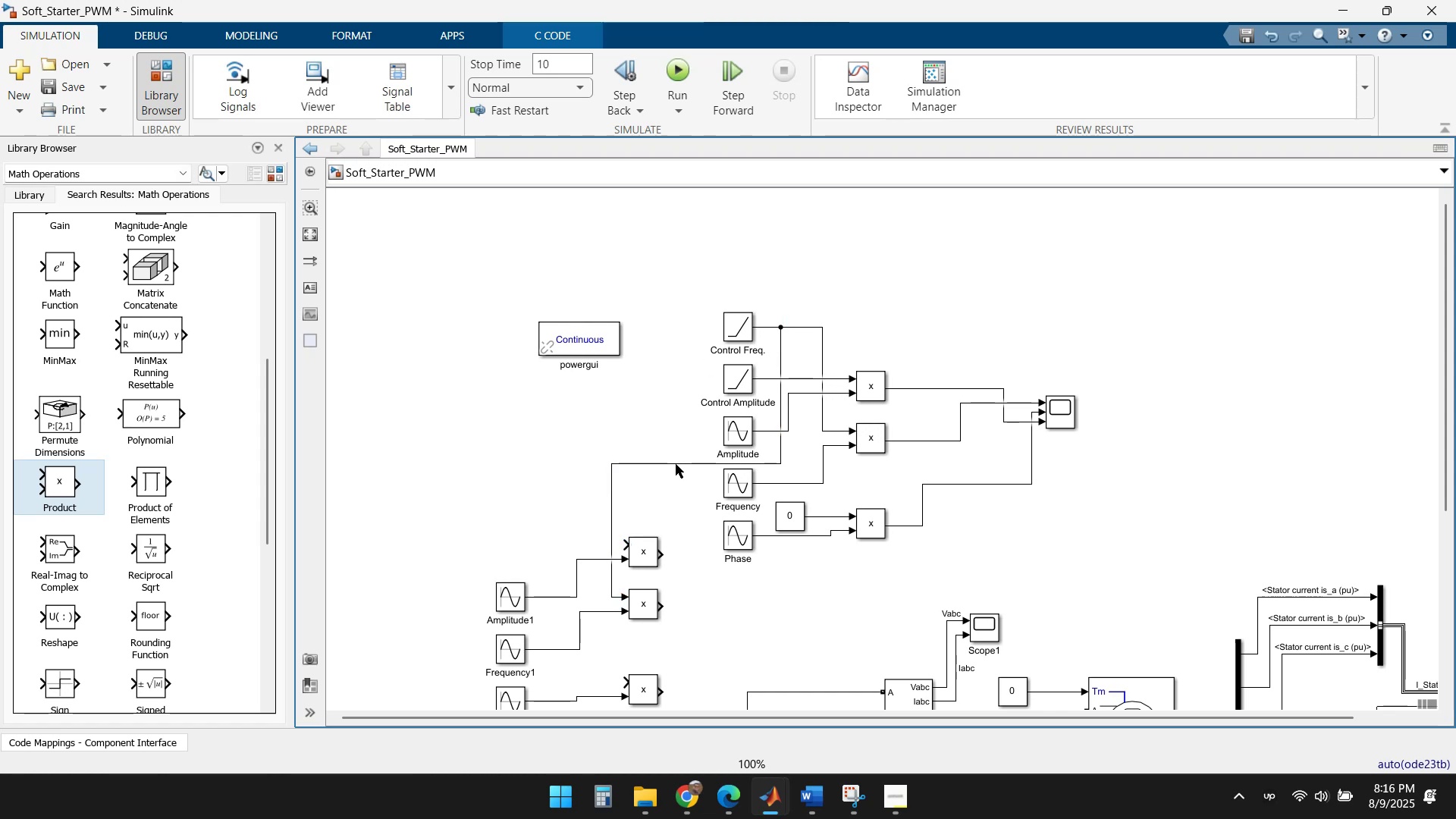 
left_click_drag(start_coordinate=[676, 464], to_coordinate=[661, 286])
 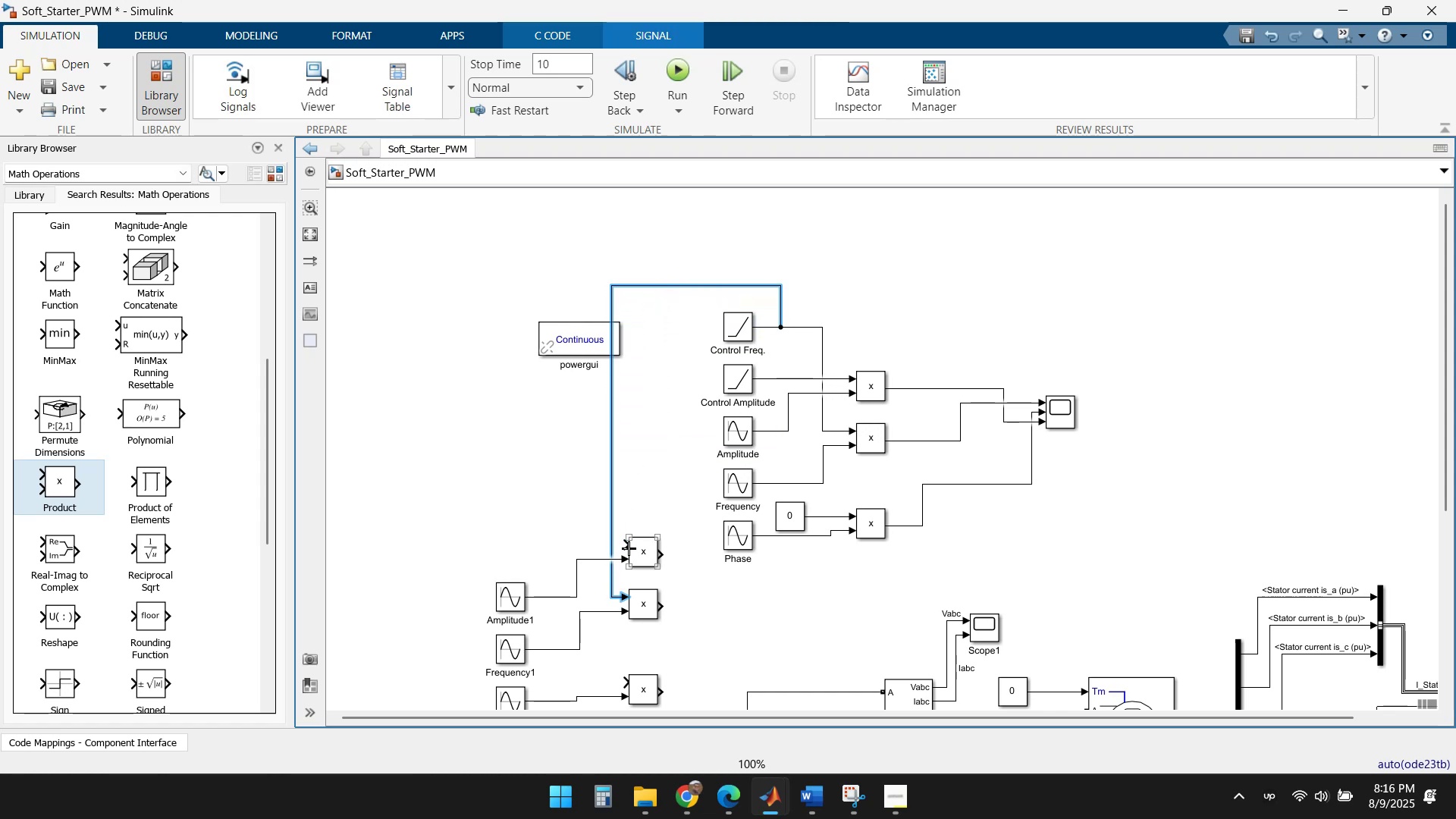 
left_click_drag(start_coordinate=[626, 541], to_coordinate=[778, 380])
 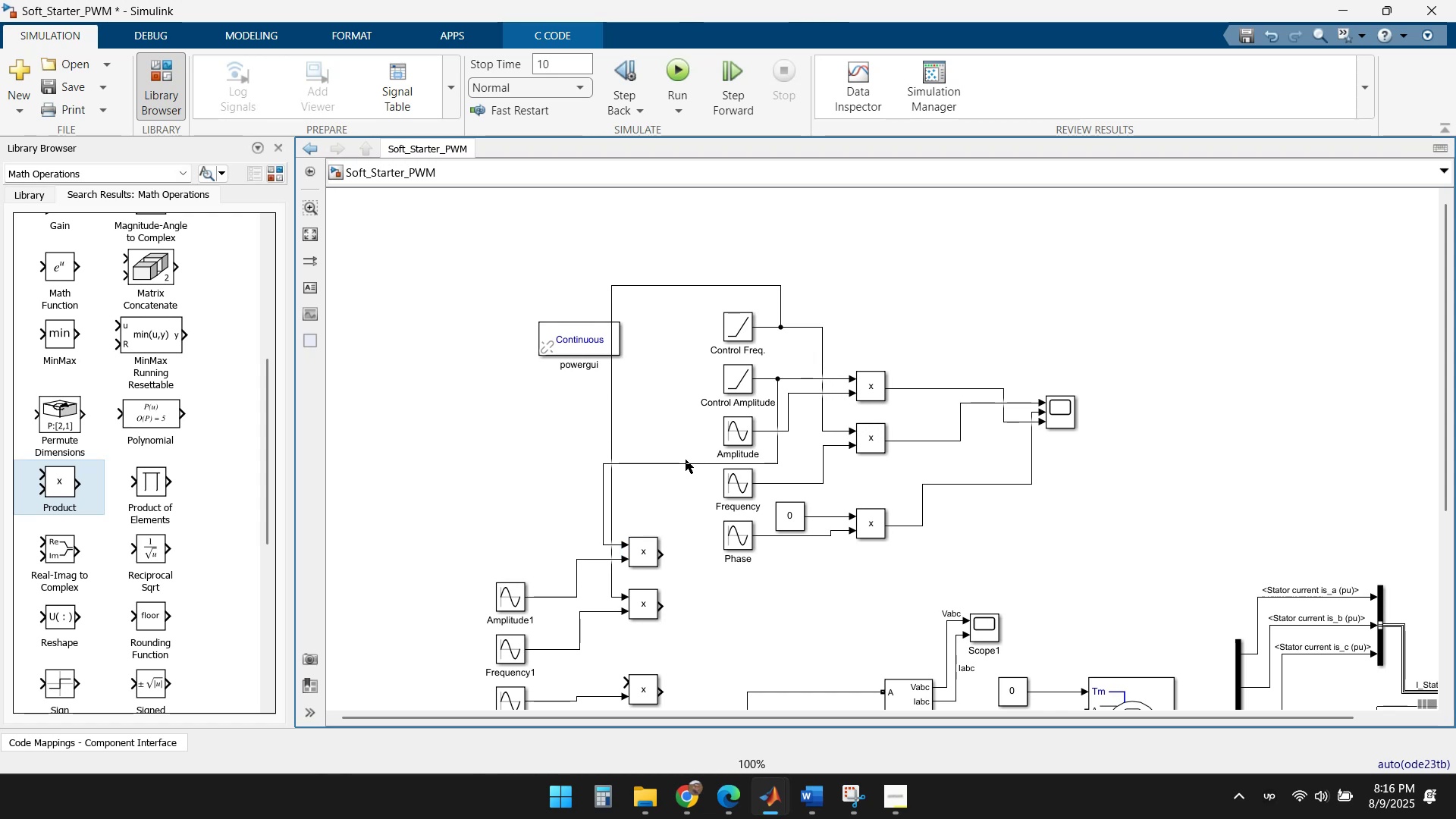 
left_click_drag(start_coordinate=[684, 462], to_coordinate=[692, 253])
 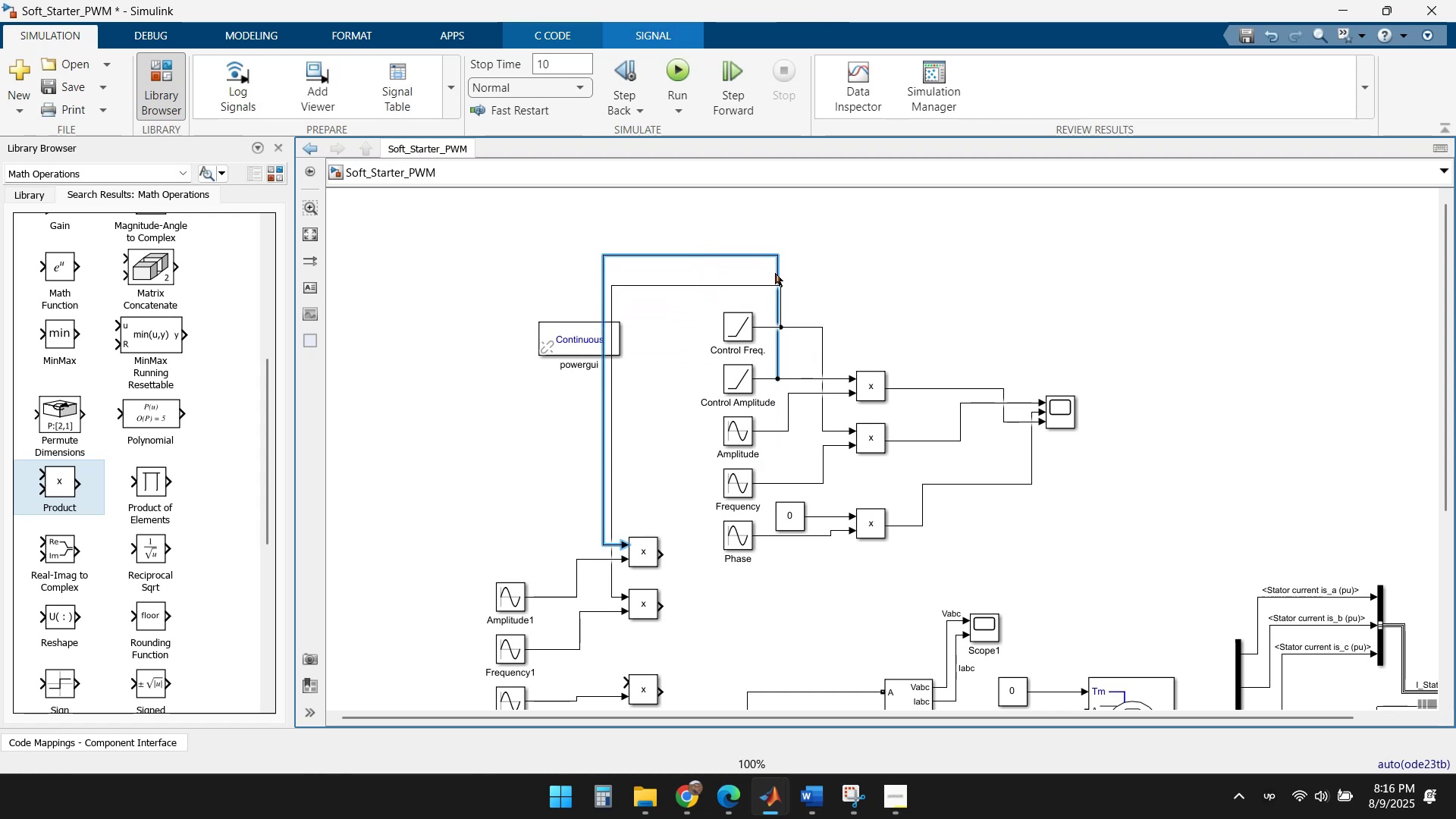 
left_click_drag(start_coordinate=[776, 270], to_coordinate=[797, 270])
 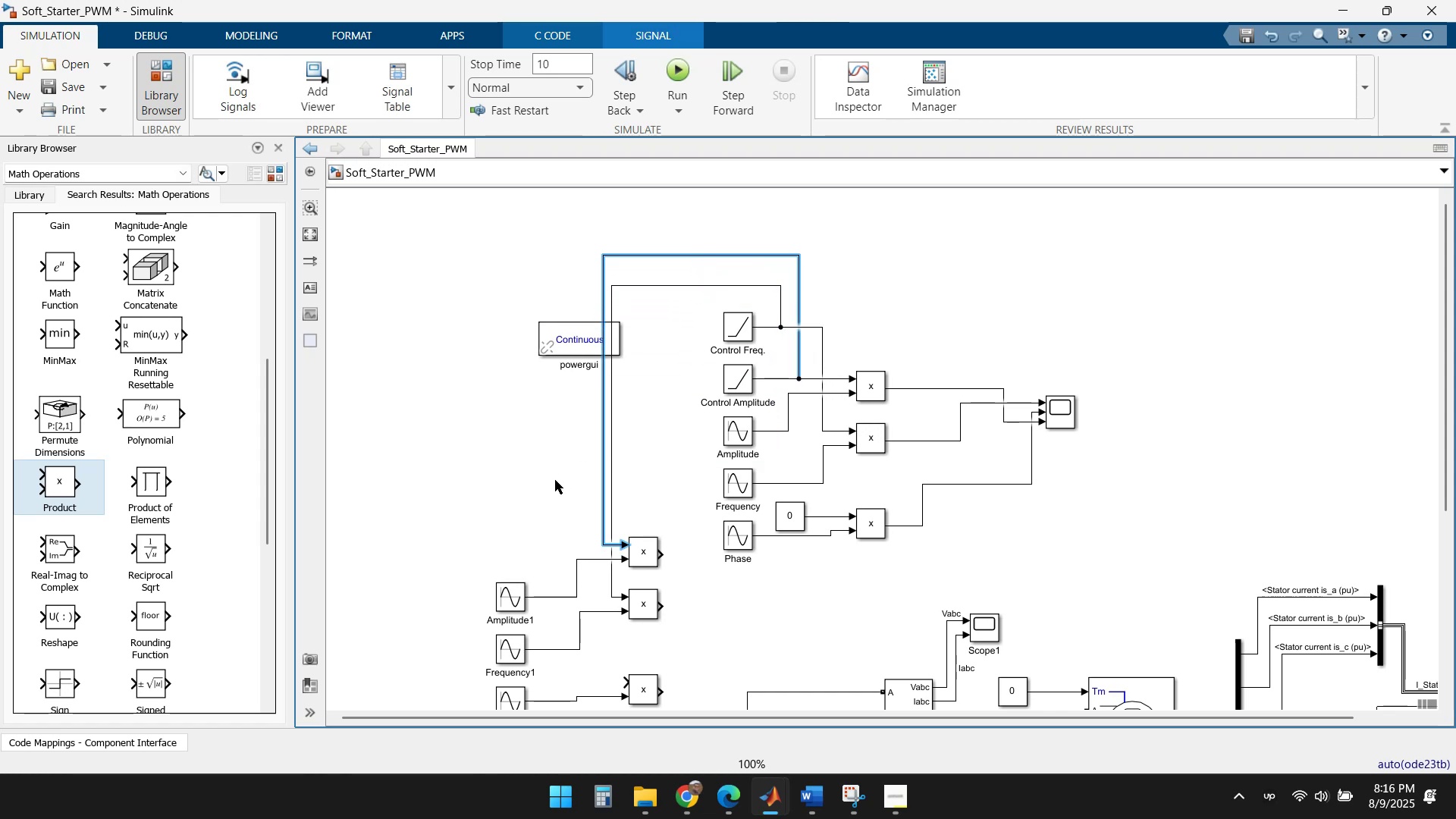 
scroll: coordinate [554, 487], scroll_direction: down, amount: 1.0
 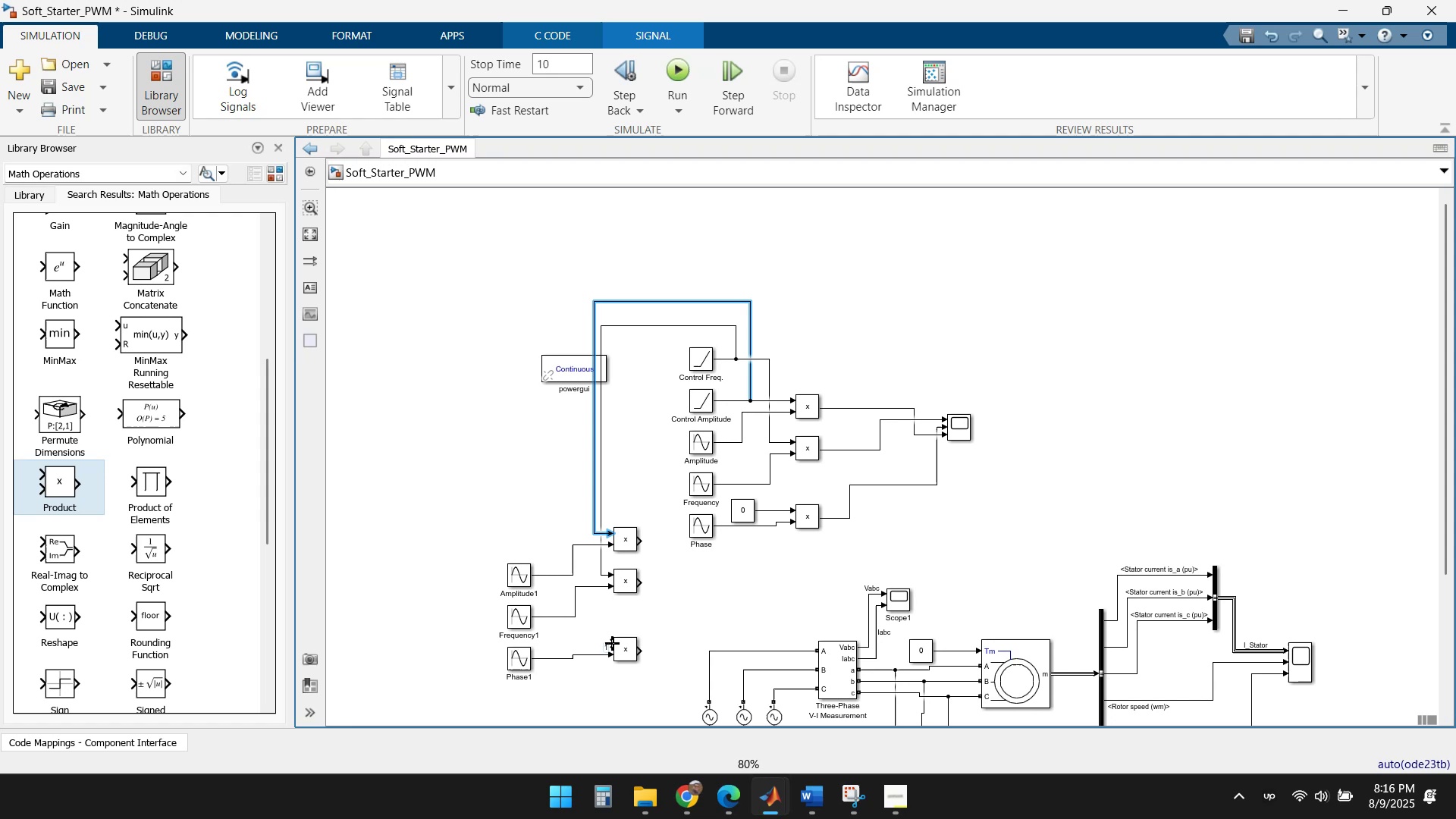 
left_click_drag(start_coordinate=[612, 642], to_coordinate=[766, 510])
 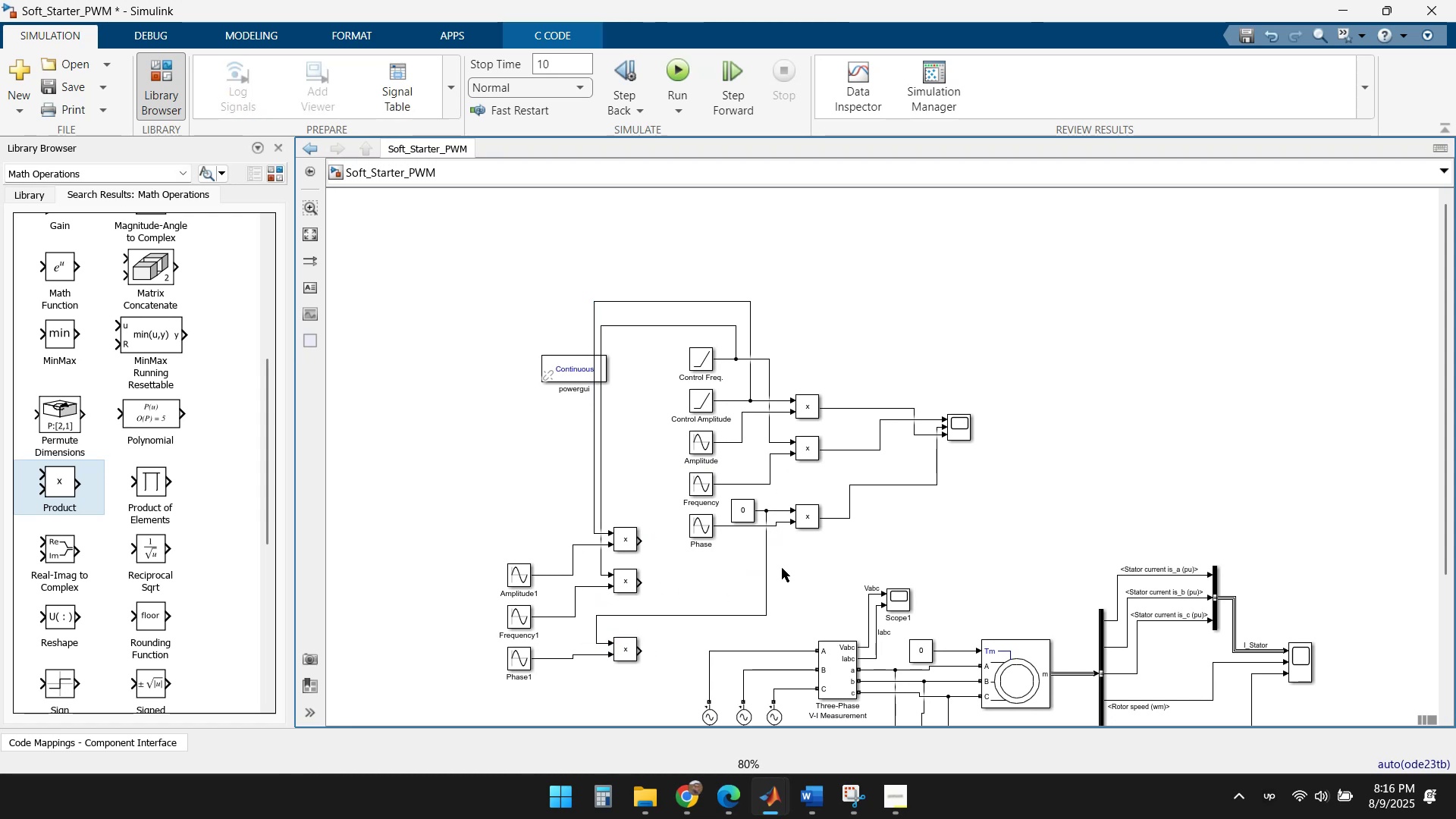 
left_click([777, 576])
 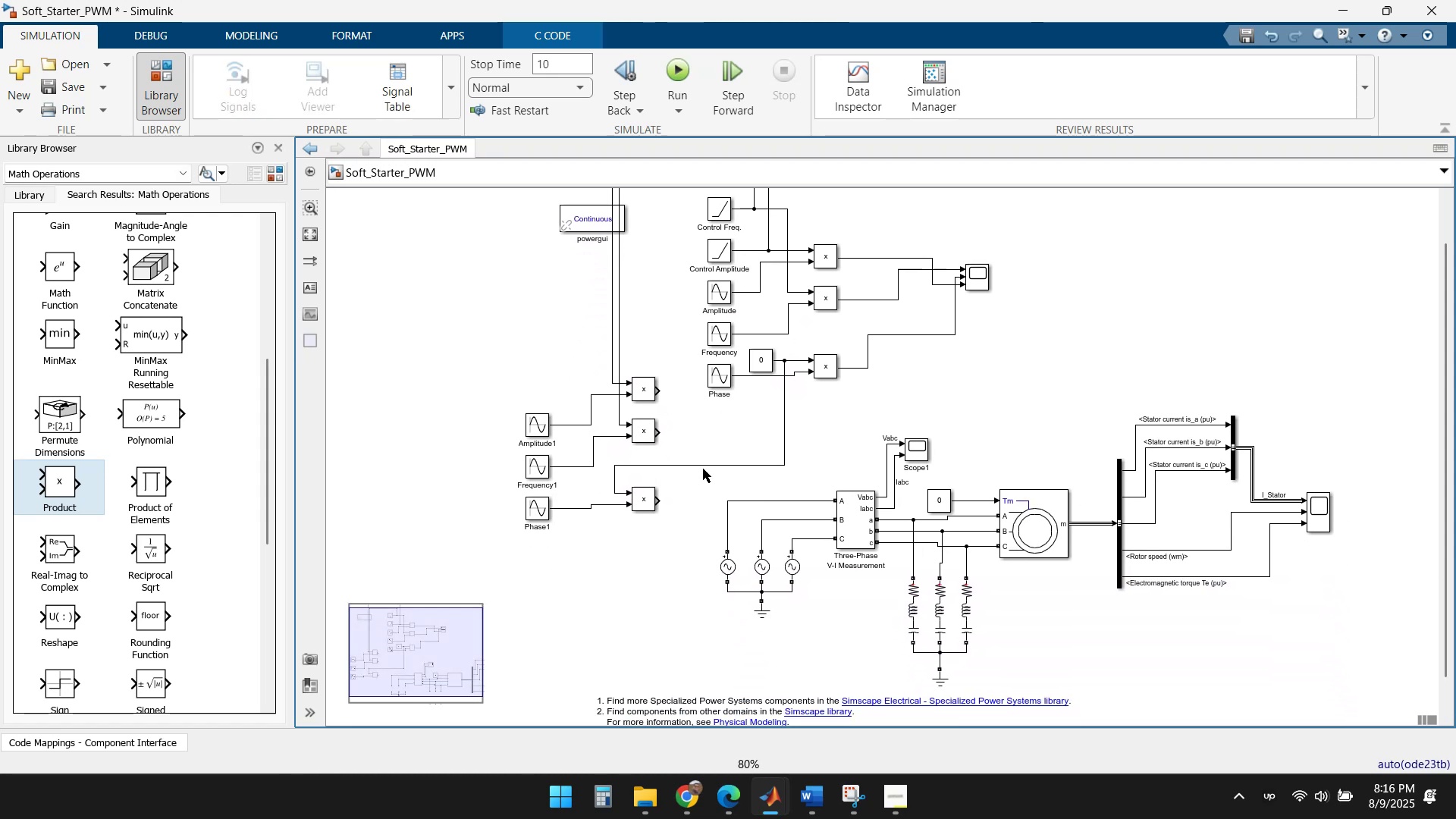 
wait(8.37)
 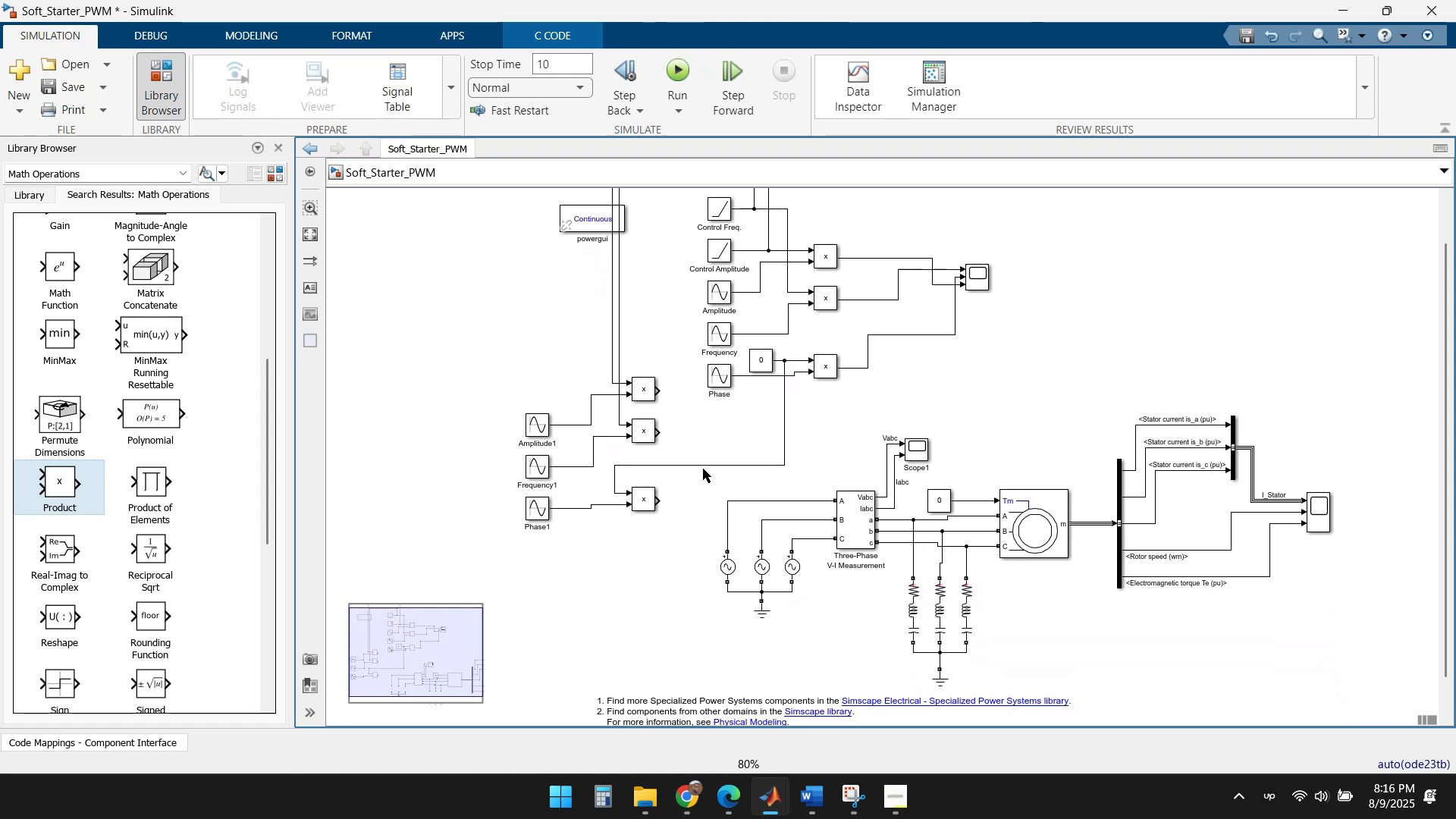 
double_click([966, 260])
 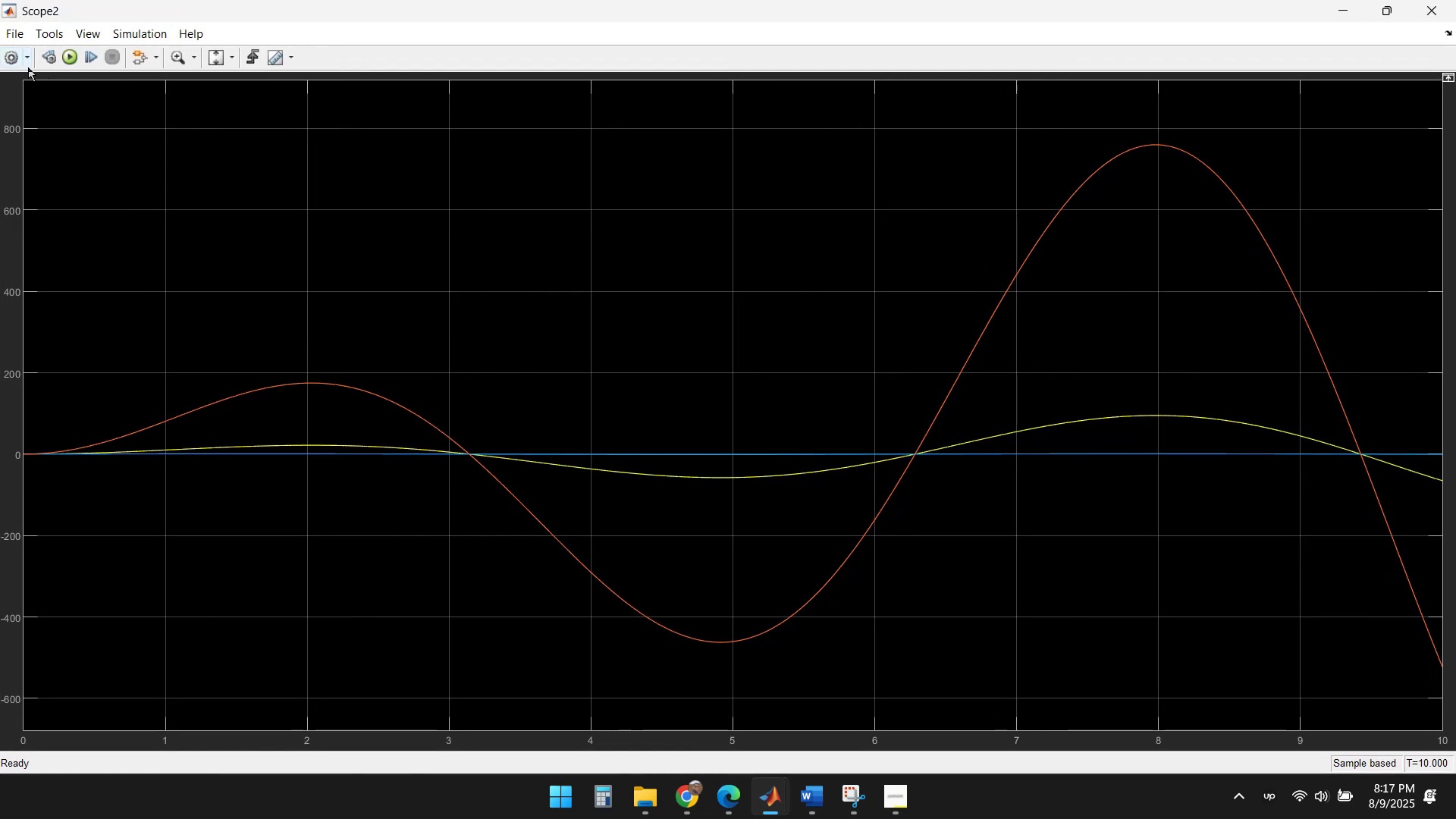 
left_click([25, 58])
 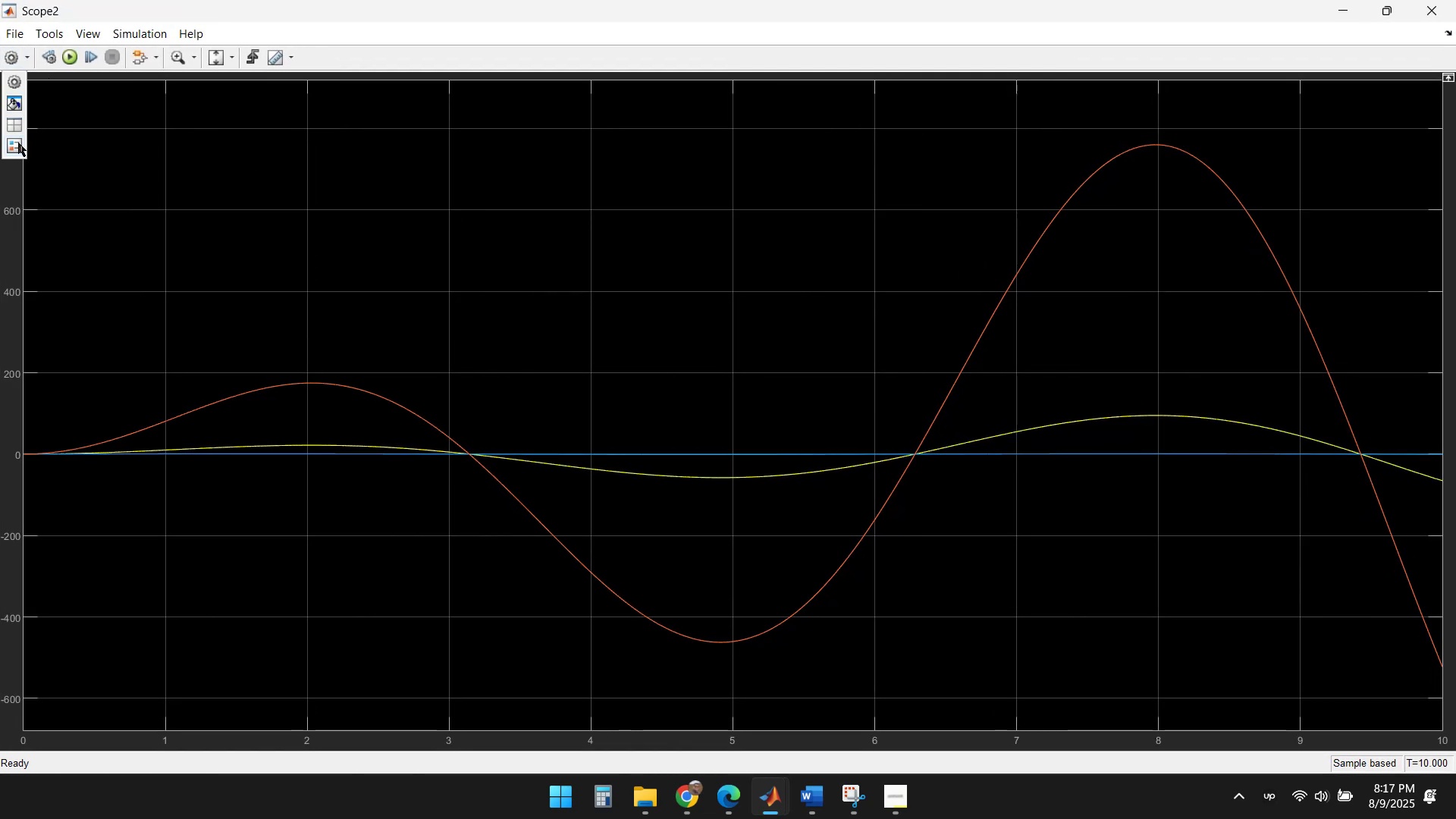 
left_click([18, 127])
 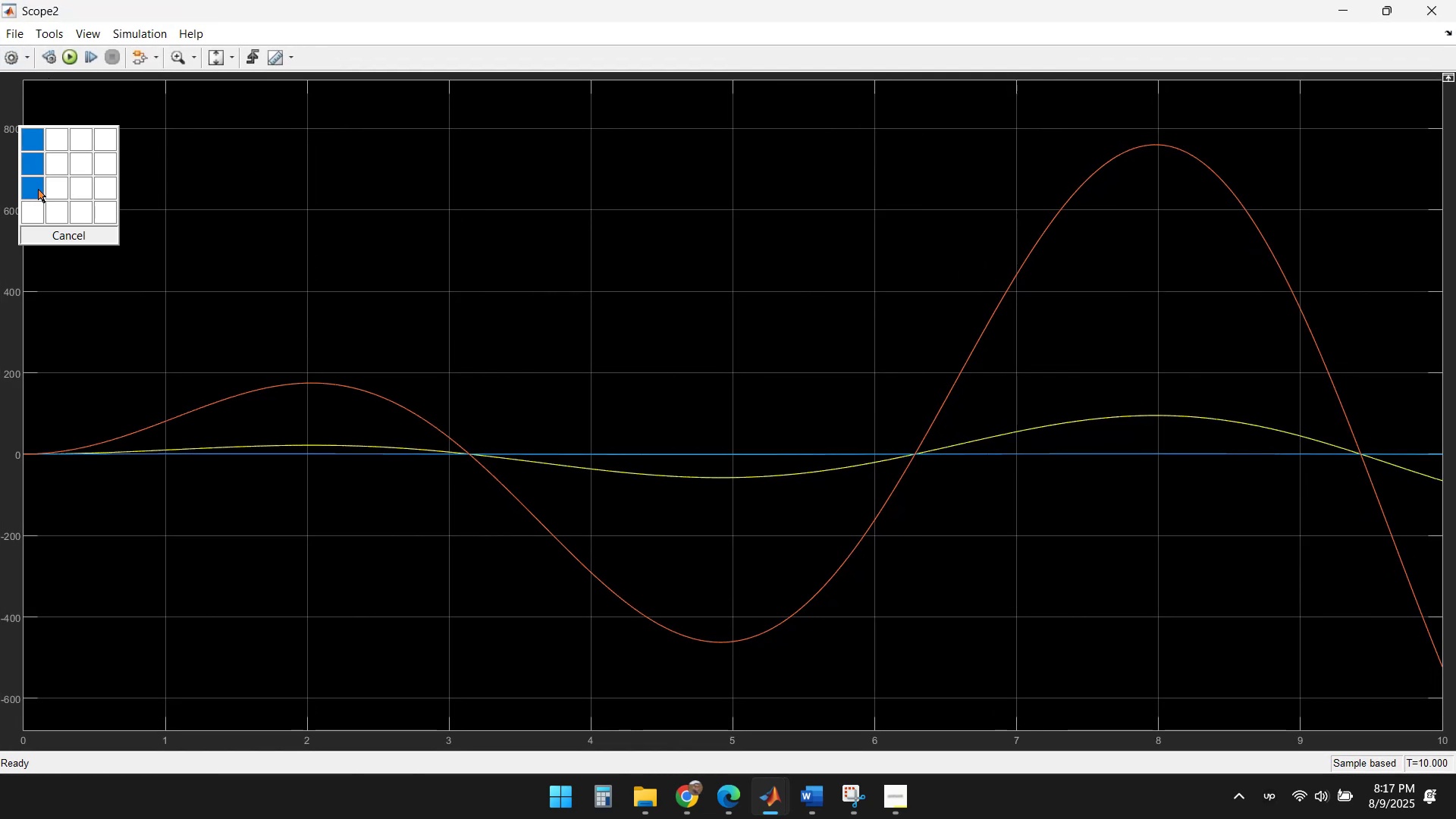 
left_click([38, 189])
 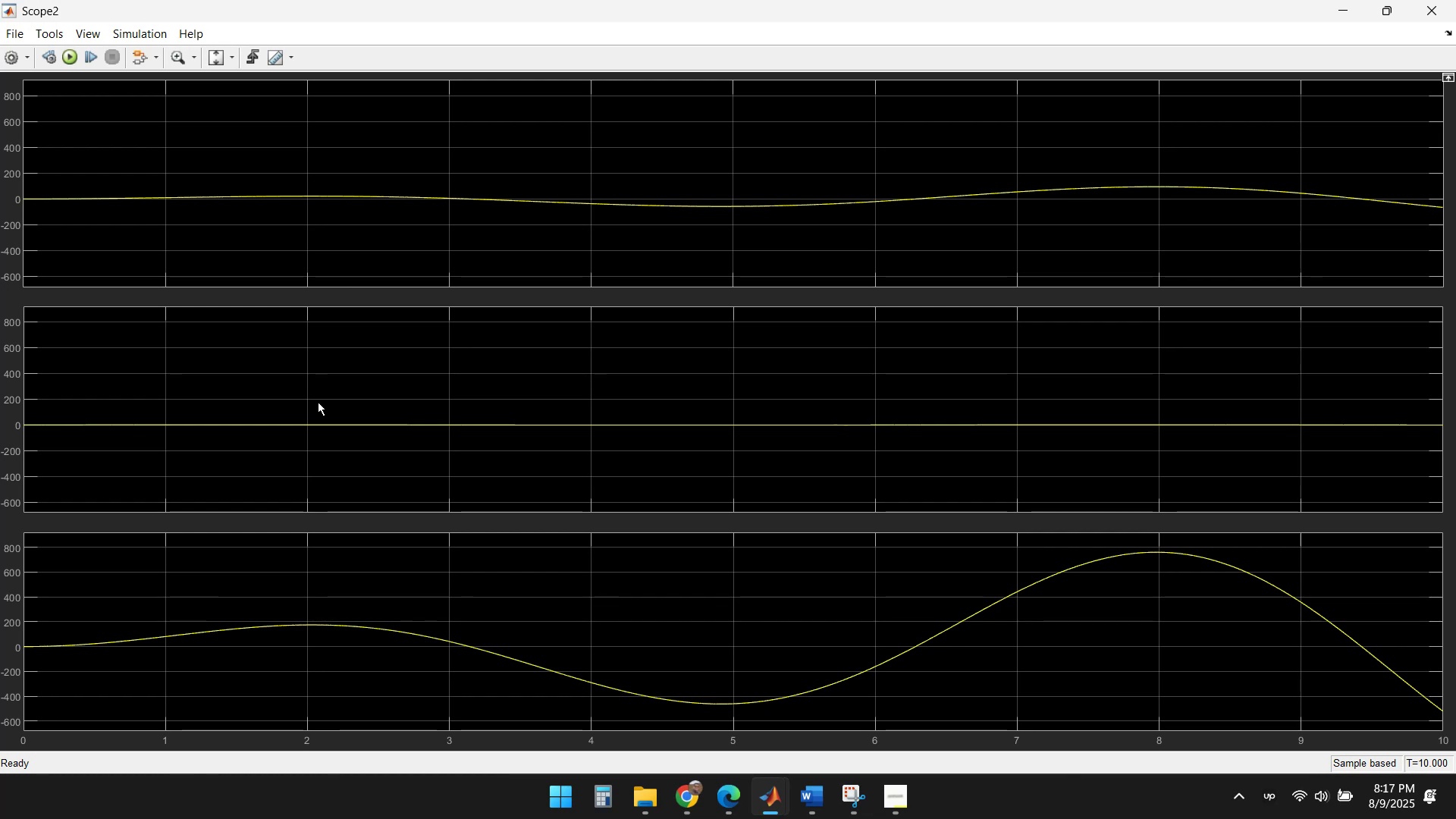 
wait(5.72)
 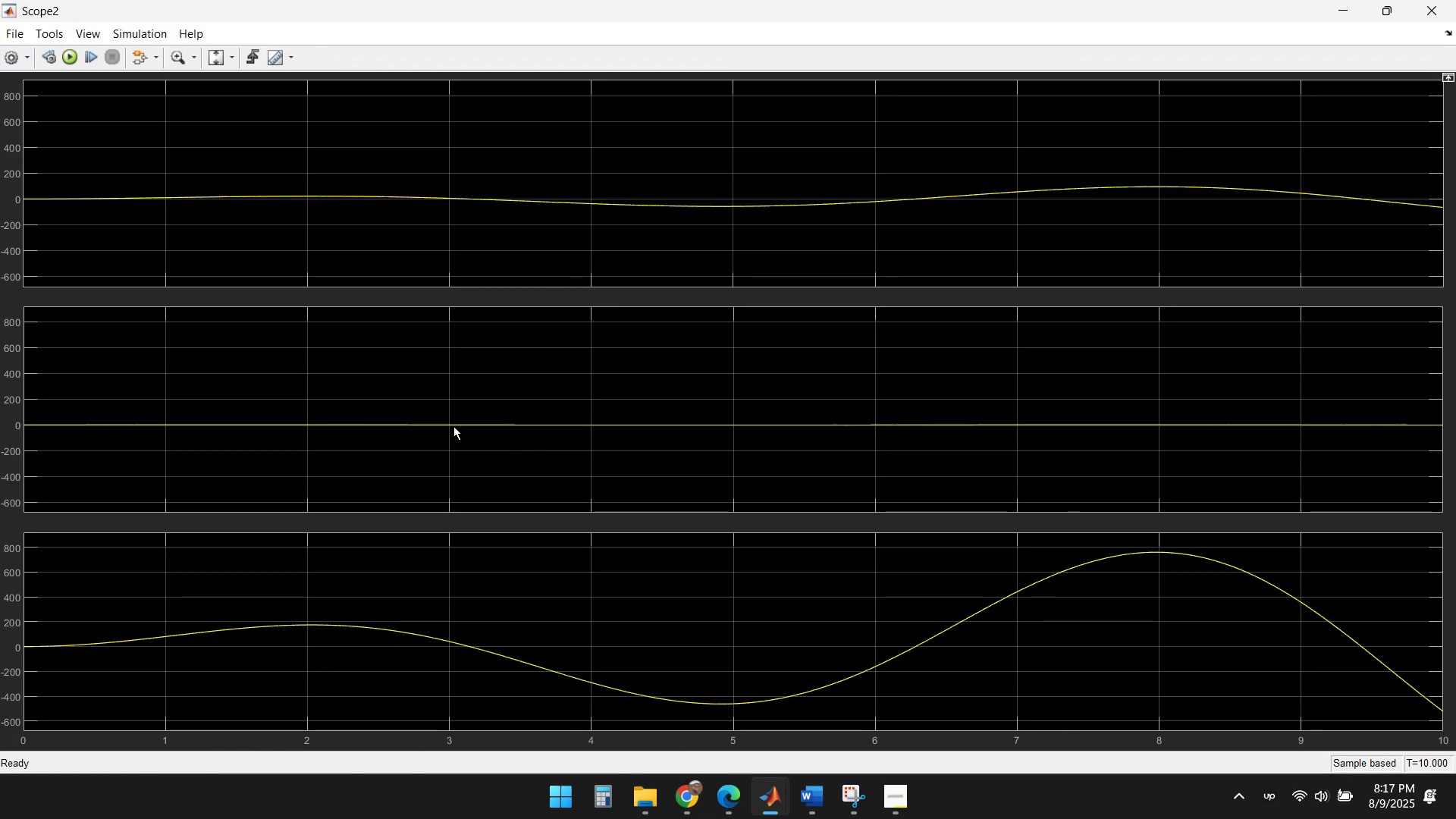 
left_click([1443, 1])
 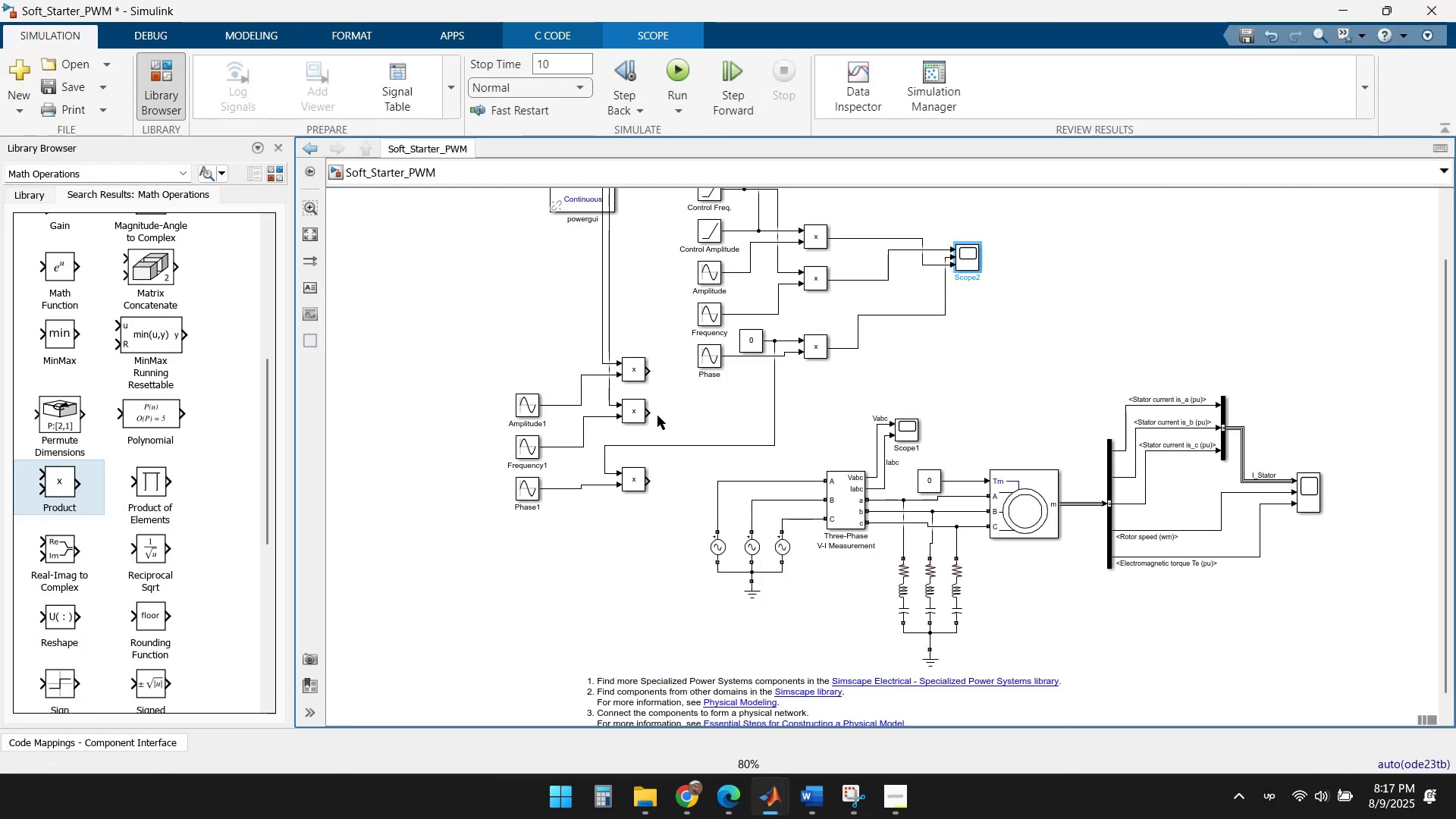 
left_click_drag(start_coordinate=[635, 411], to_coordinate=[639, 422])
 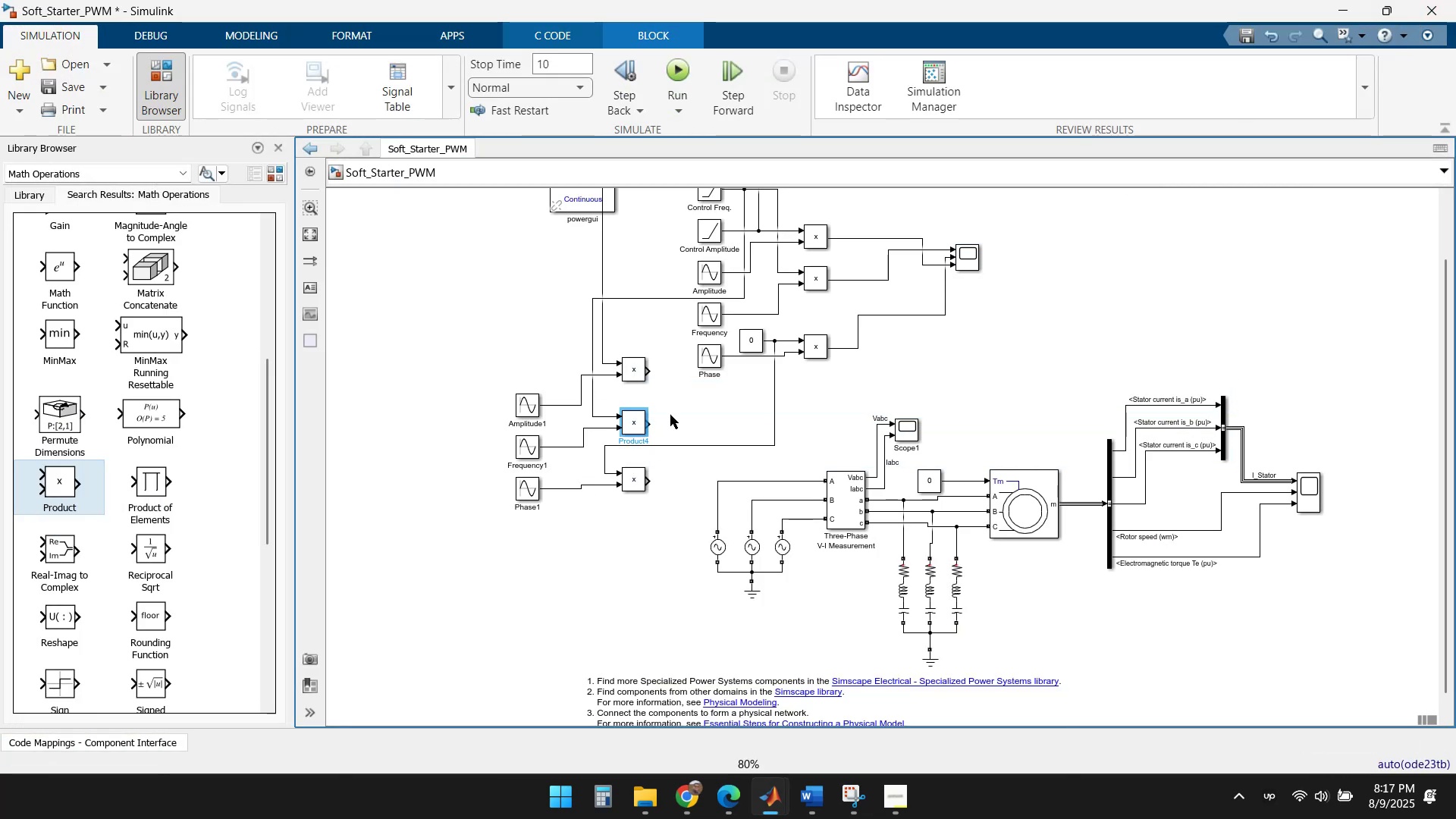 
left_click([678, 406])
 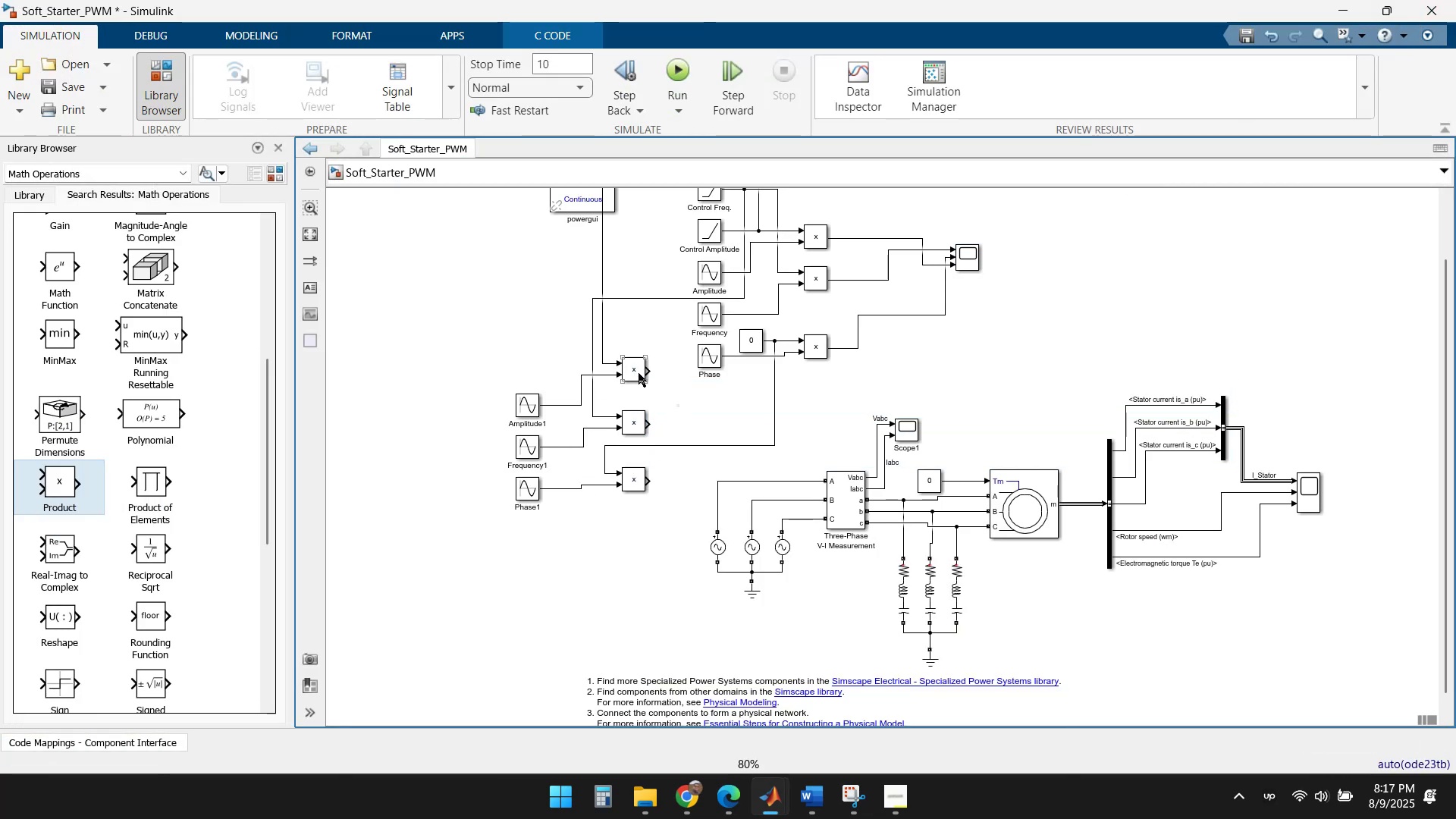 
left_click_drag(start_coordinate=[637, 371], to_coordinate=[636, 384])
 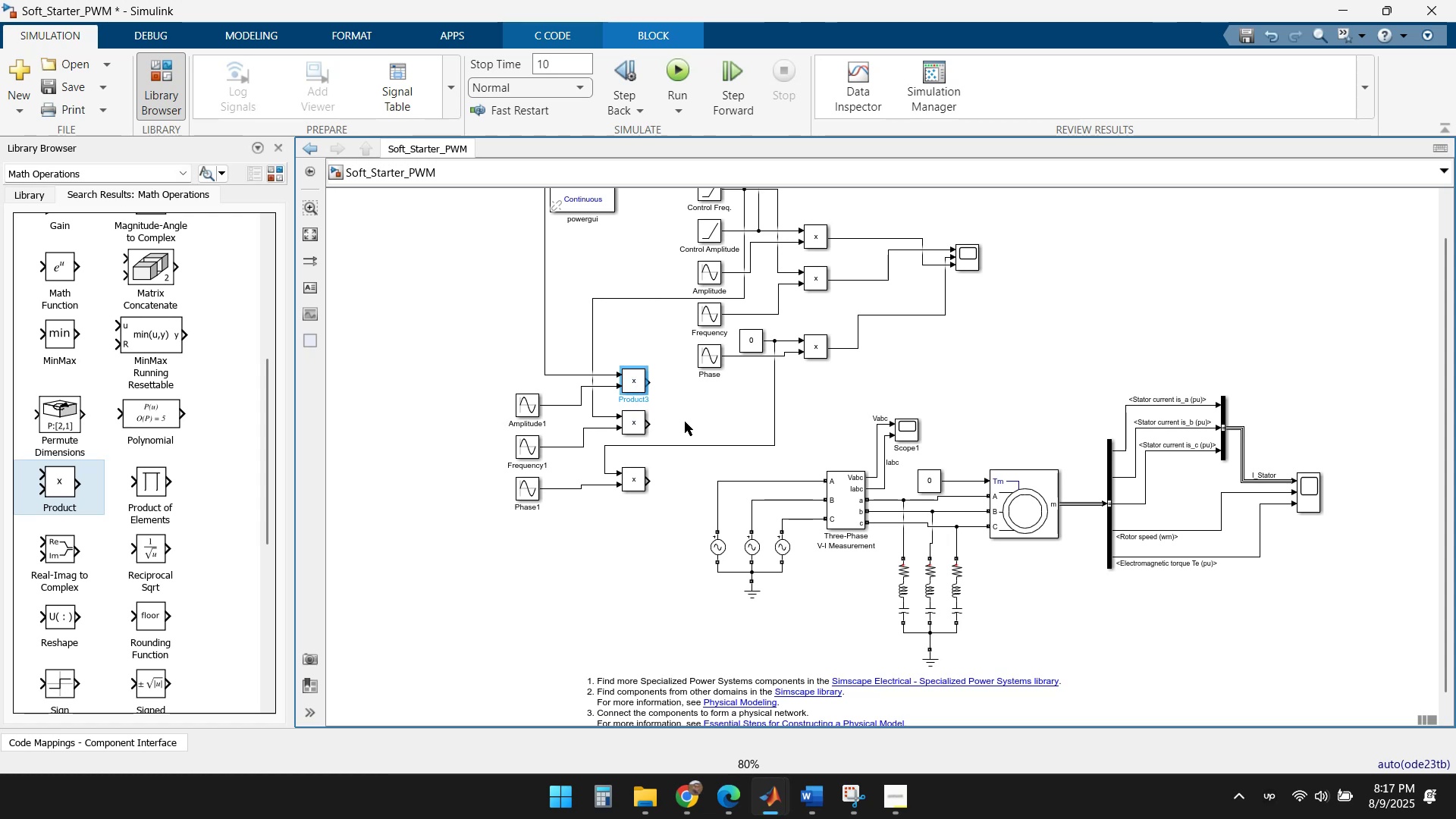 
left_click([689, 420])
 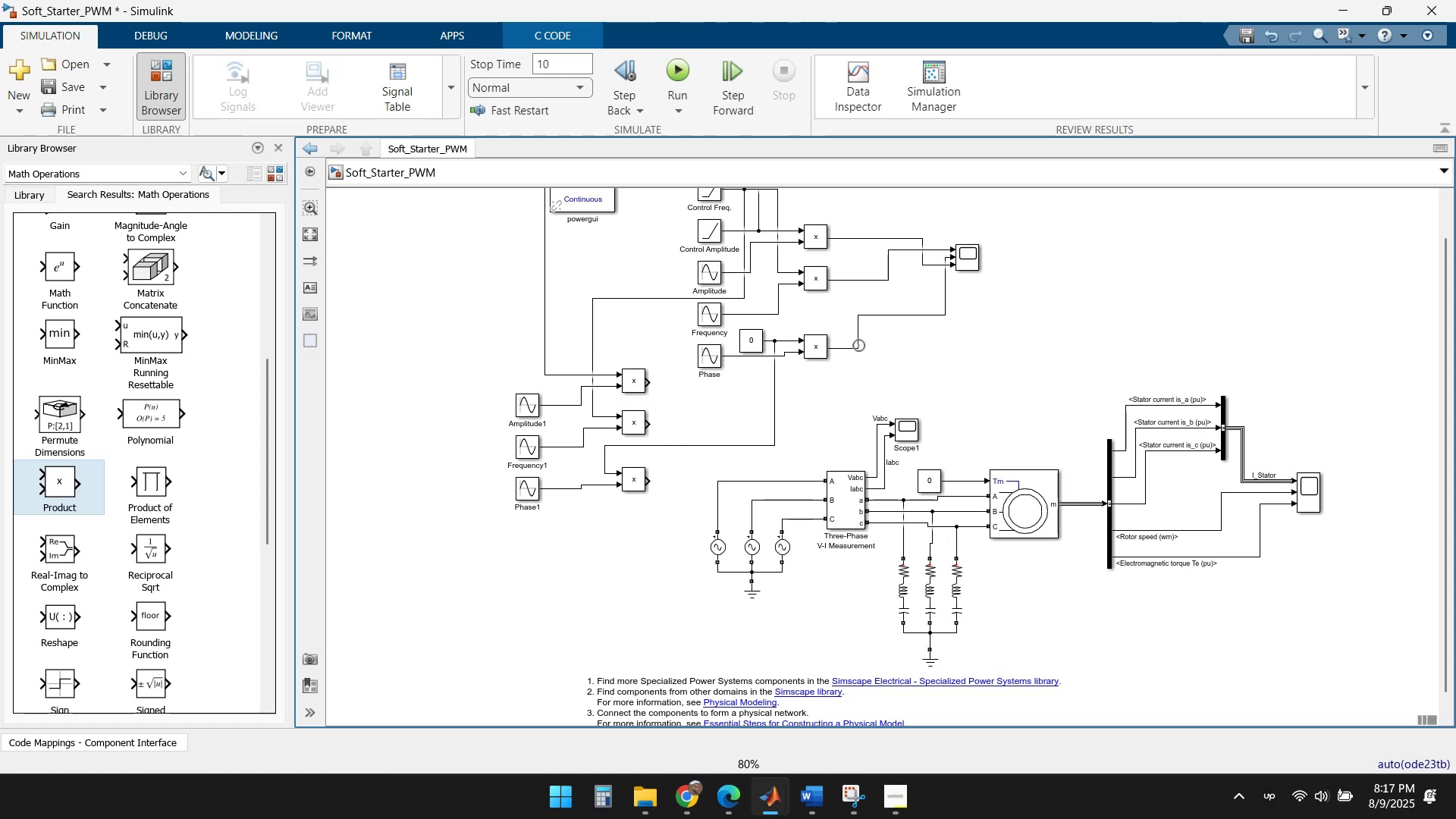 
left_click([967, 258])
 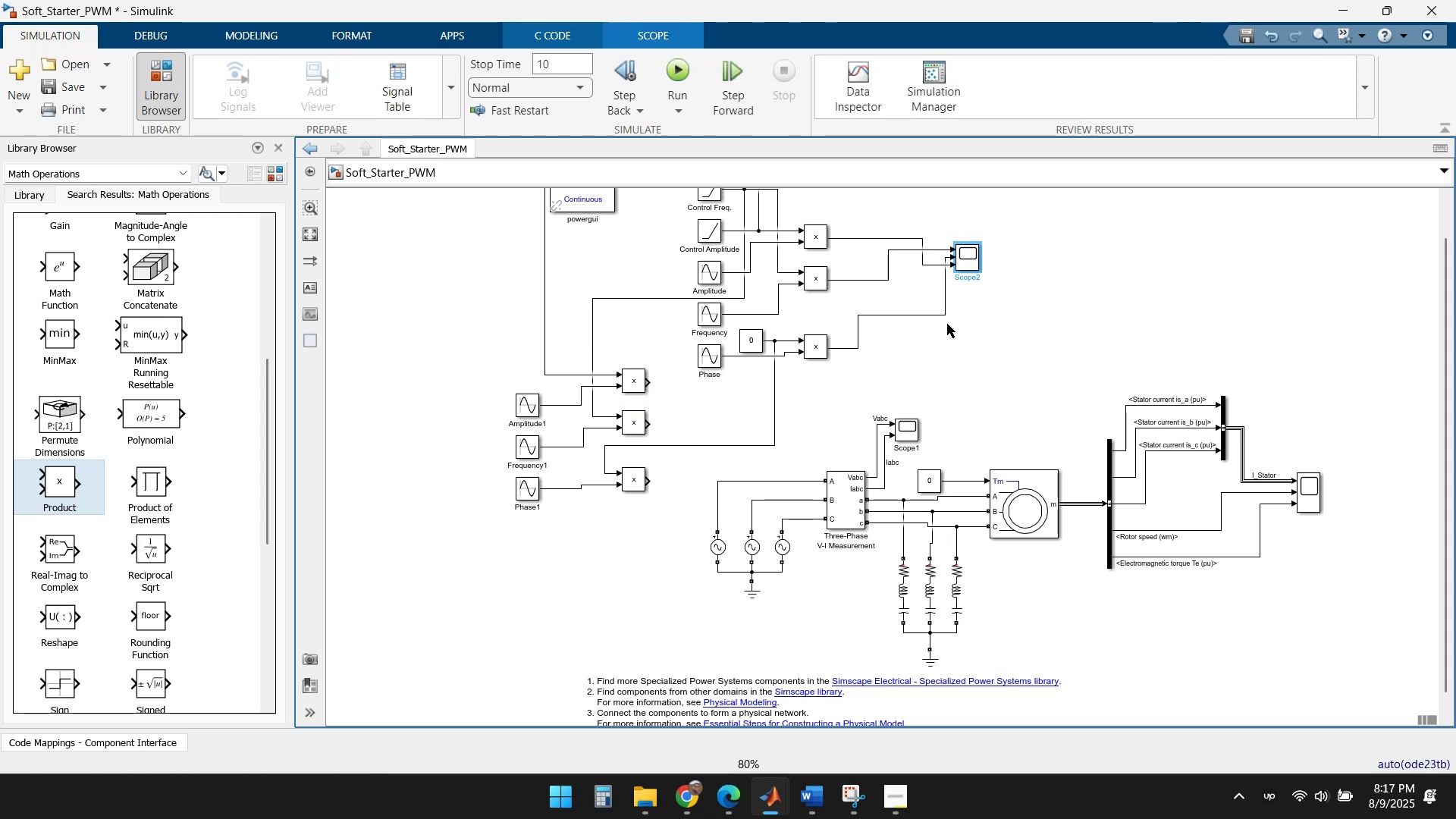 
key(Control+ControlLeft)
 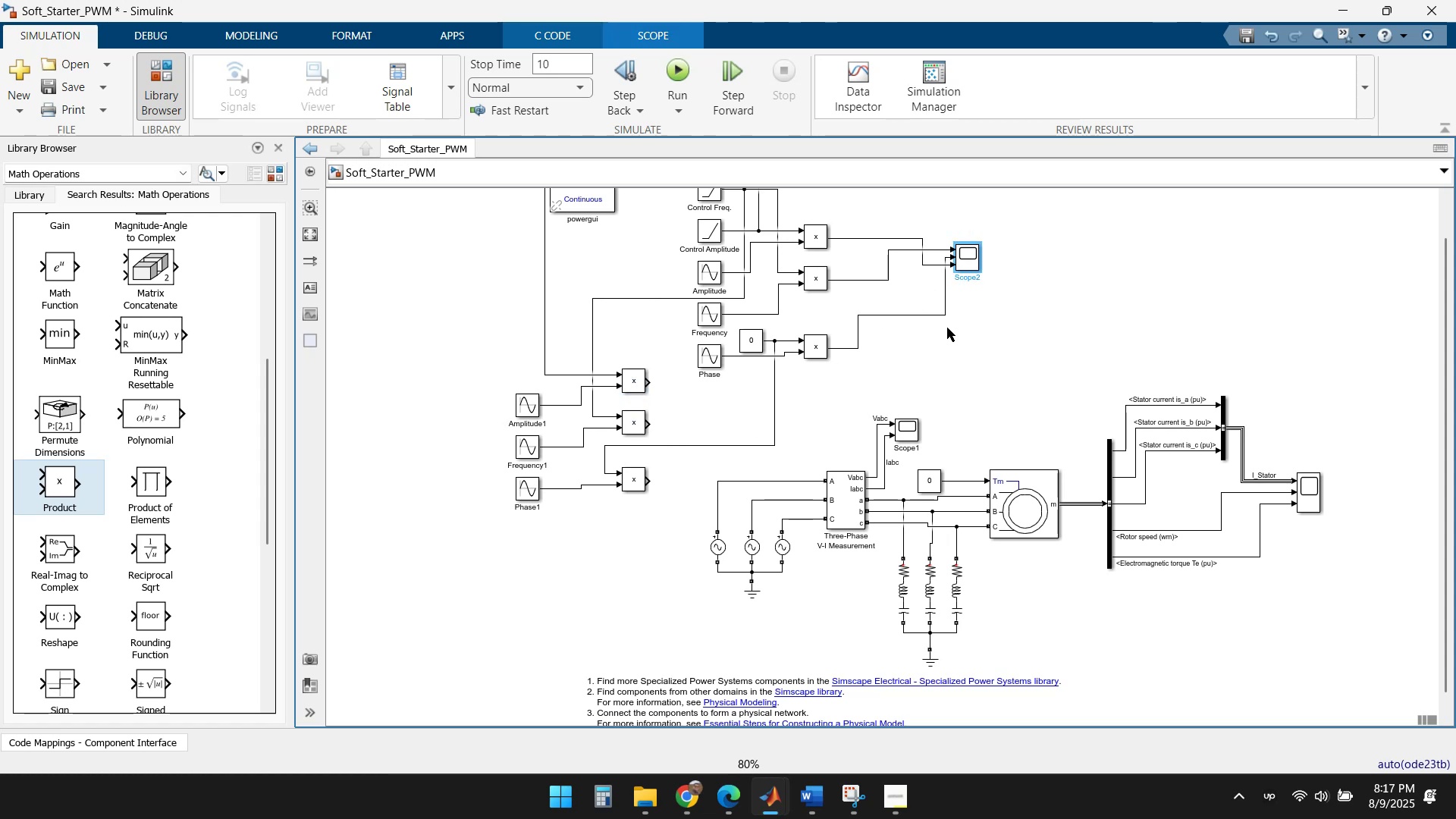 
key(Control+C)
 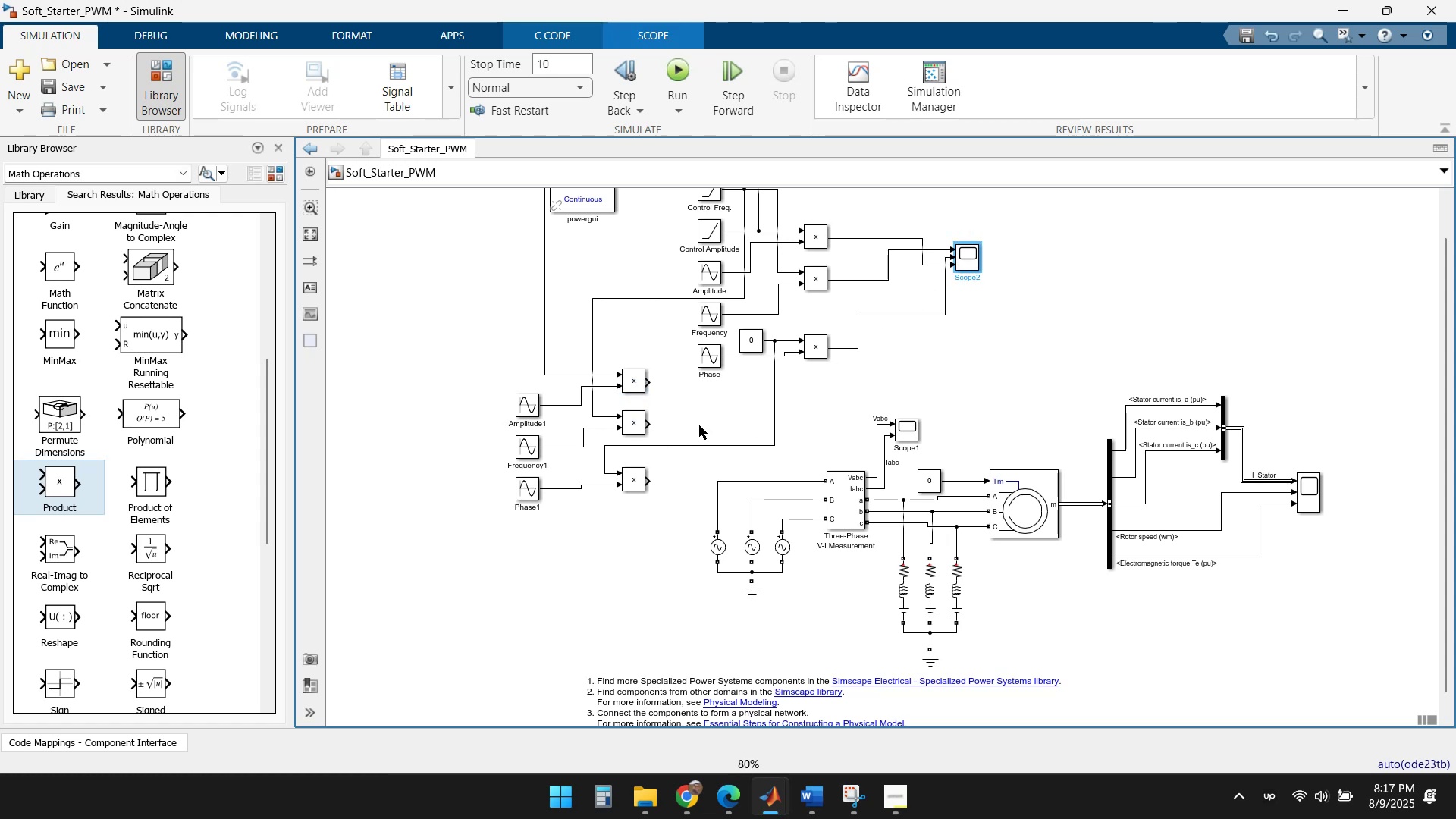 
left_click([688, 422])
 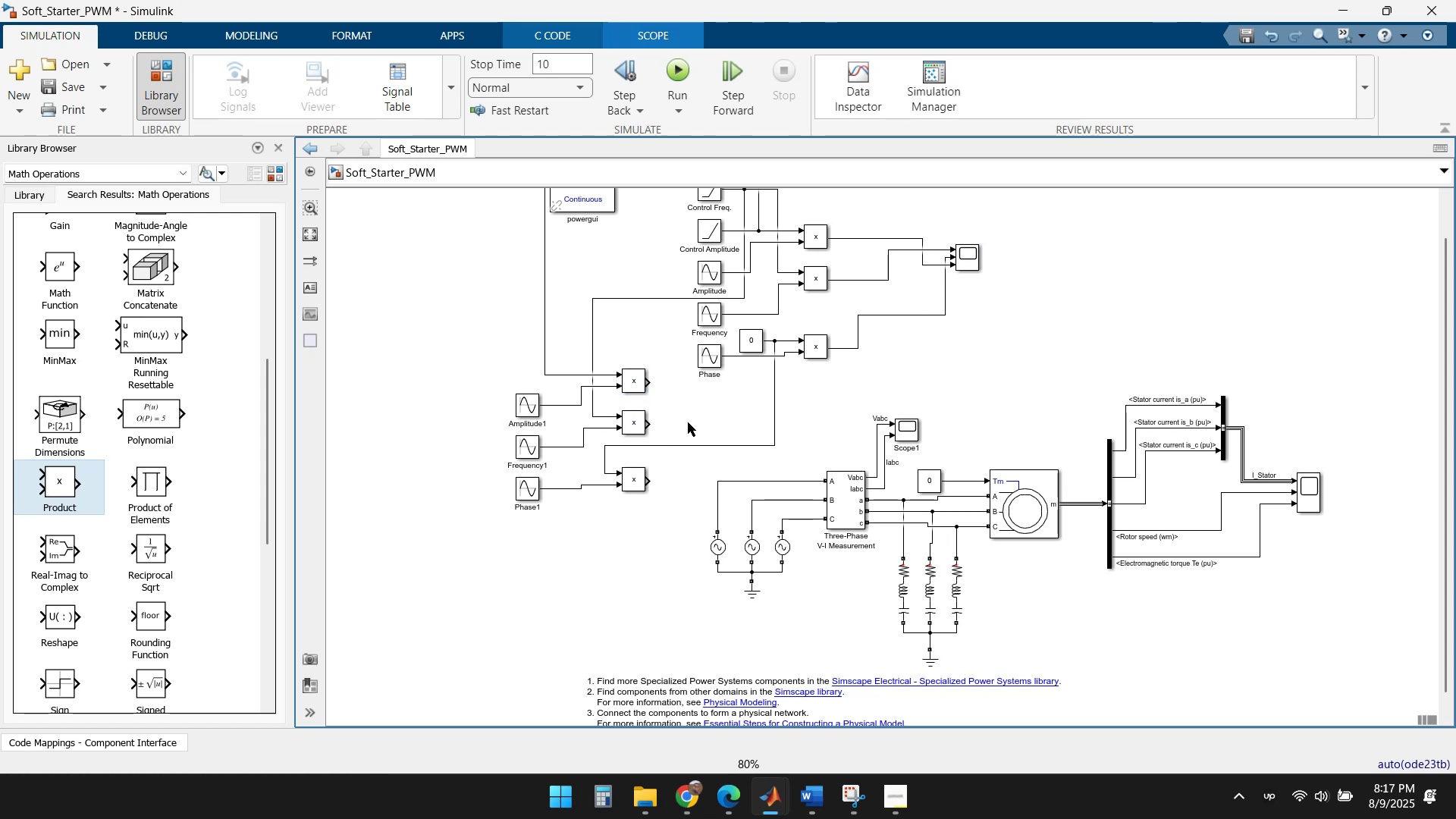 
key(Control+V)
 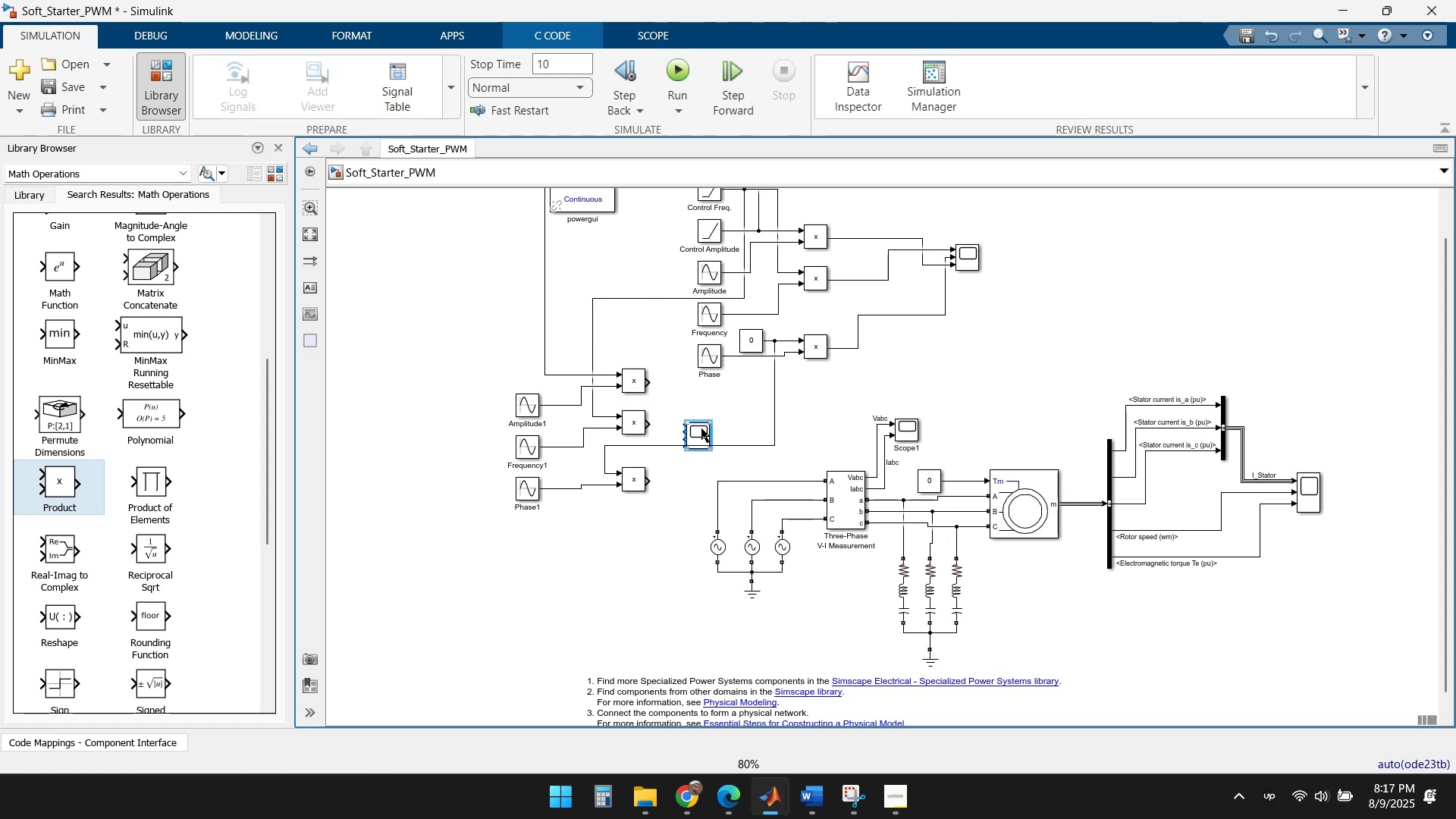 
left_click_drag(start_coordinate=[701, 428], to_coordinate=[730, 411])
 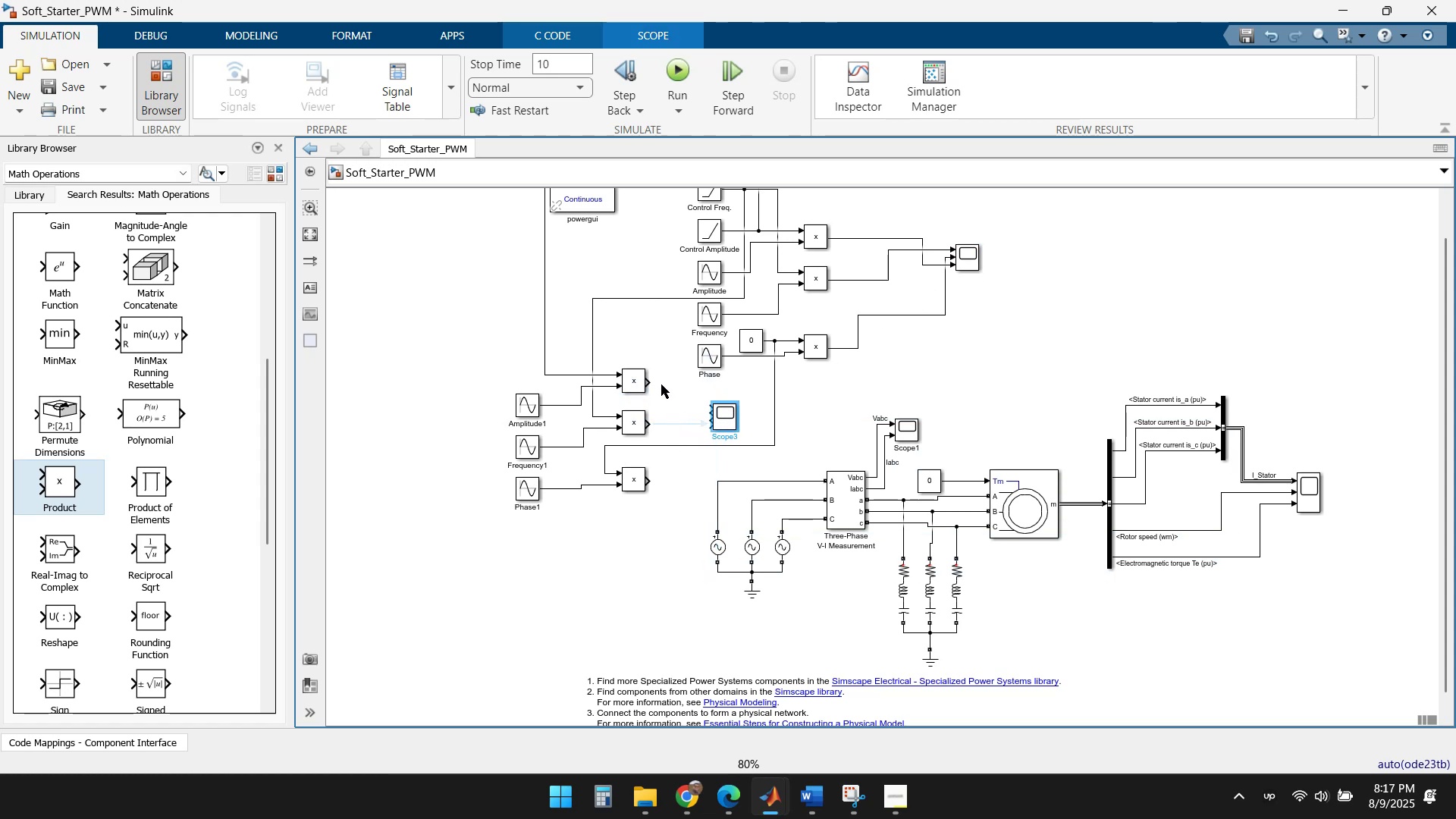 
left_click_drag(start_coordinate=[649, 381], to_coordinate=[717, 407])
 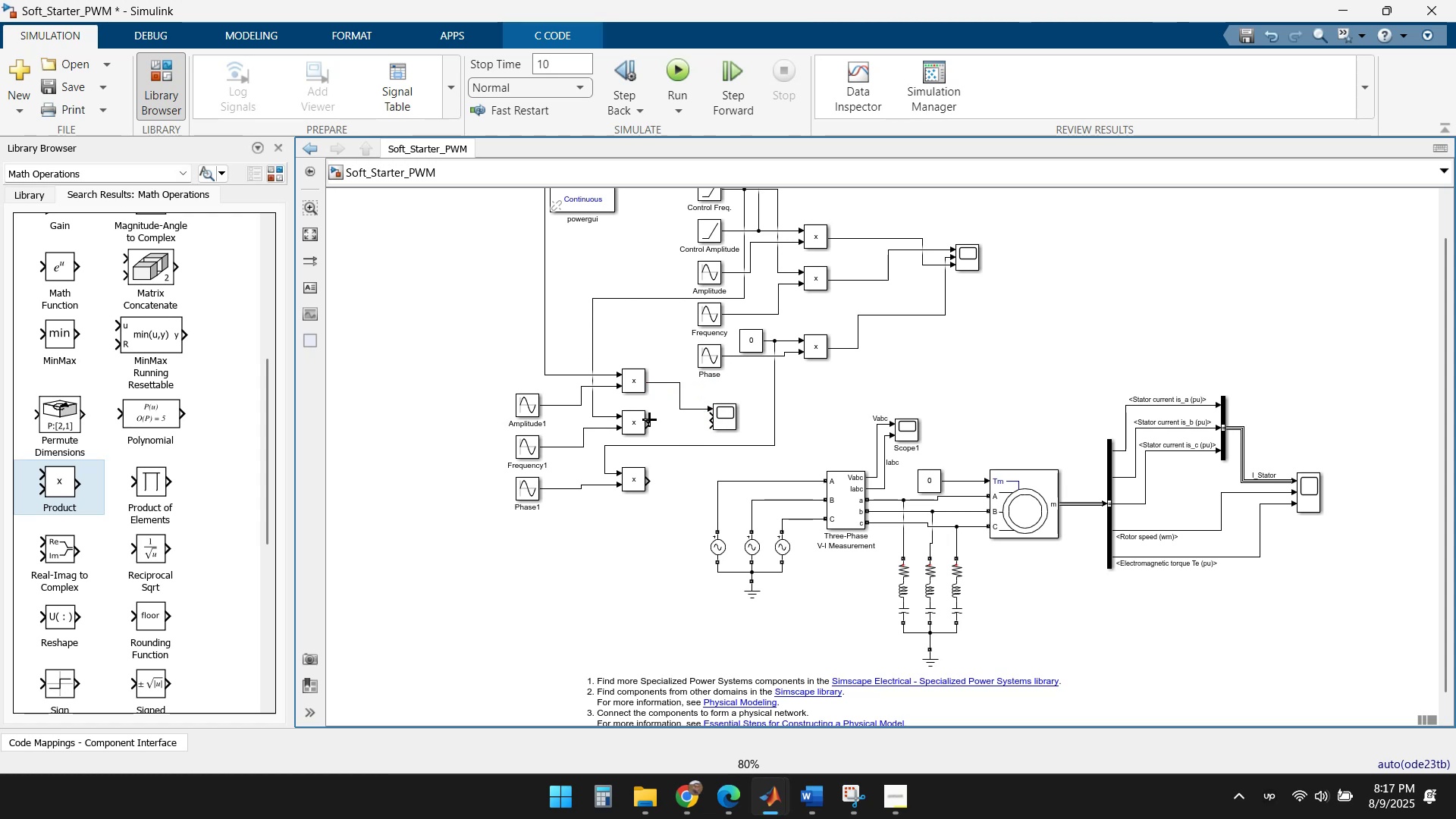 
left_click_drag(start_coordinate=[654, 422], to_coordinate=[712, 414])
 